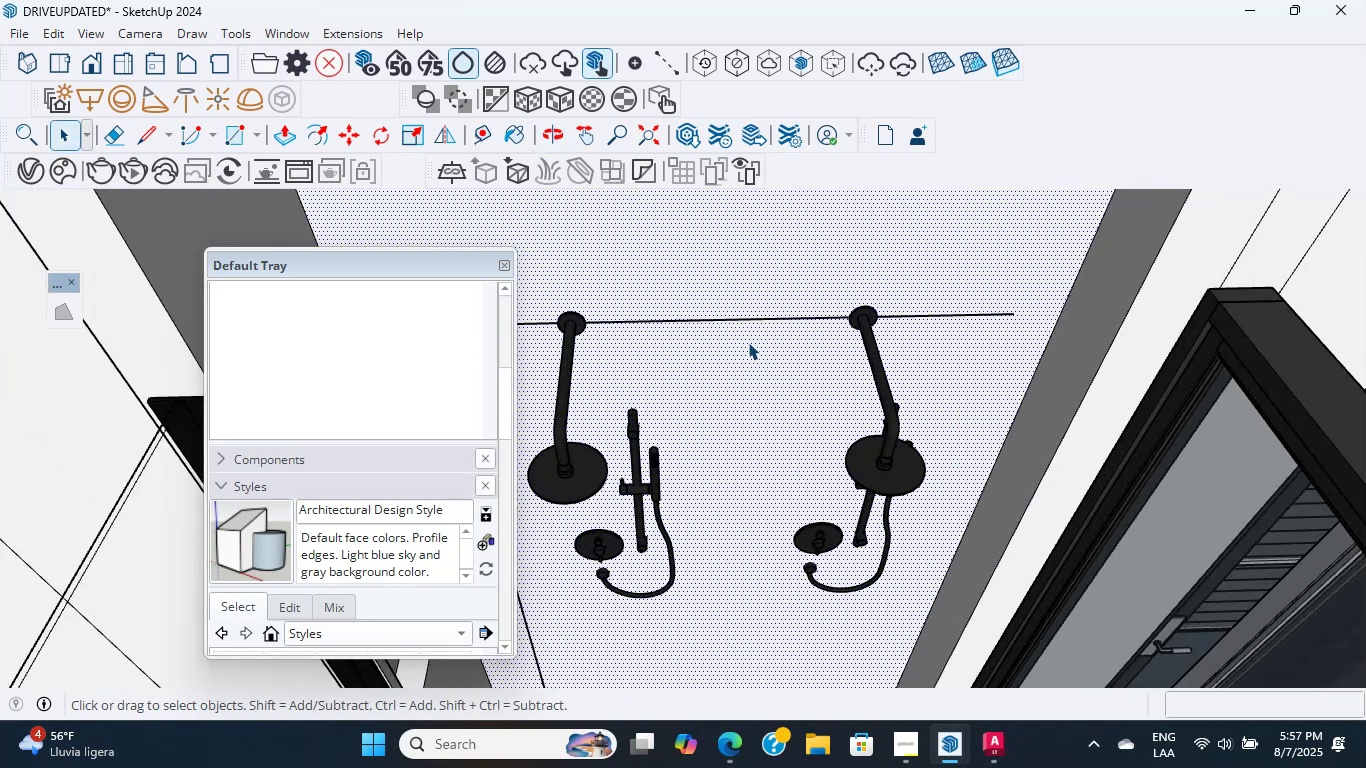 
key(Escape)
 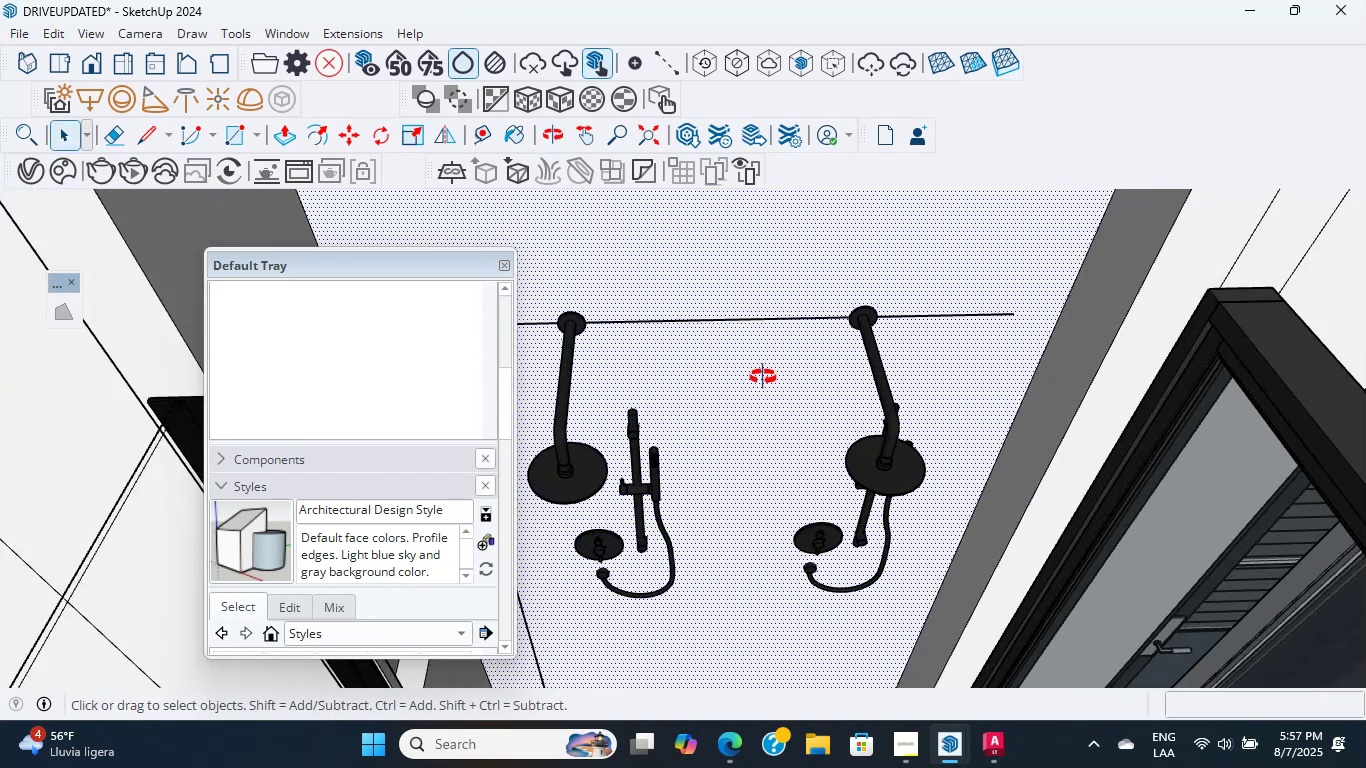 
key(Escape)
 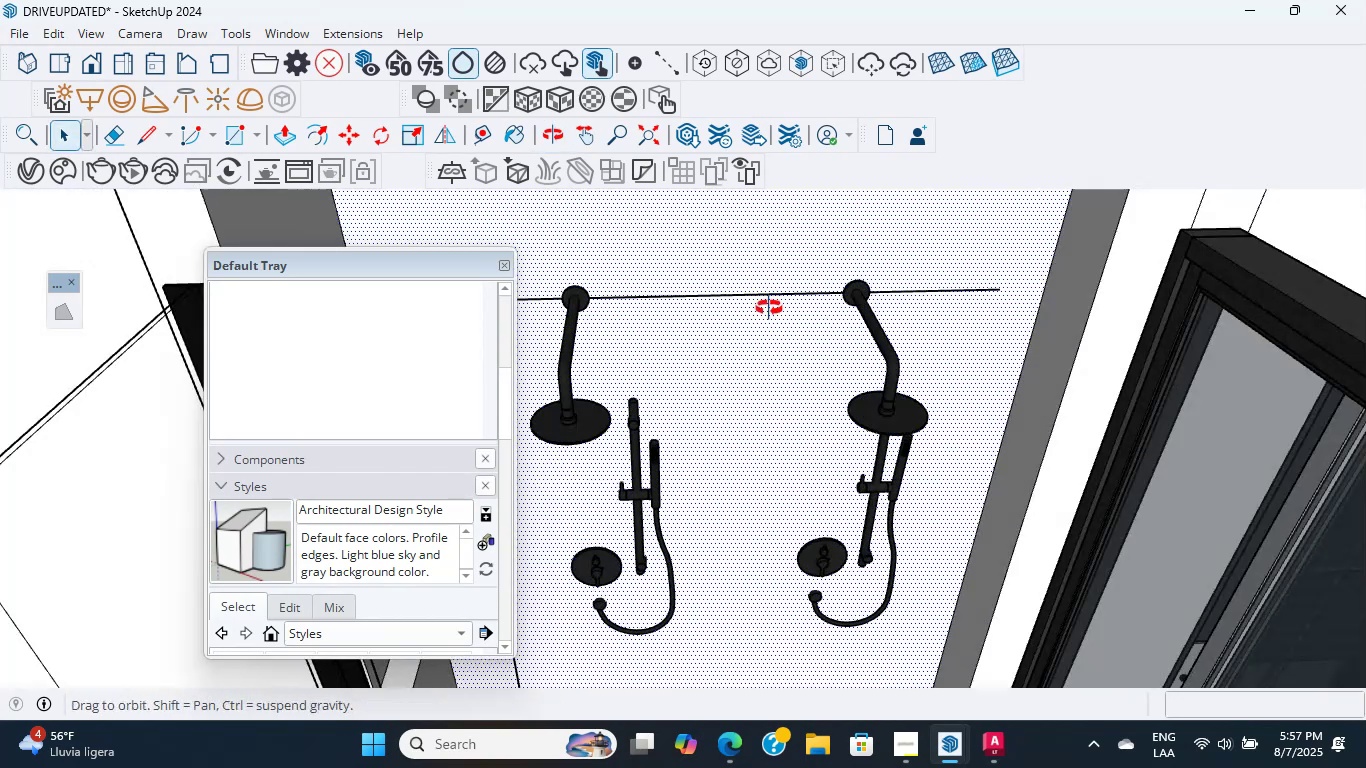 
key(Escape)
 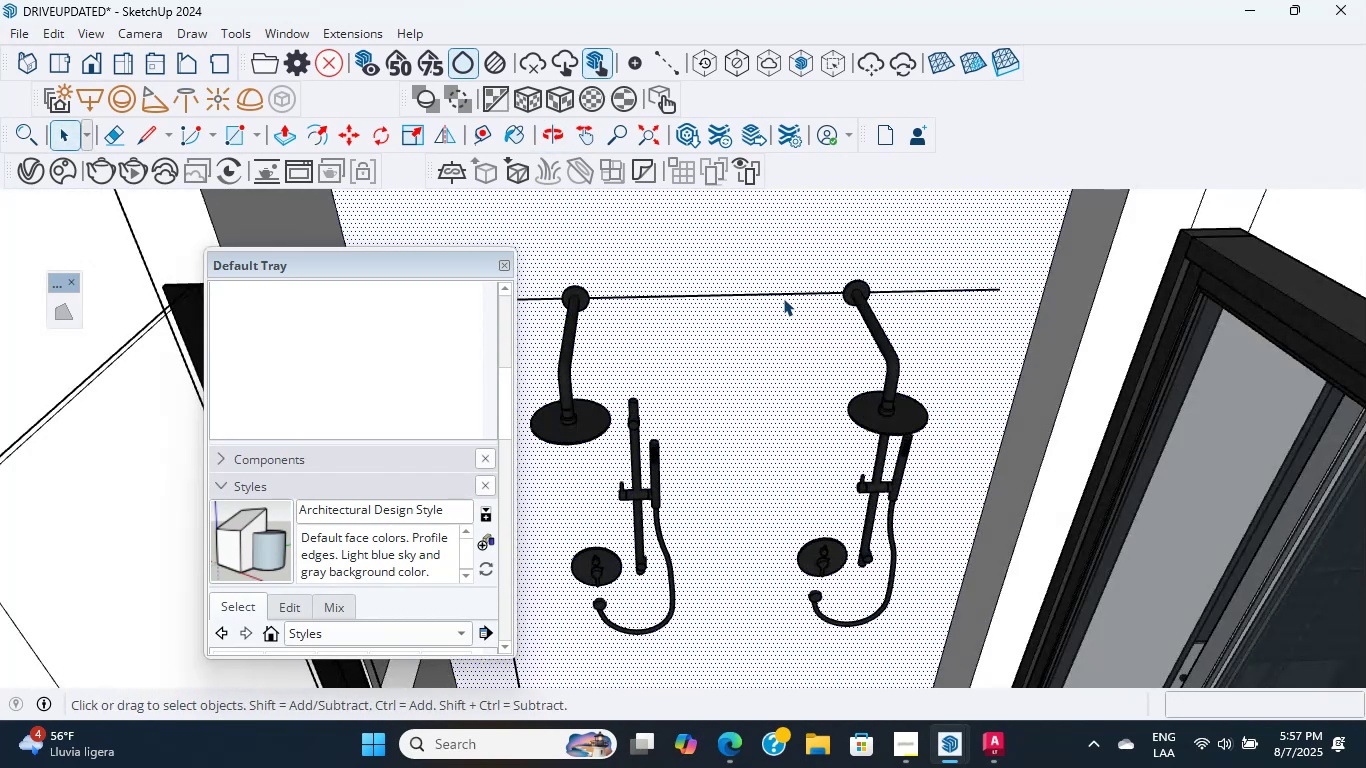 
key(Escape)
 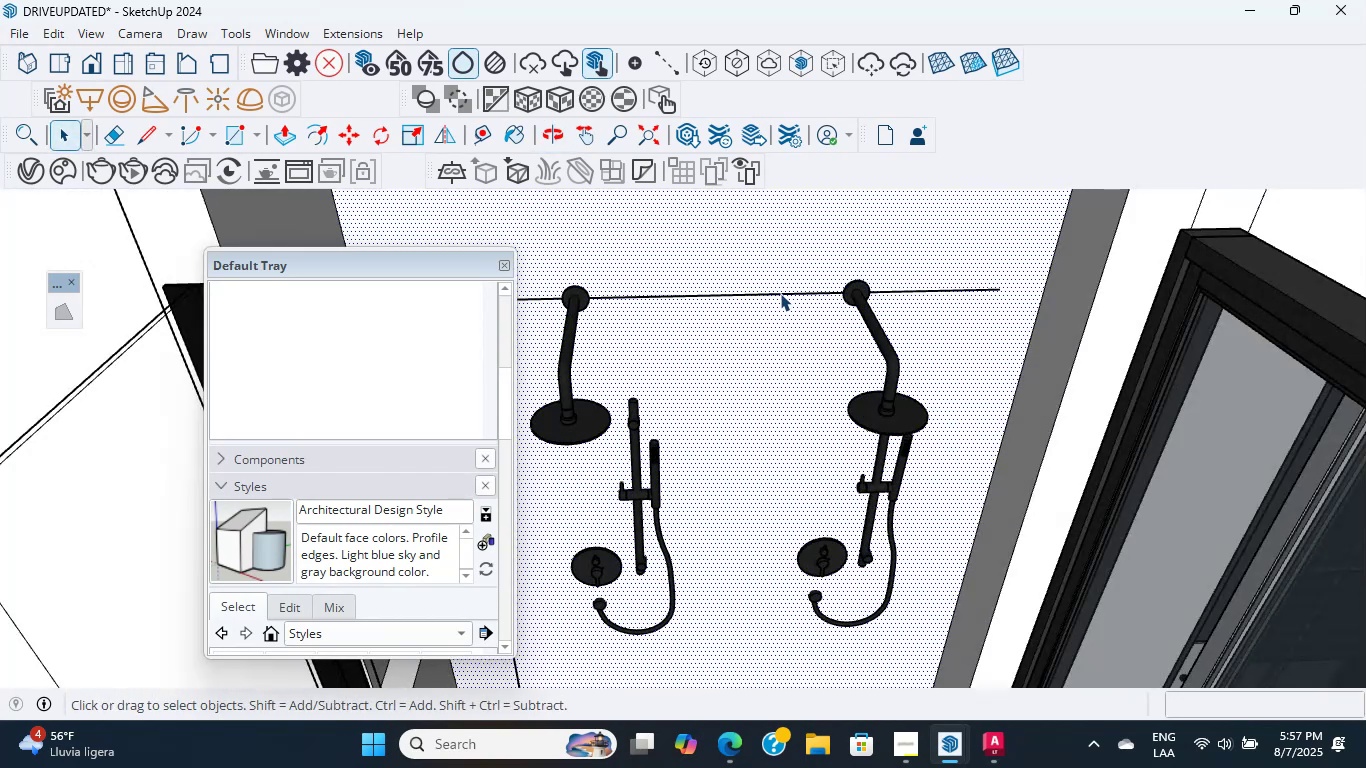 
double_click([779, 293])
 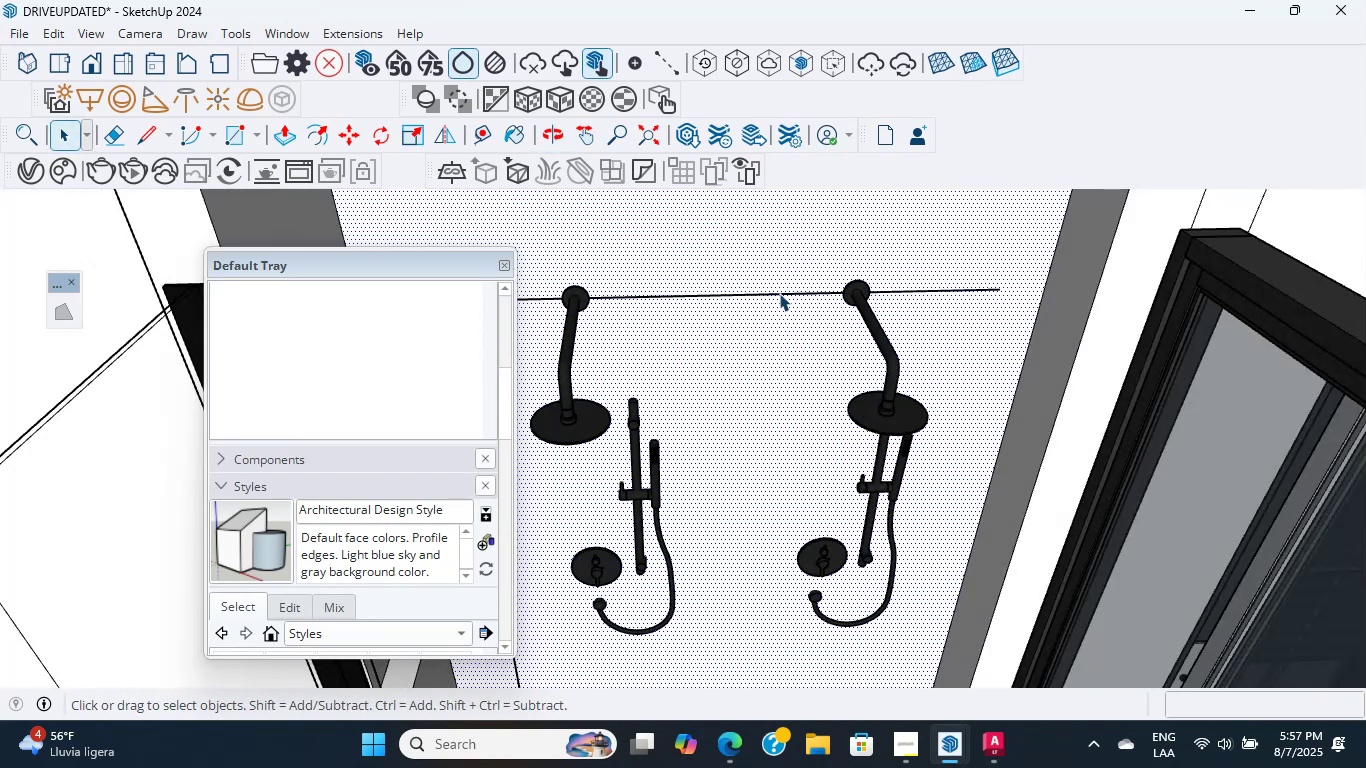 
triple_click([779, 293])
 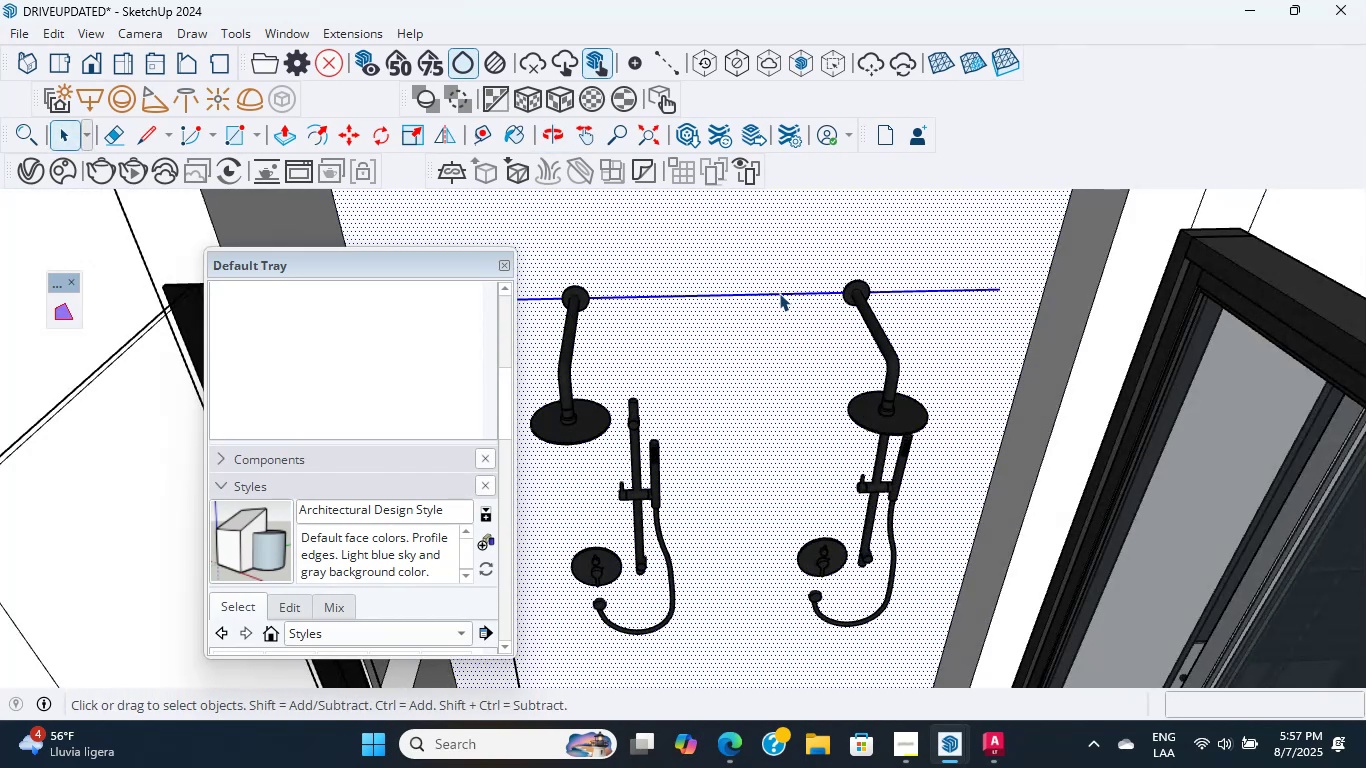 
triple_click([779, 293])
 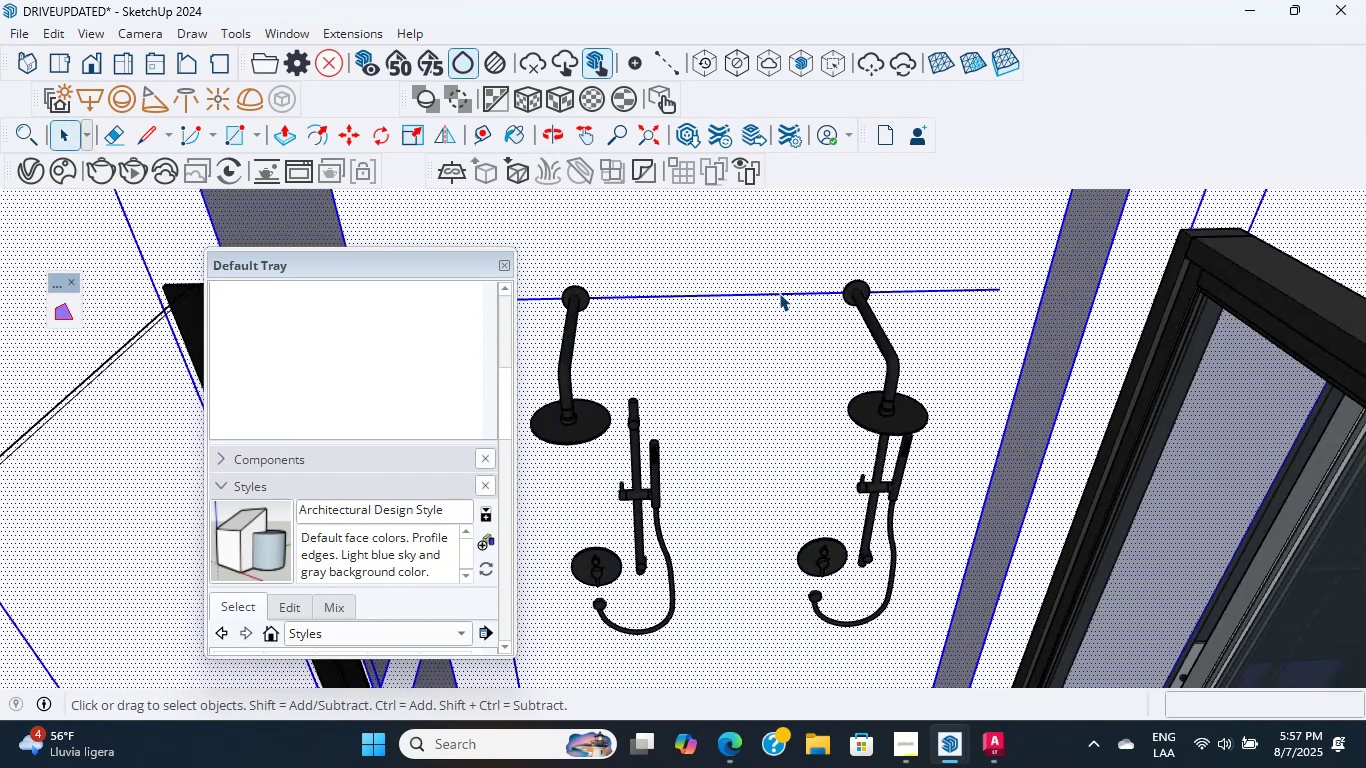 
key(E)
 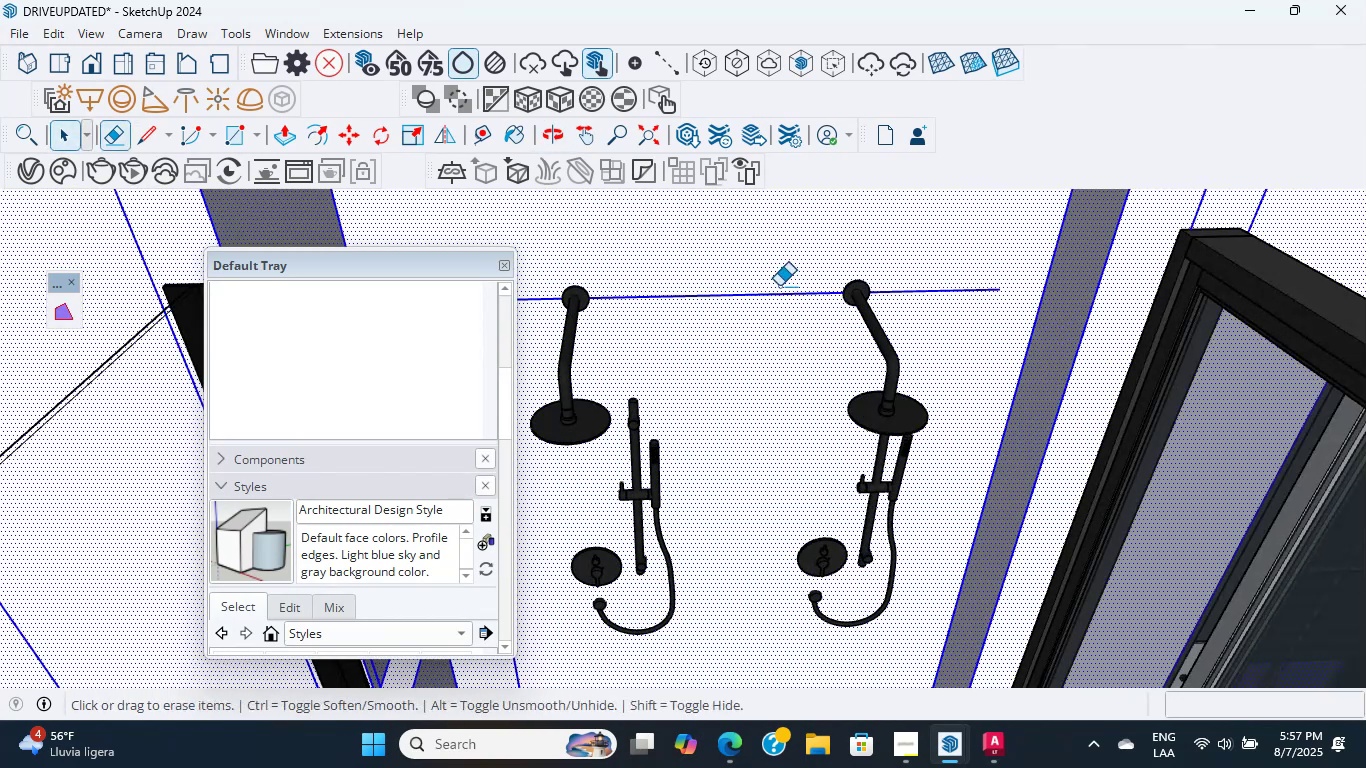 
left_click_drag(start_coordinate=[779, 265], to_coordinate=[792, 309])
 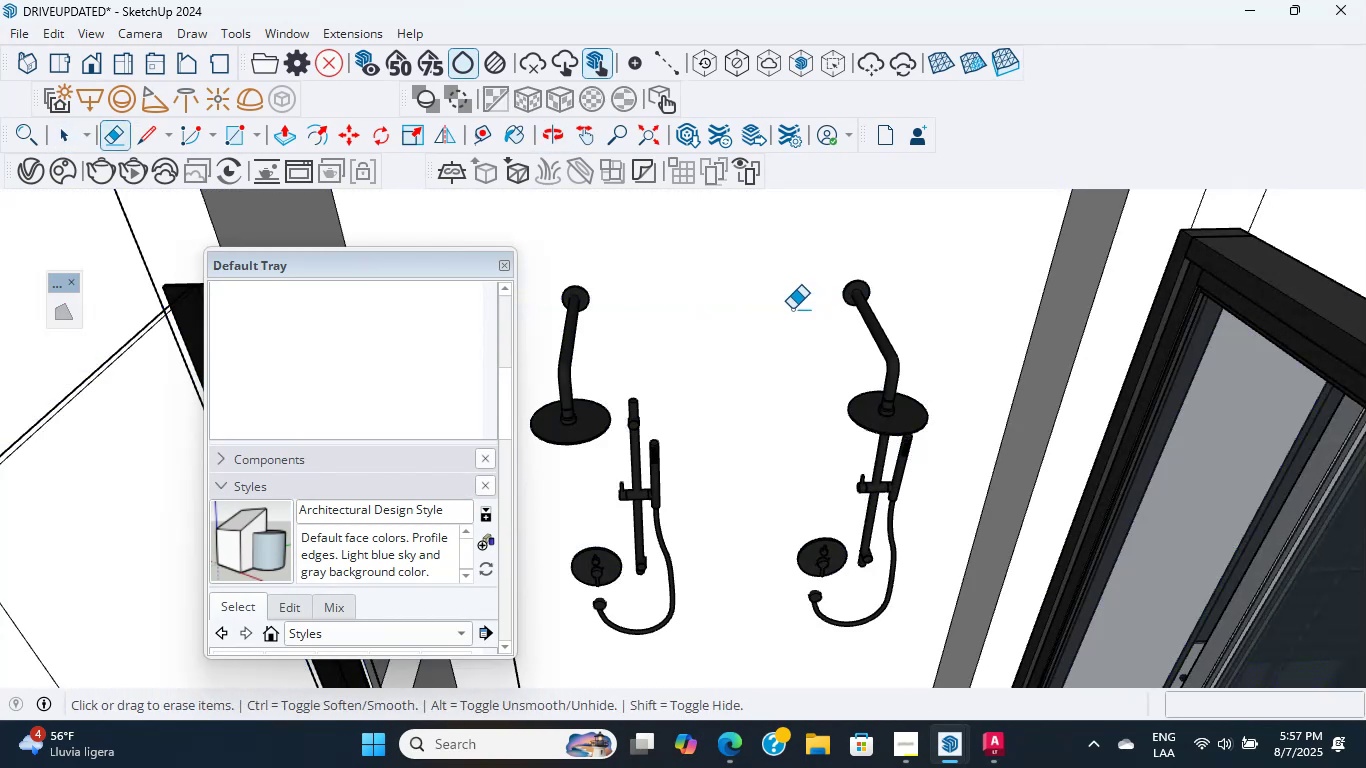 
scroll: coordinate [697, 351], scroll_direction: down, amount: 11.0
 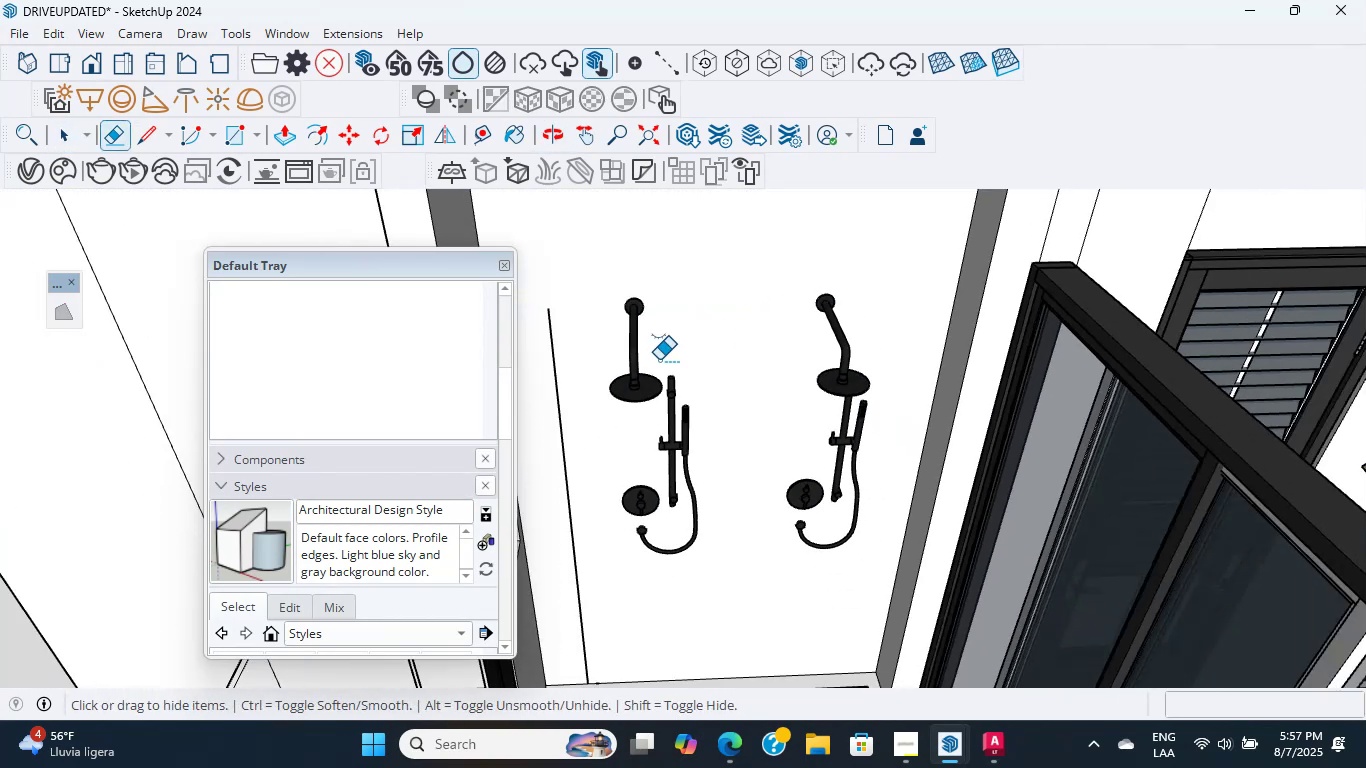 
hold_key(key=ShiftLeft, duration=0.52)
 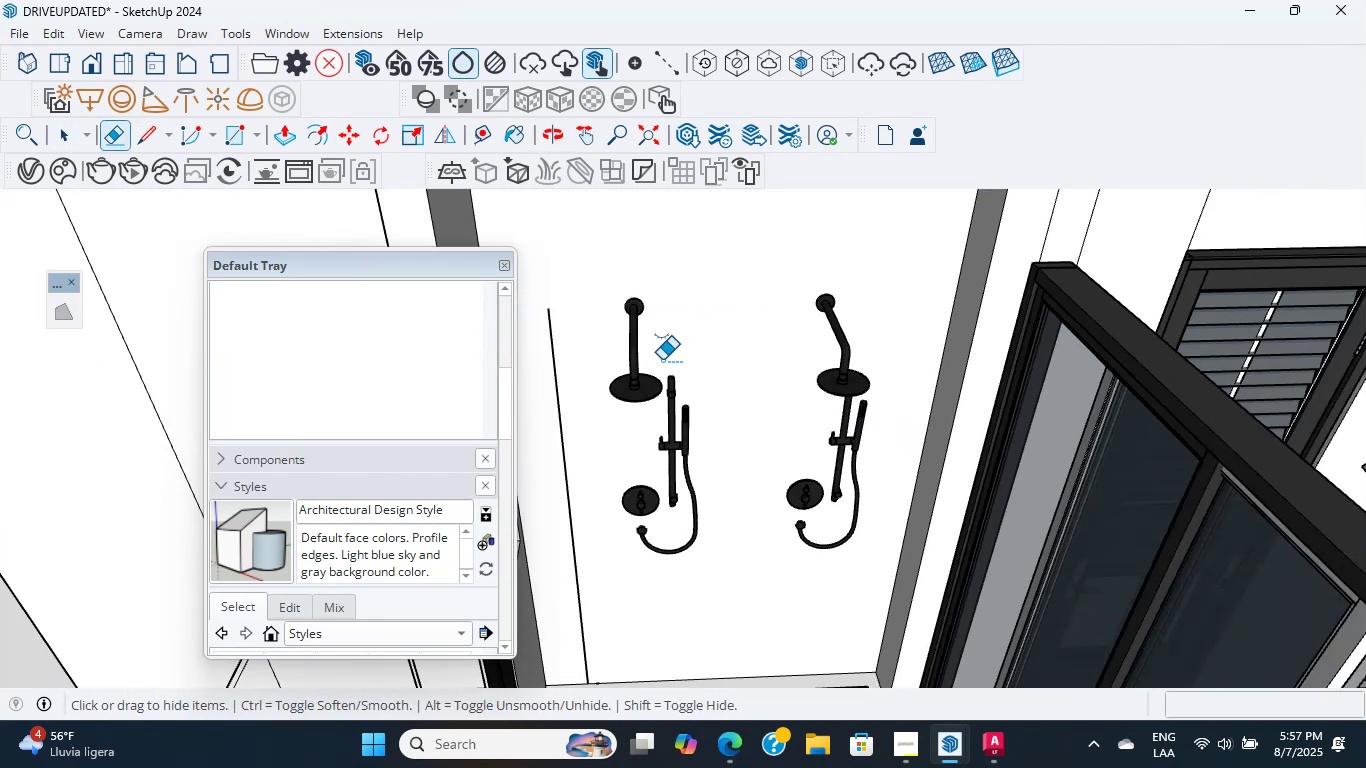 
left_click_drag(start_coordinate=[725, 378], to_coordinate=[703, 366])
 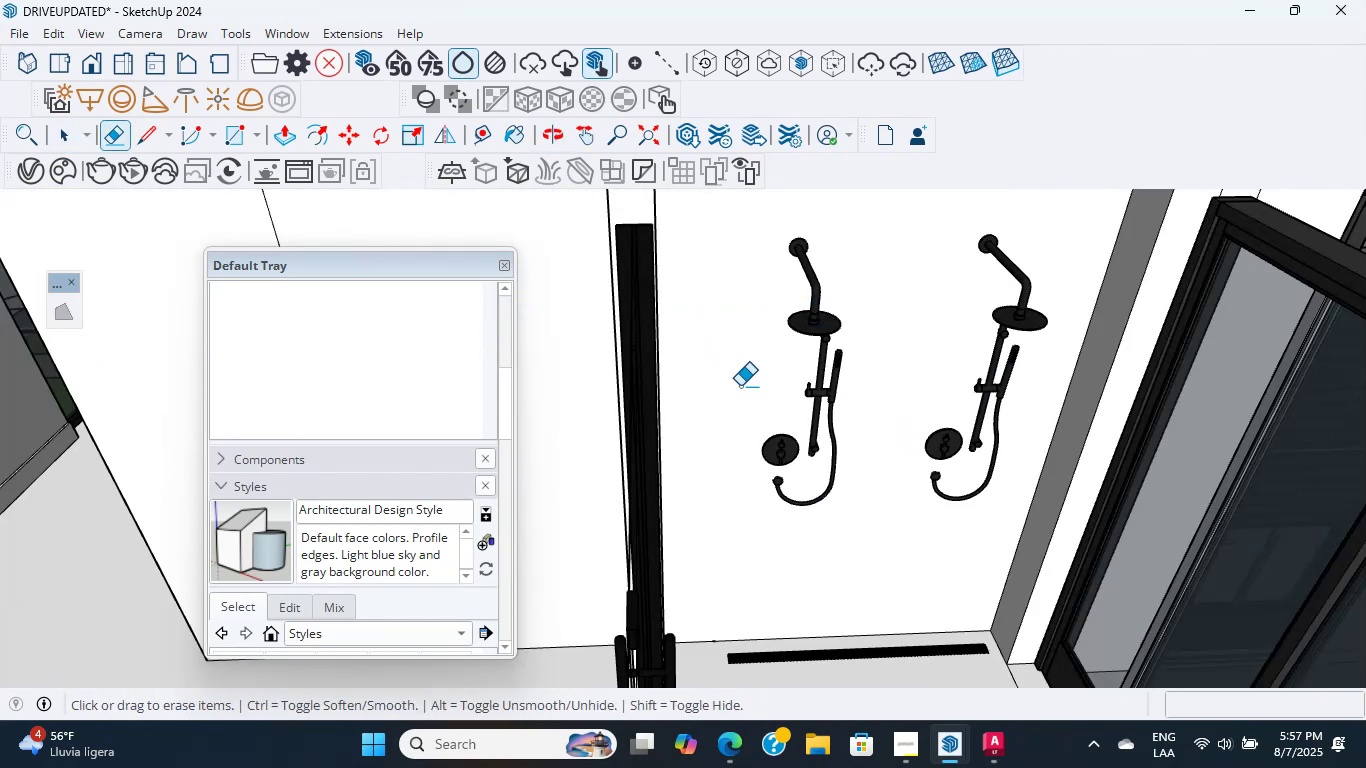 
scroll: coordinate [814, 484], scroll_direction: down, amount: 13.0
 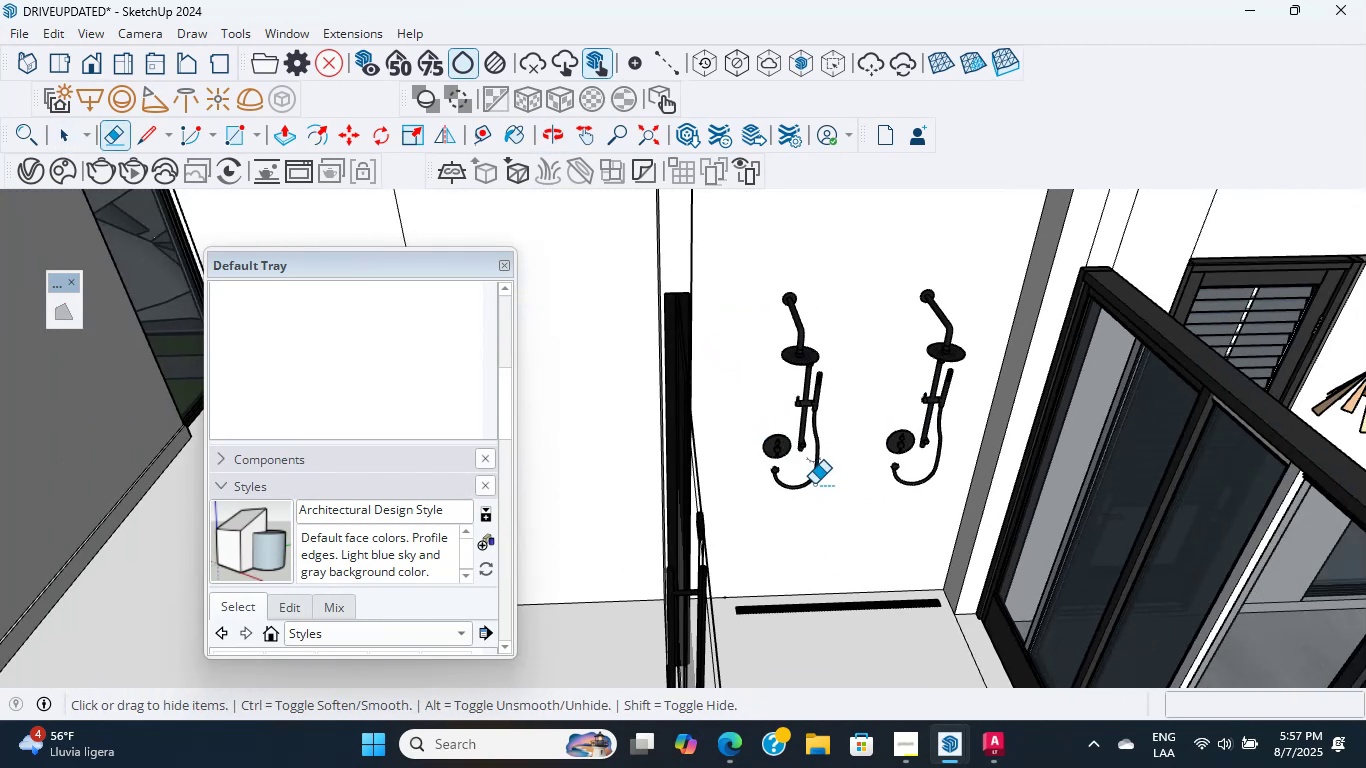 
hold_key(key=ShiftLeft, duration=0.3)
 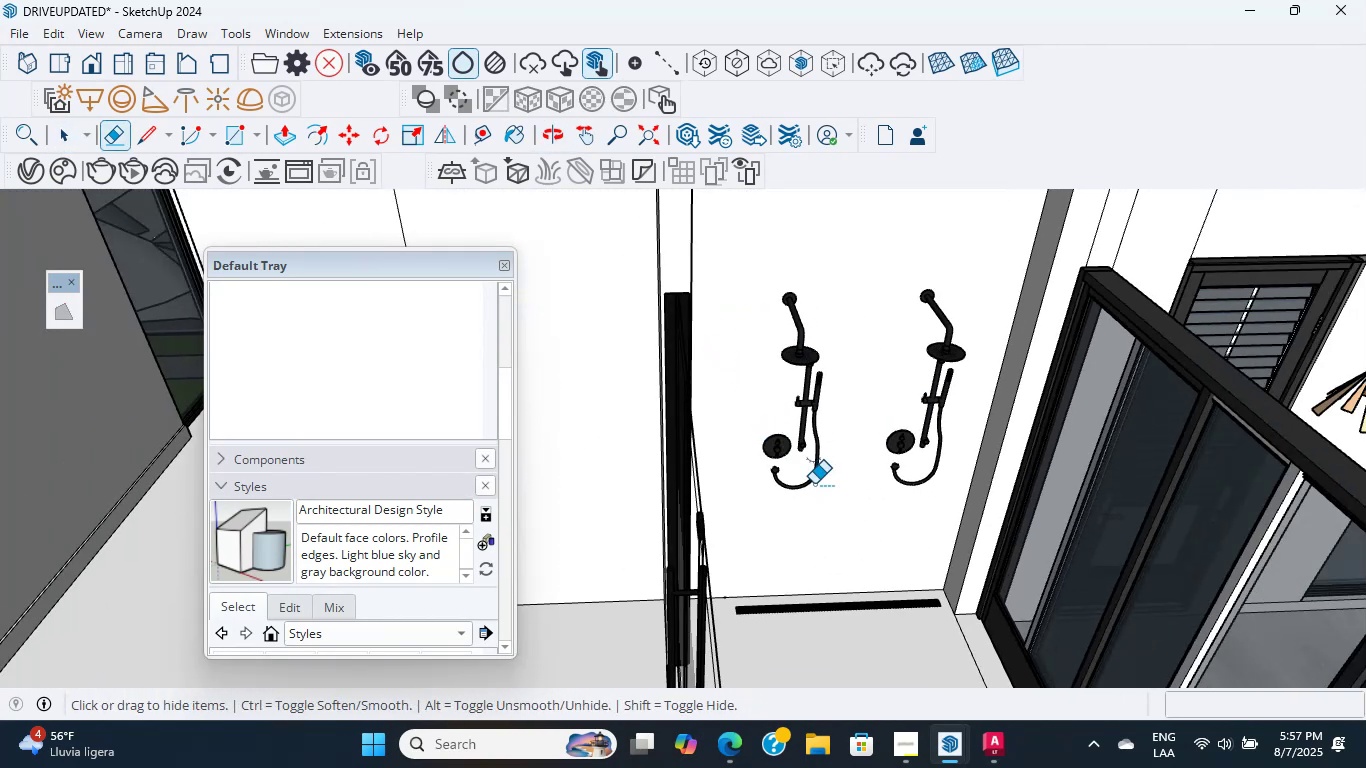 
key(Shift+ShiftLeft)
 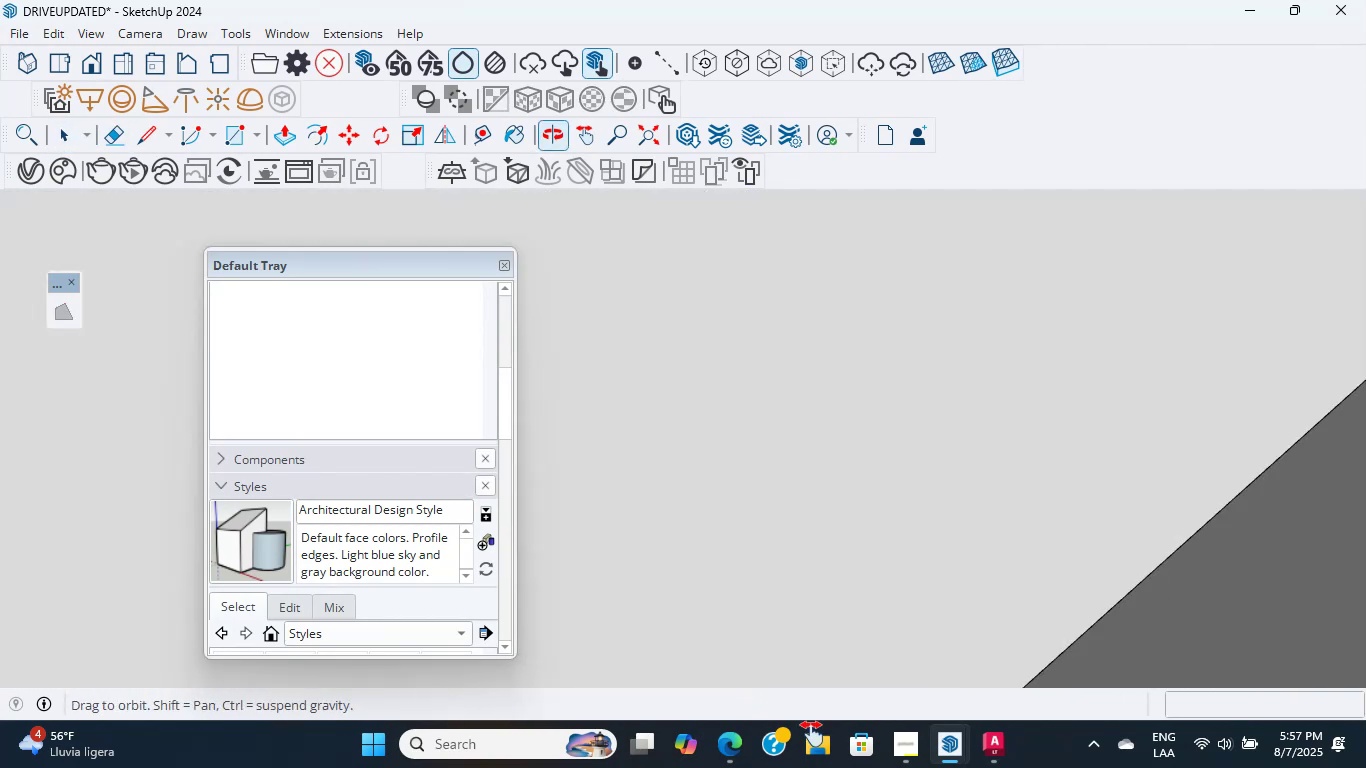 
hold_key(key=ShiftLeft, duration=0.76)
 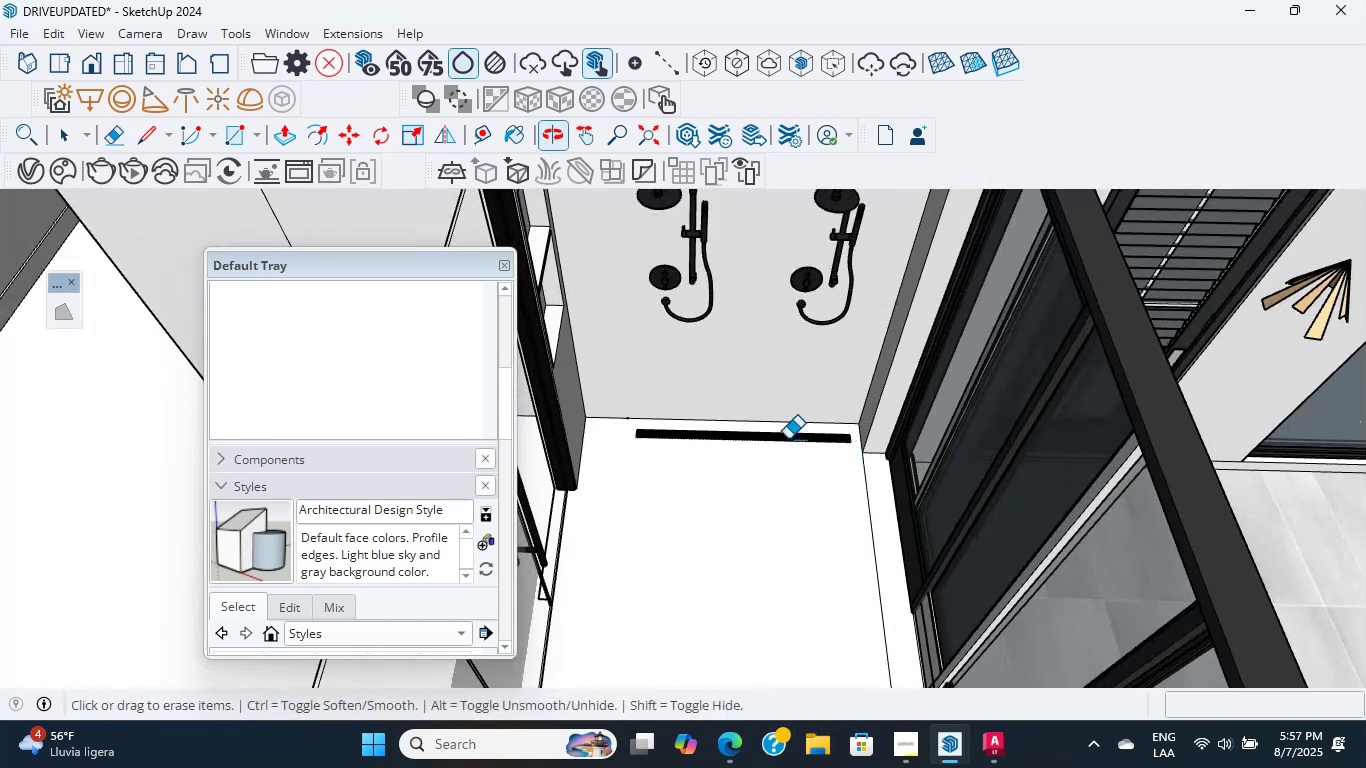 
scroll: coordinate [761, 455], scroll_direction: up, amount: 21.0
 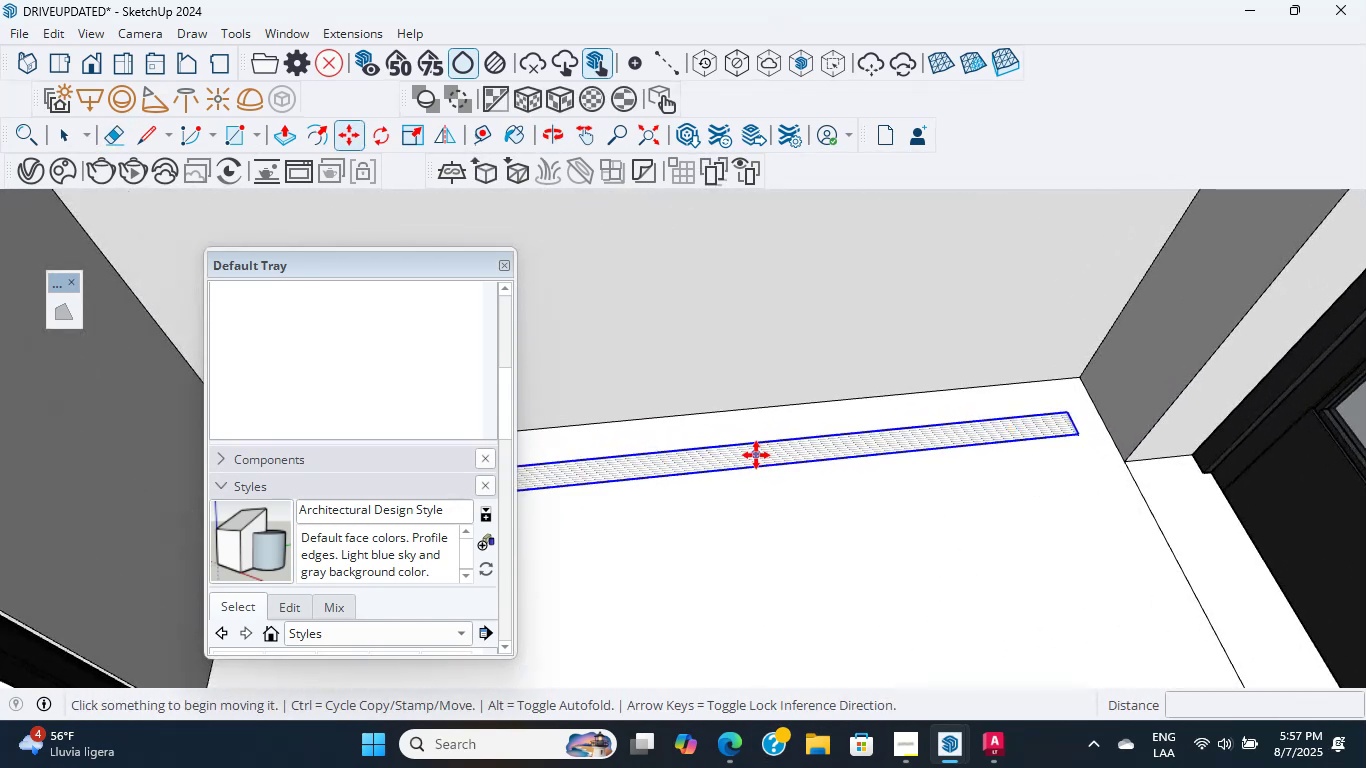 
key(Shift+ShiftLeft)
 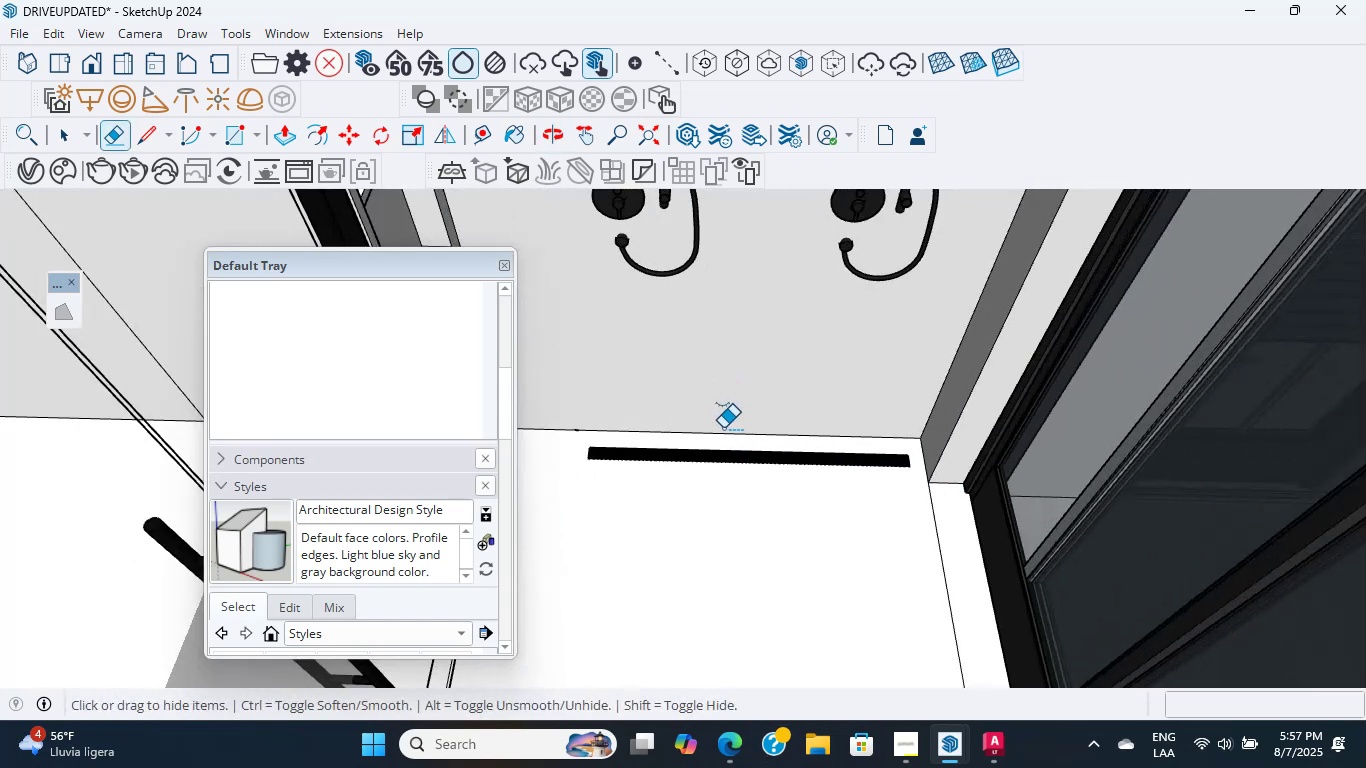 
key(M)
 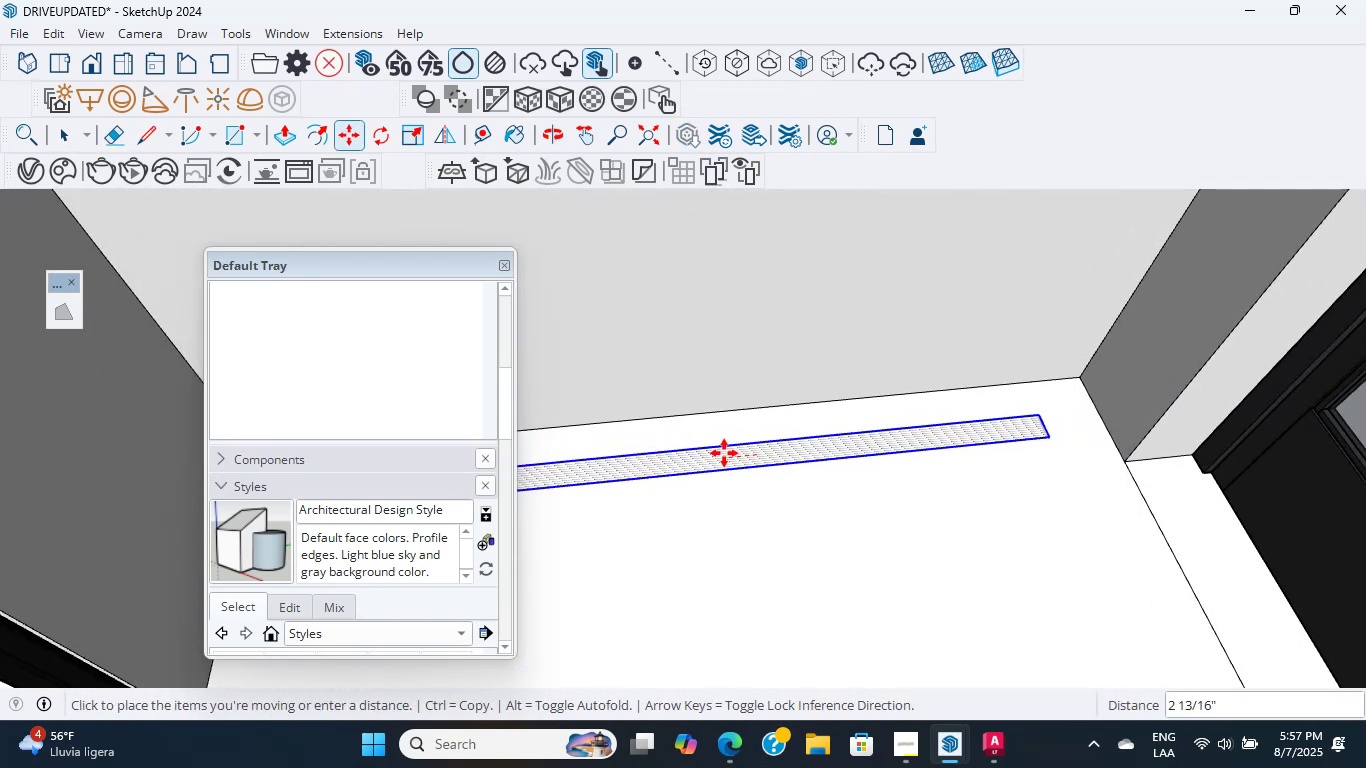 
left_click([722, 453])
 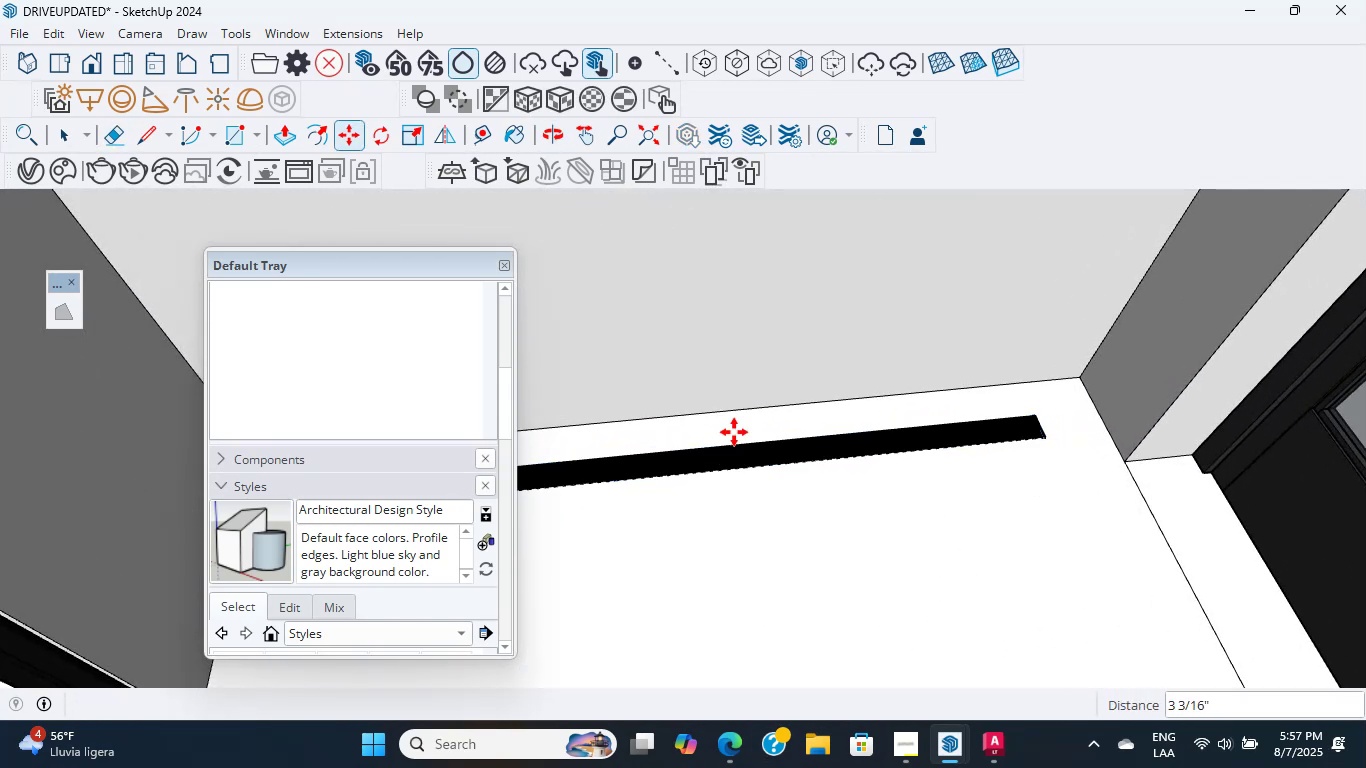 
scroll: coordinate [817, 370], scroll_direction: down, amount: 28.0
 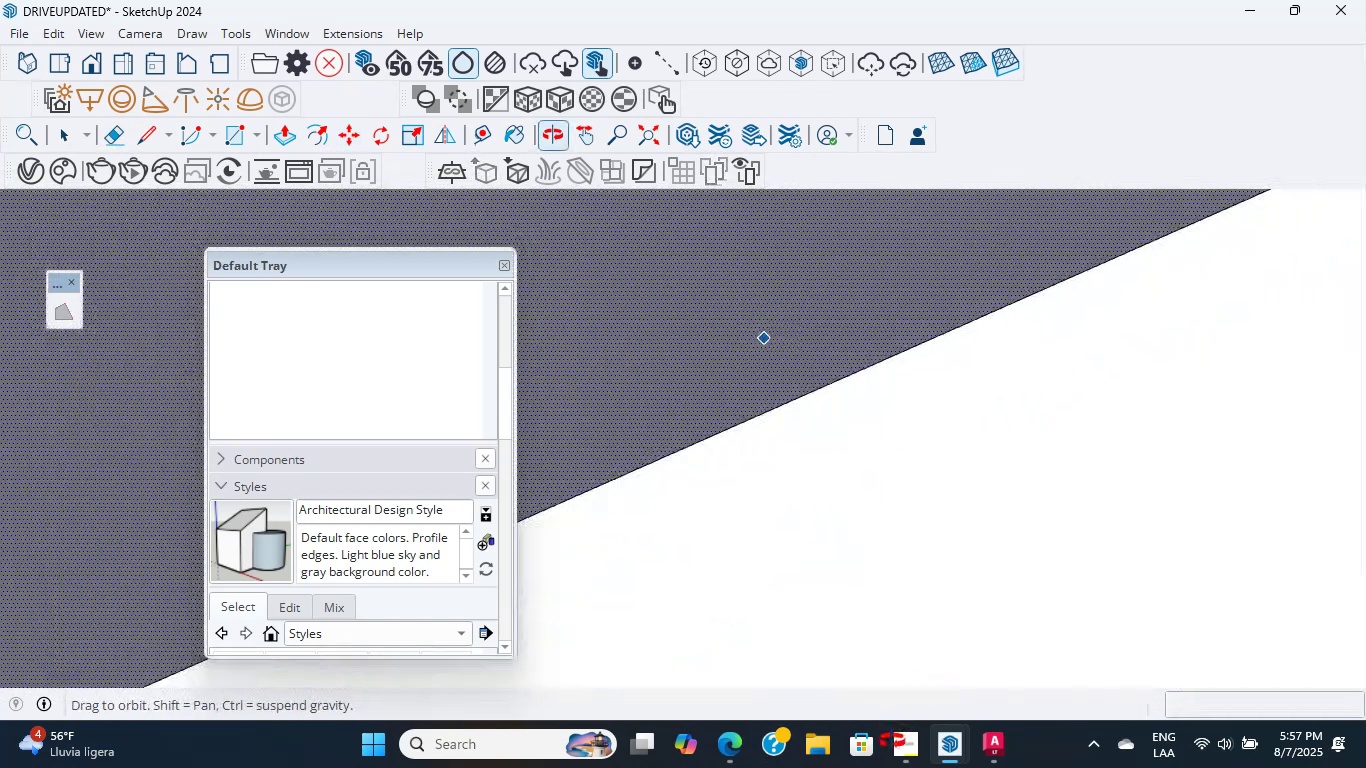 
hold_key(key=ShiftLeft, duration=1.88)
scroll: coordinate [920, 406], scroll_direction: down, amount: 65.0
 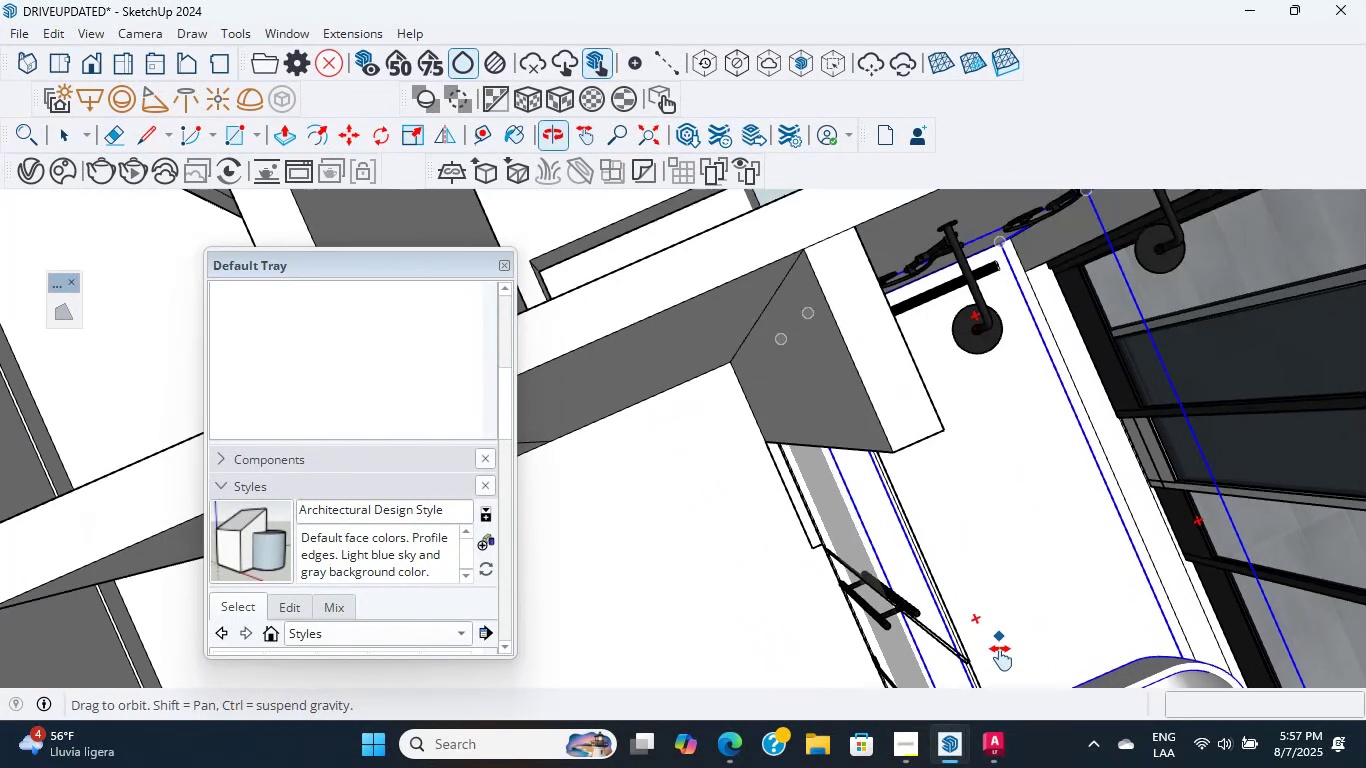 
hold_key(key=ShiftLeft, duration=0.48)
 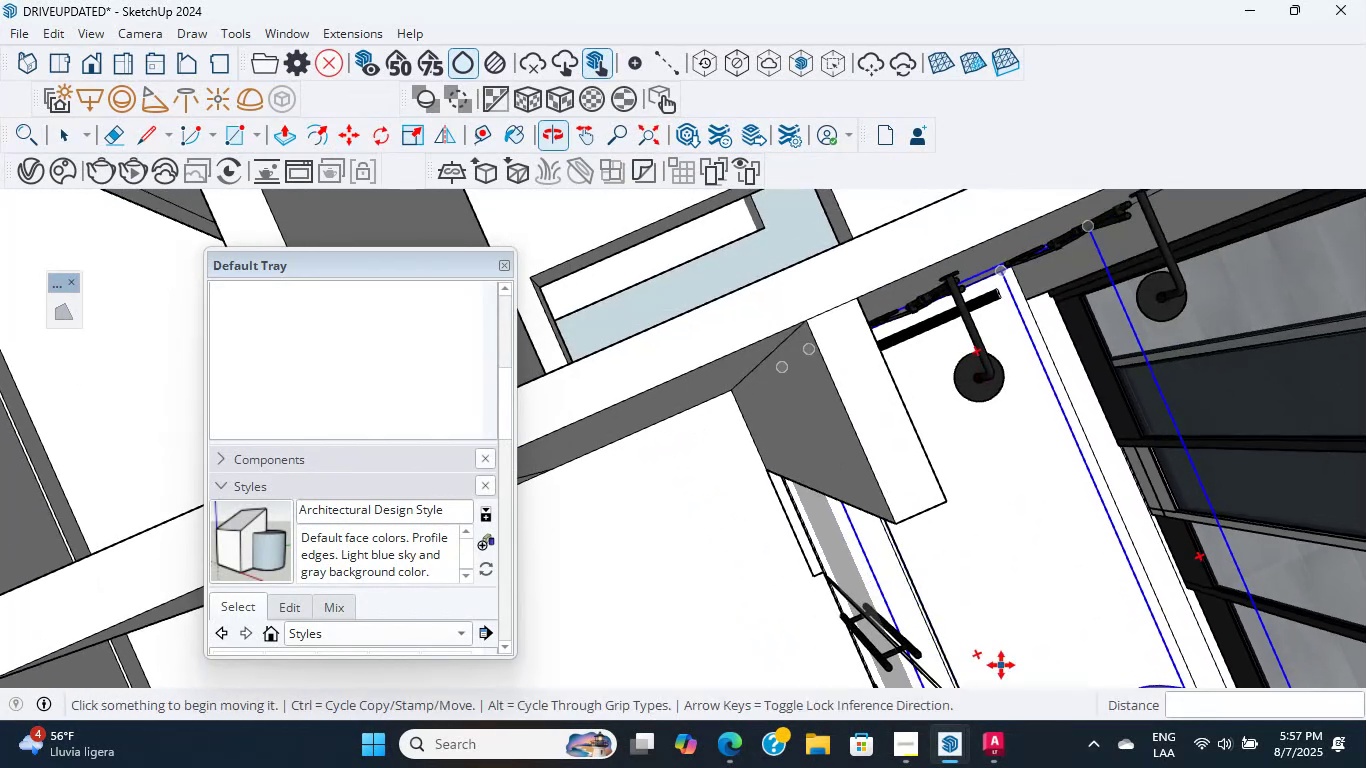 
scroll: coordinate [944, 591], scroll_direction: down, amount: 1.0
 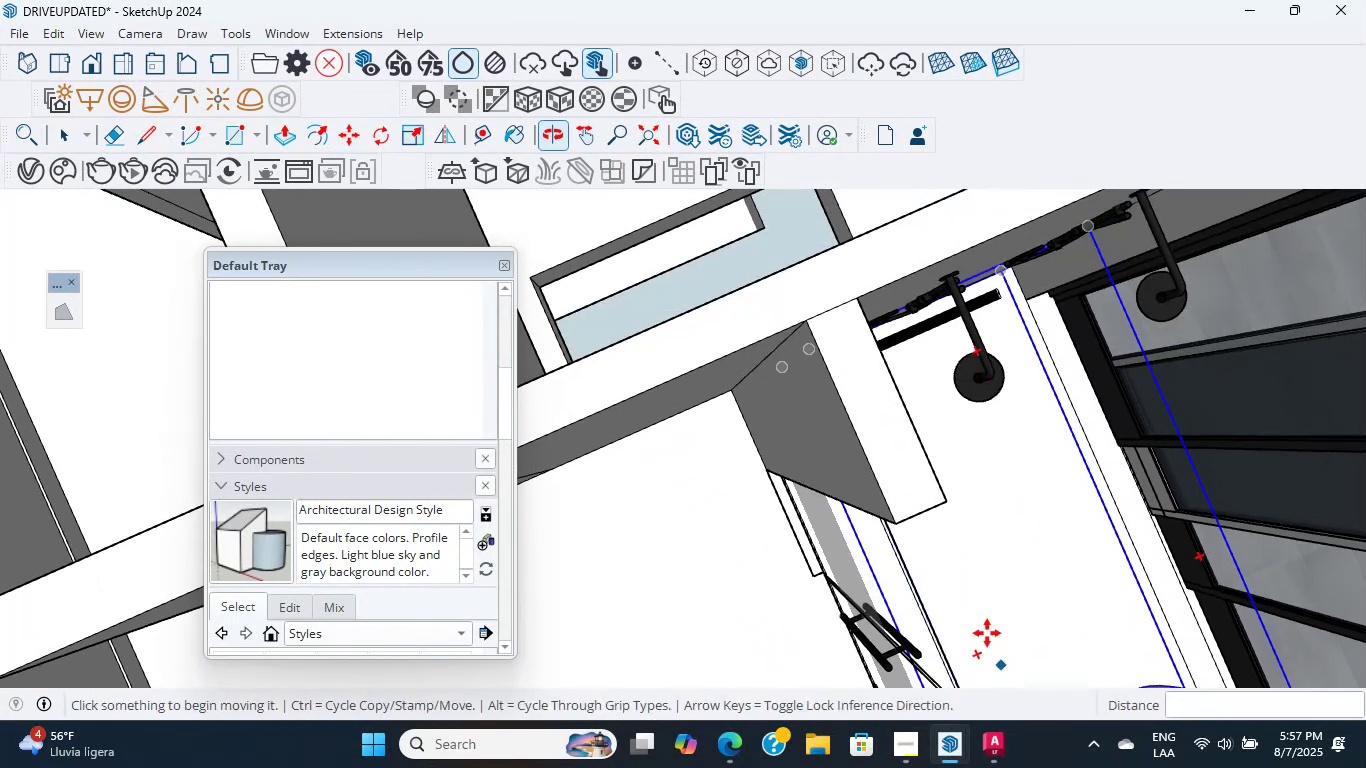 
hold_key(key=ShiftLeft, duration=0.35)
 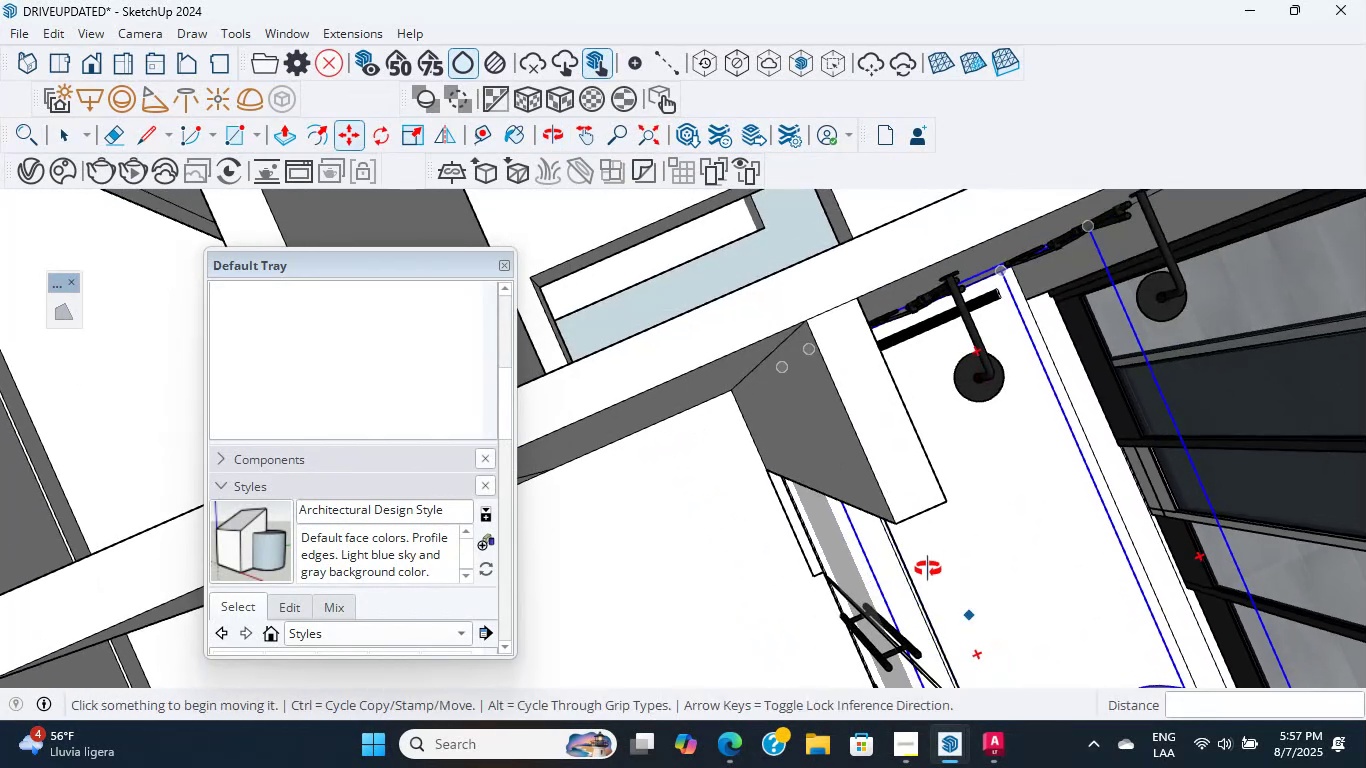 
scroll: coordinate [776, 521], scroll_direction: down, amount: 5.0
 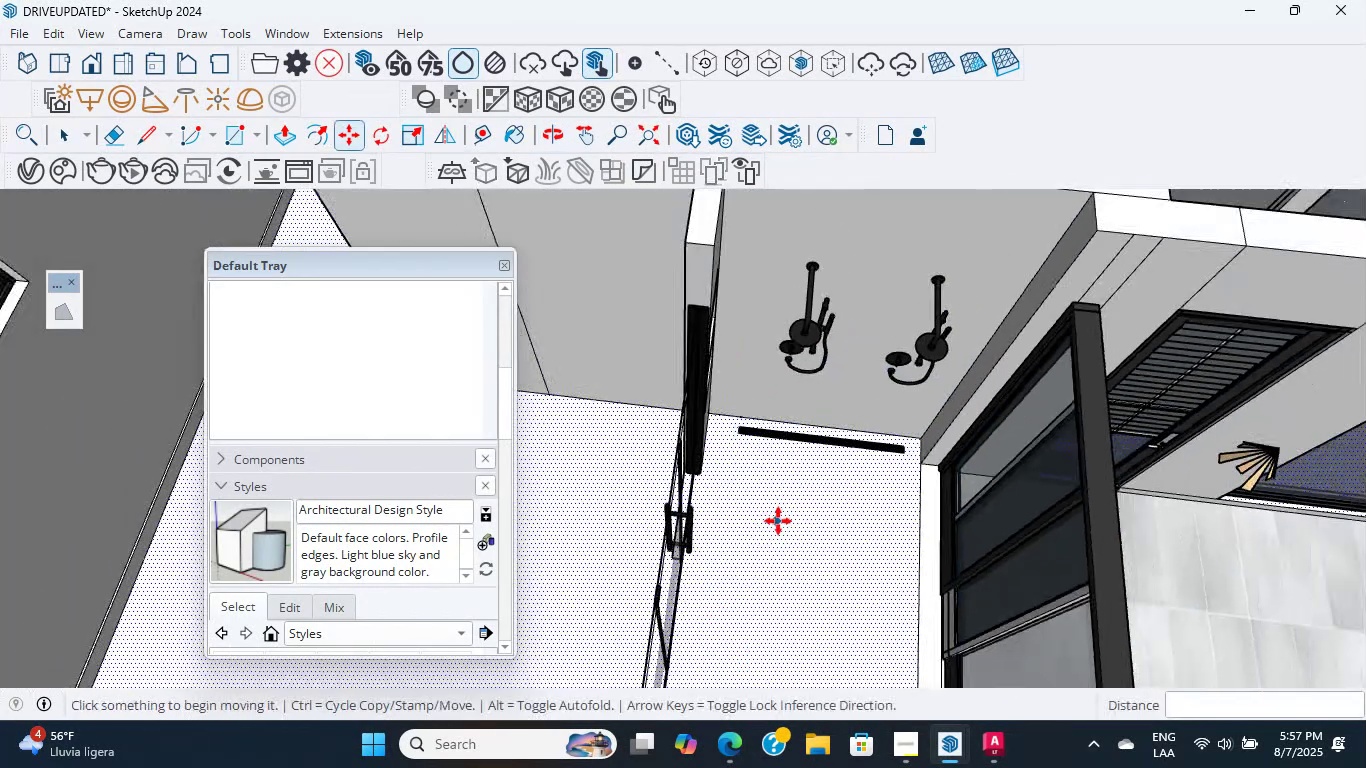 
hold_key(key=ShiftLeft, duration=0.55)
 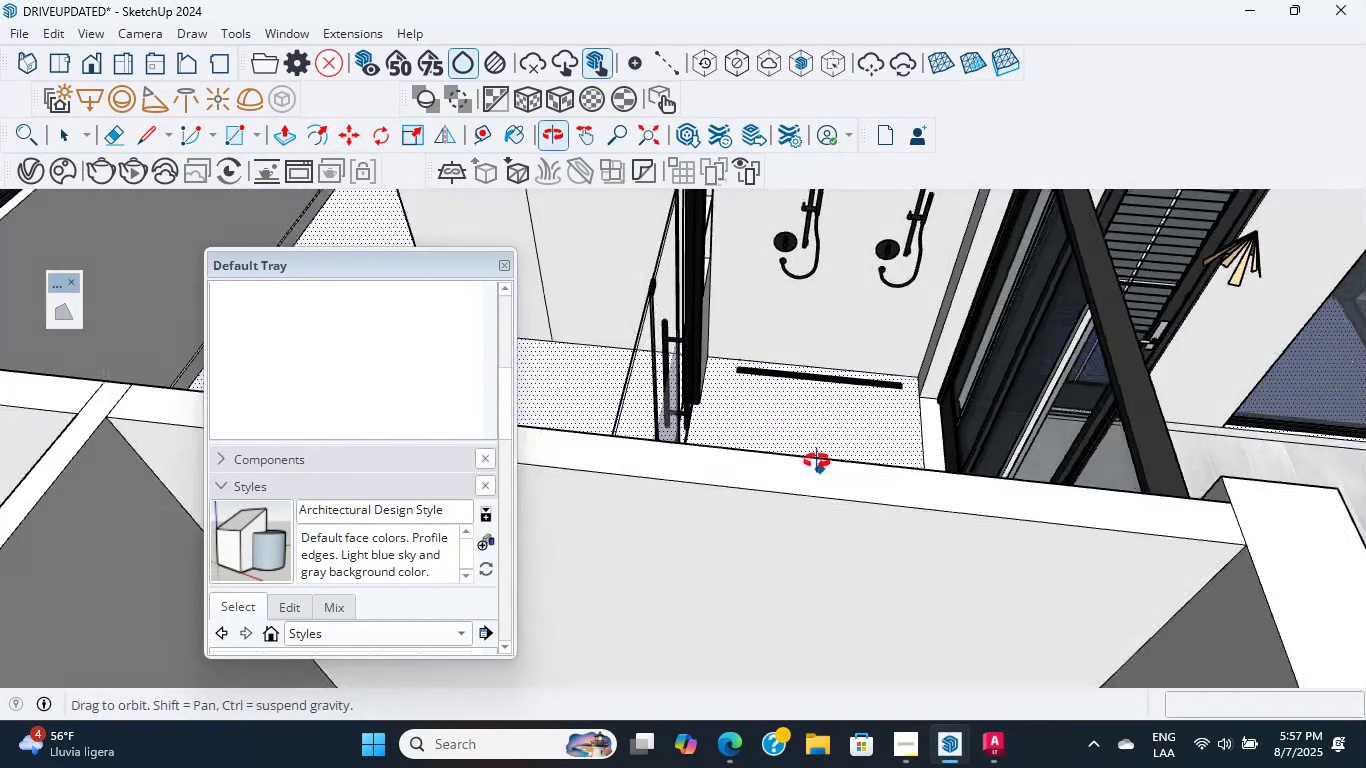 
scroll: coordinate [739, 532], scroll_direction: down, amount: 1.0
 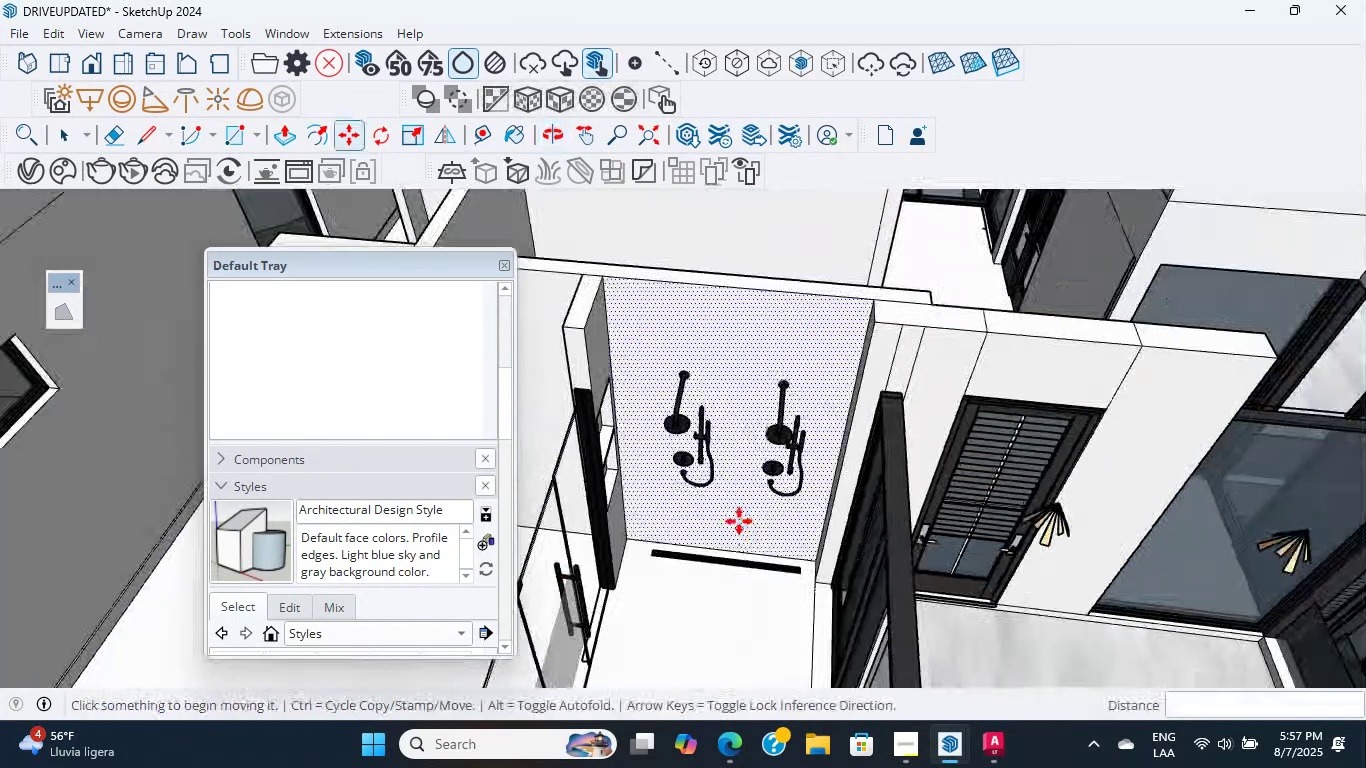 
scroll: coordinate [773, 470], scroll_direction: up, amount: 5.0
 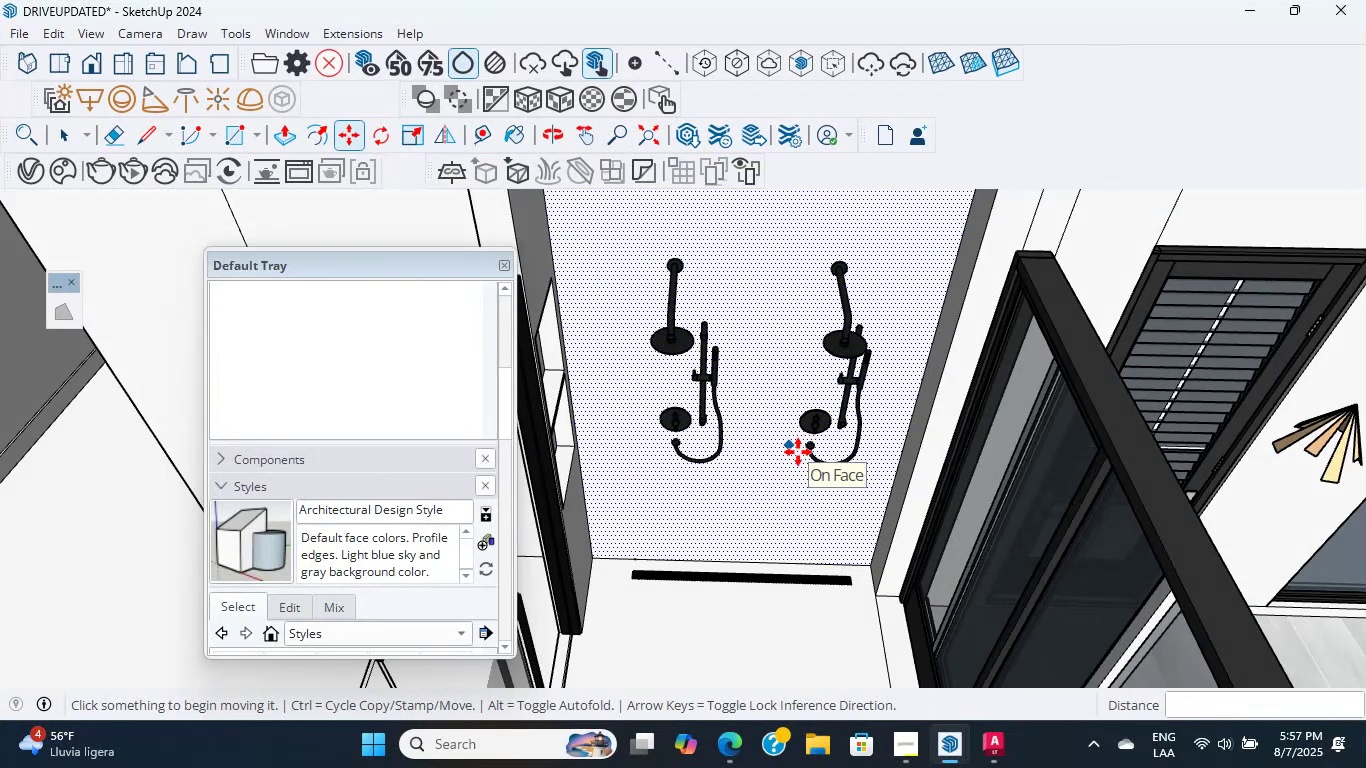 
scroll: coordinate [798, 471], scroll_direction: down, amount: 12.0
 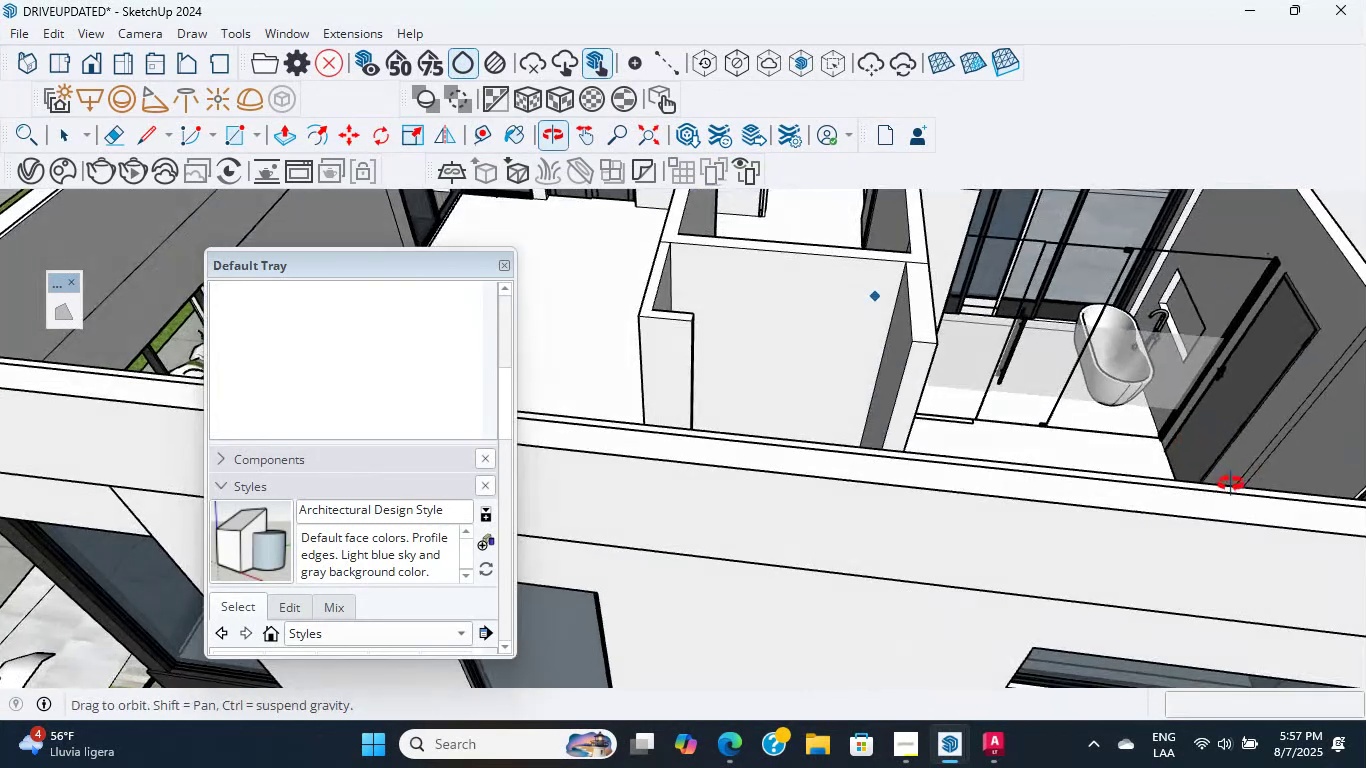 
double_click([1010, 500])
 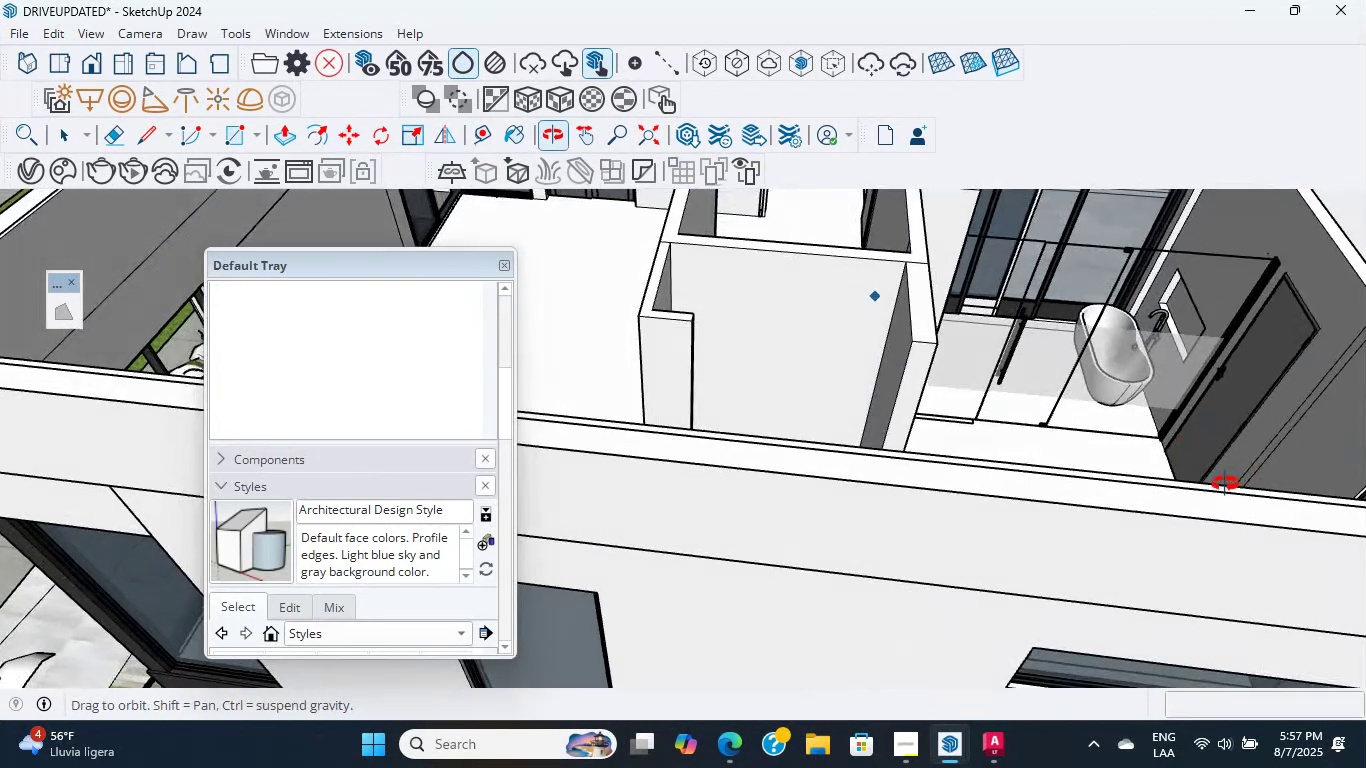 
scroll: coordinate [1009, 500], scroll_direction: up, amount: 6.0
 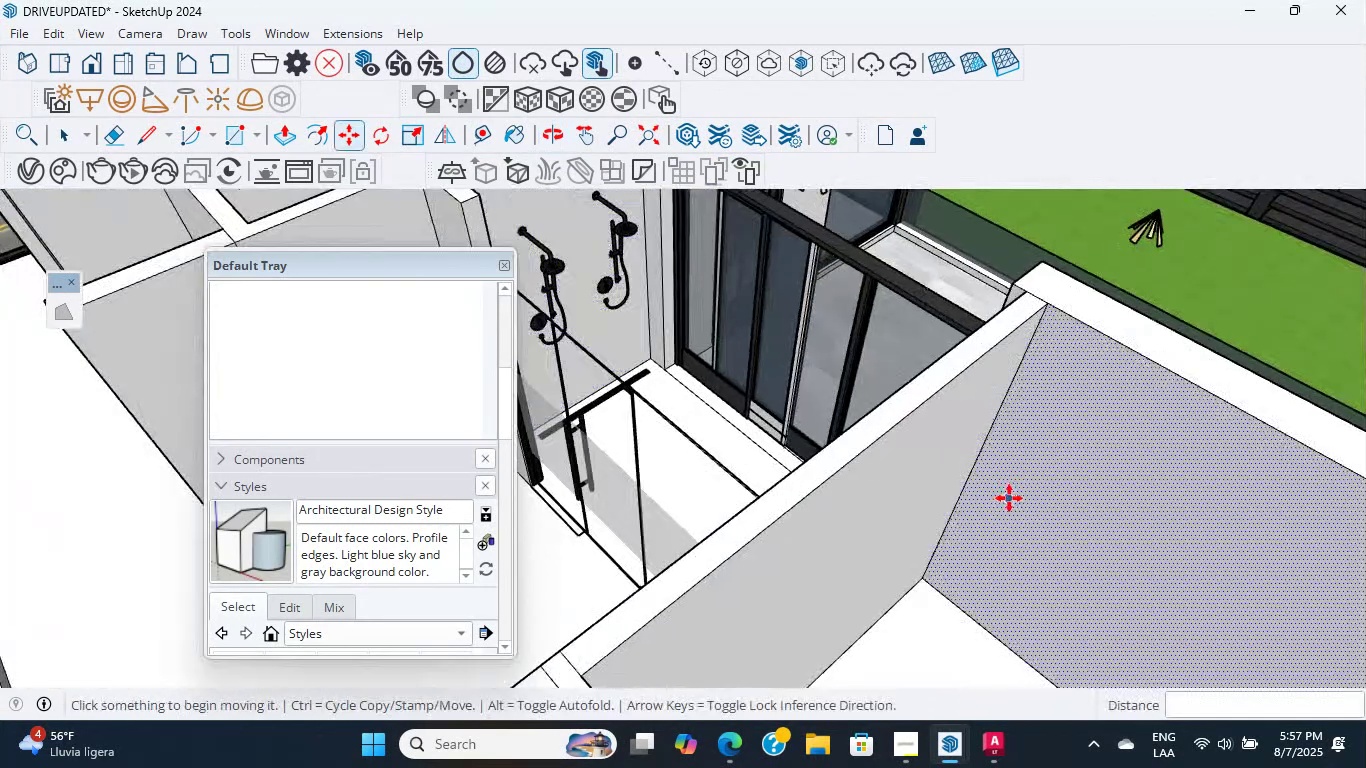 
scroll: coordinate [747, 392], scroll_direction: down, amount: 8.0
 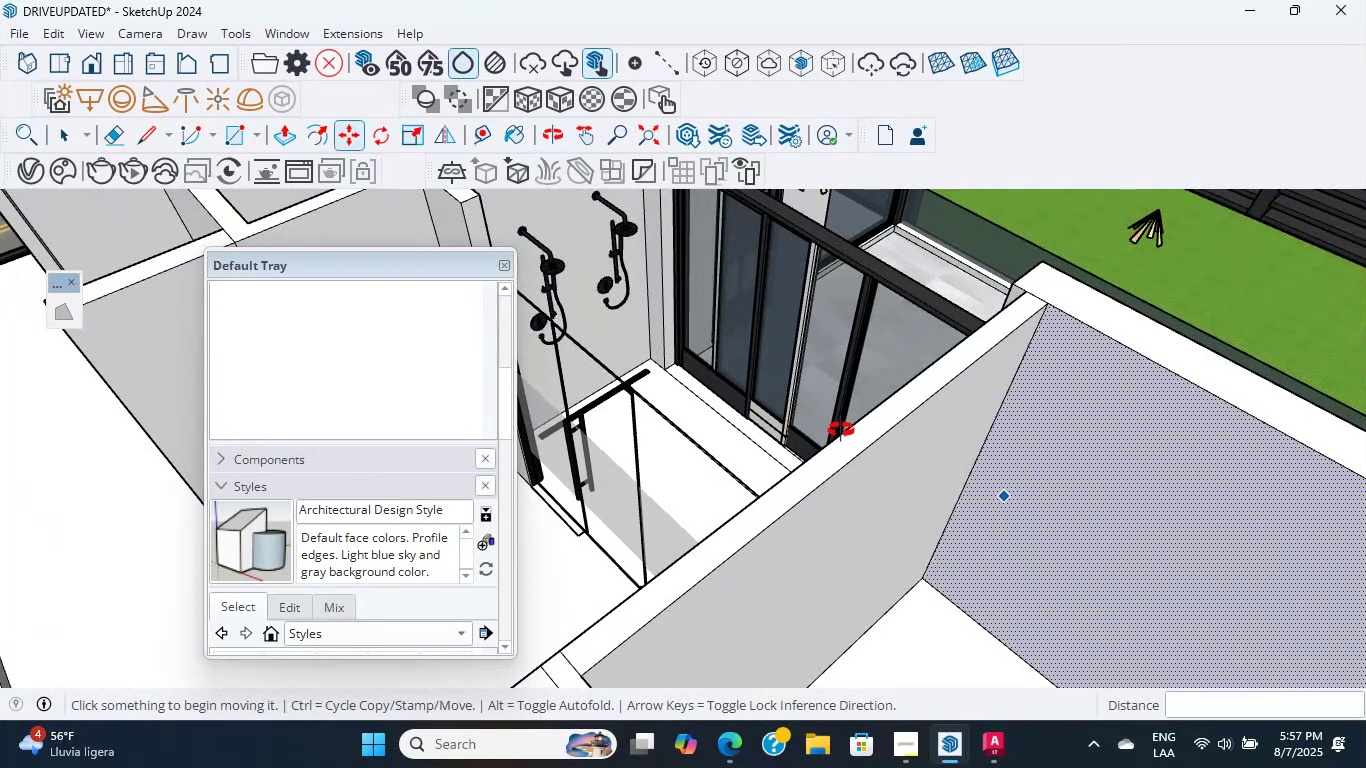 
scroll: coordinate [857, 470], scroll_direction: up, amount: 9.0
 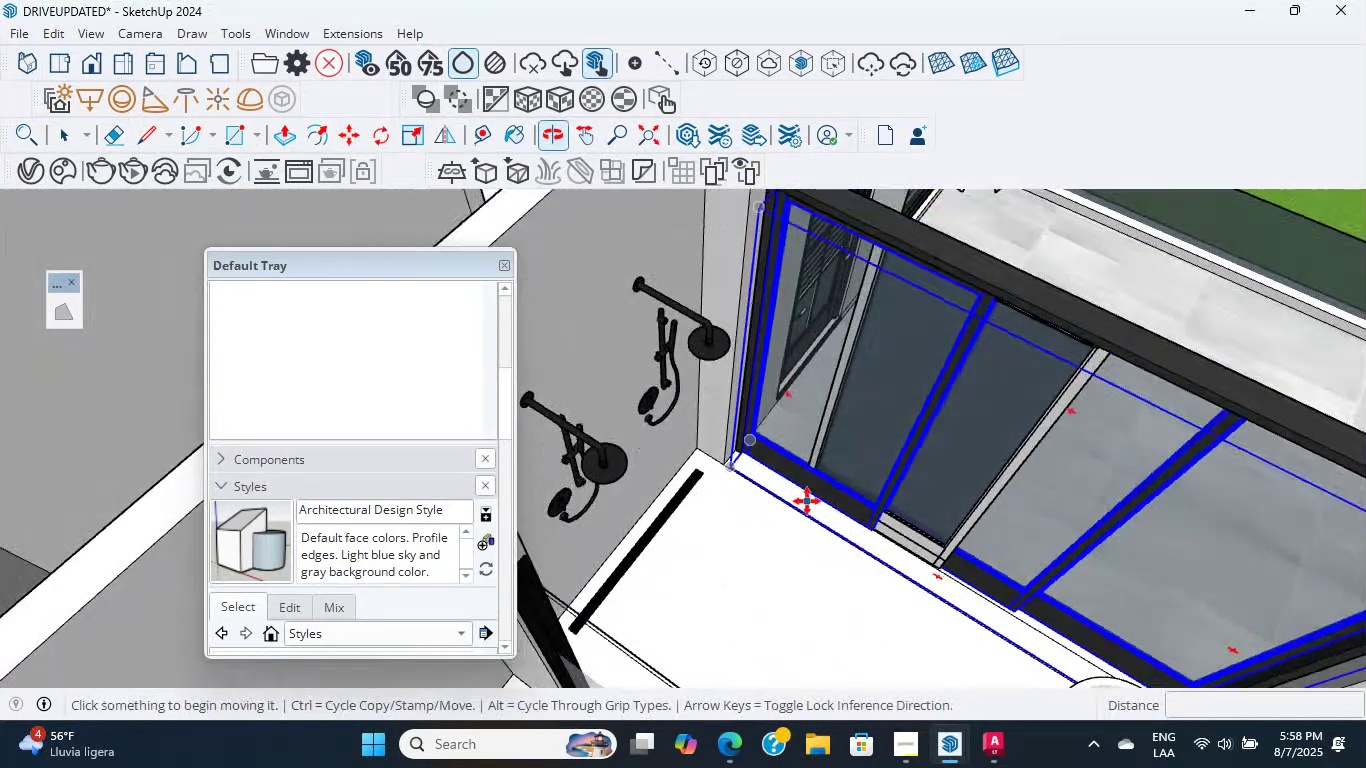 
hold_key(key=ShiftLeft, duration=0.67)
 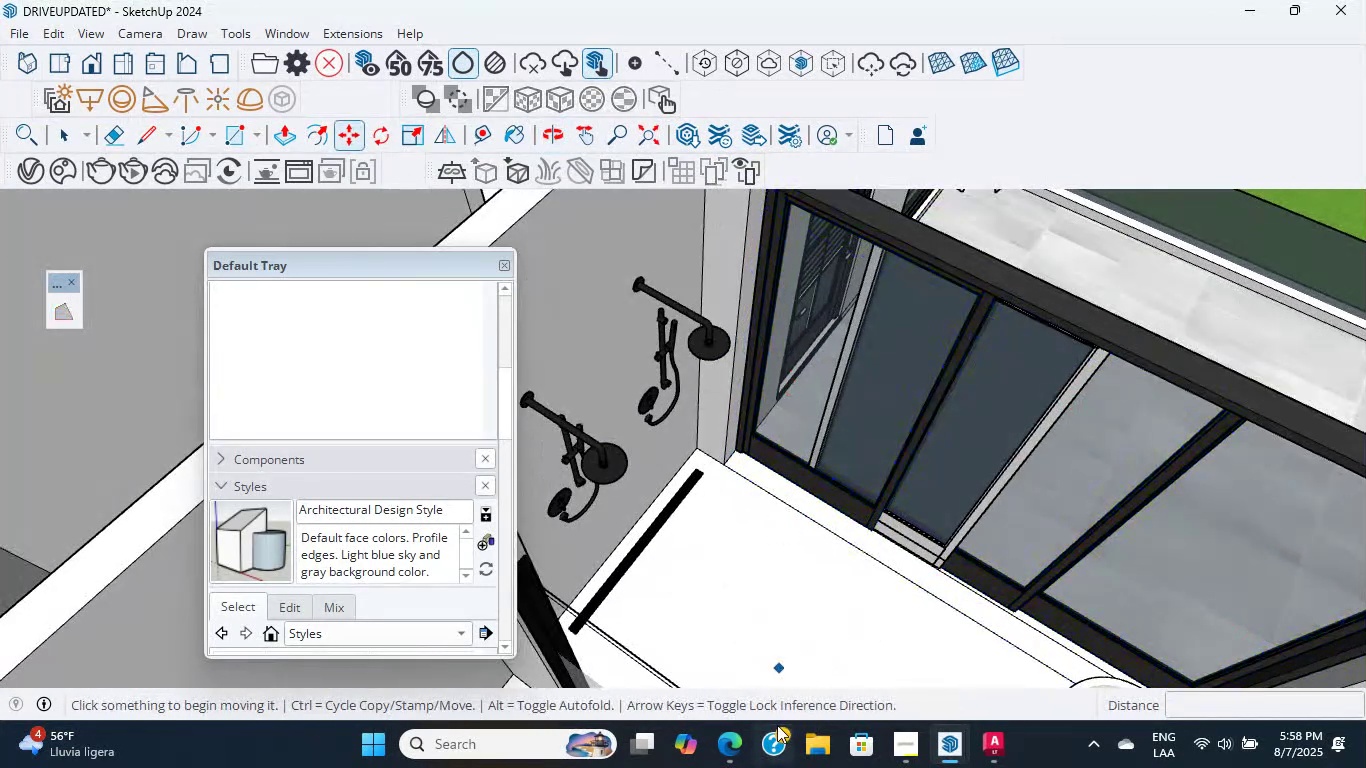 
left_click([720, 738])
 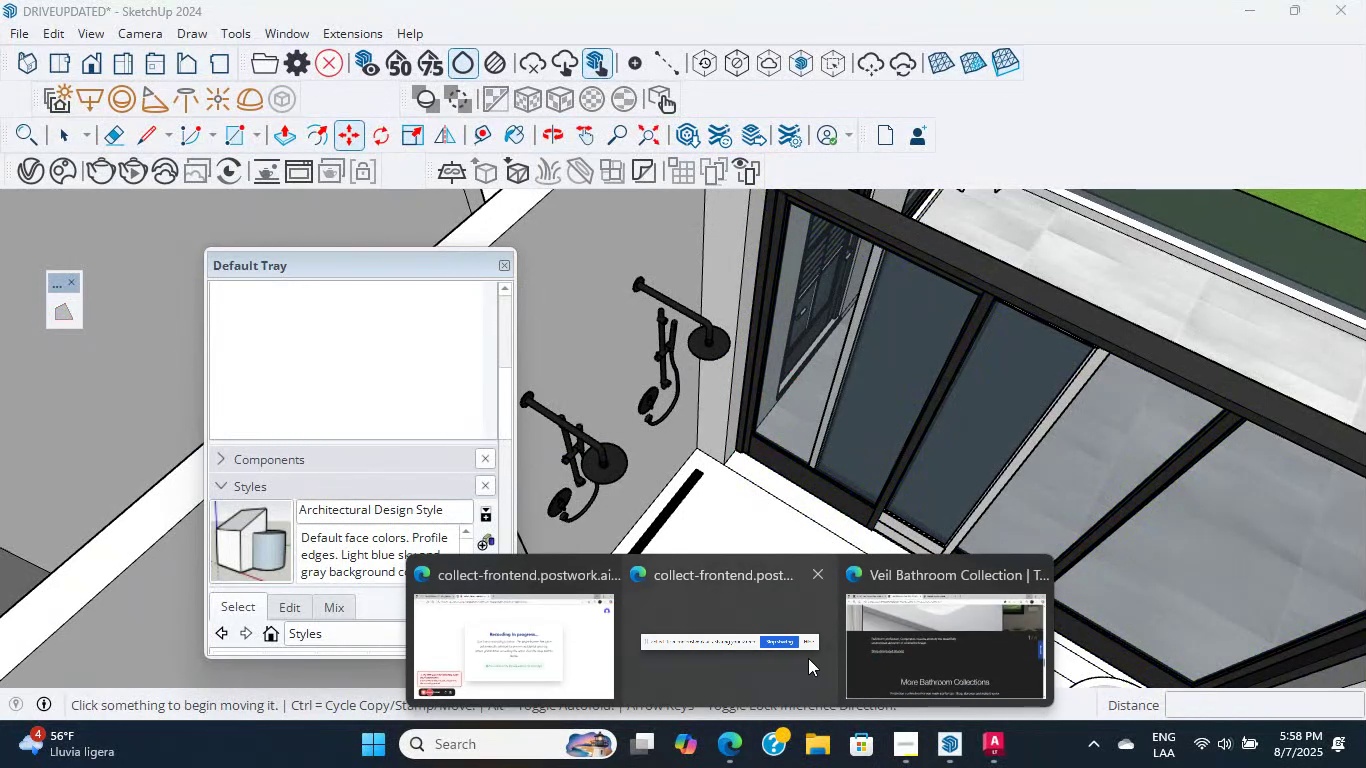 
left_click([927, 638])
 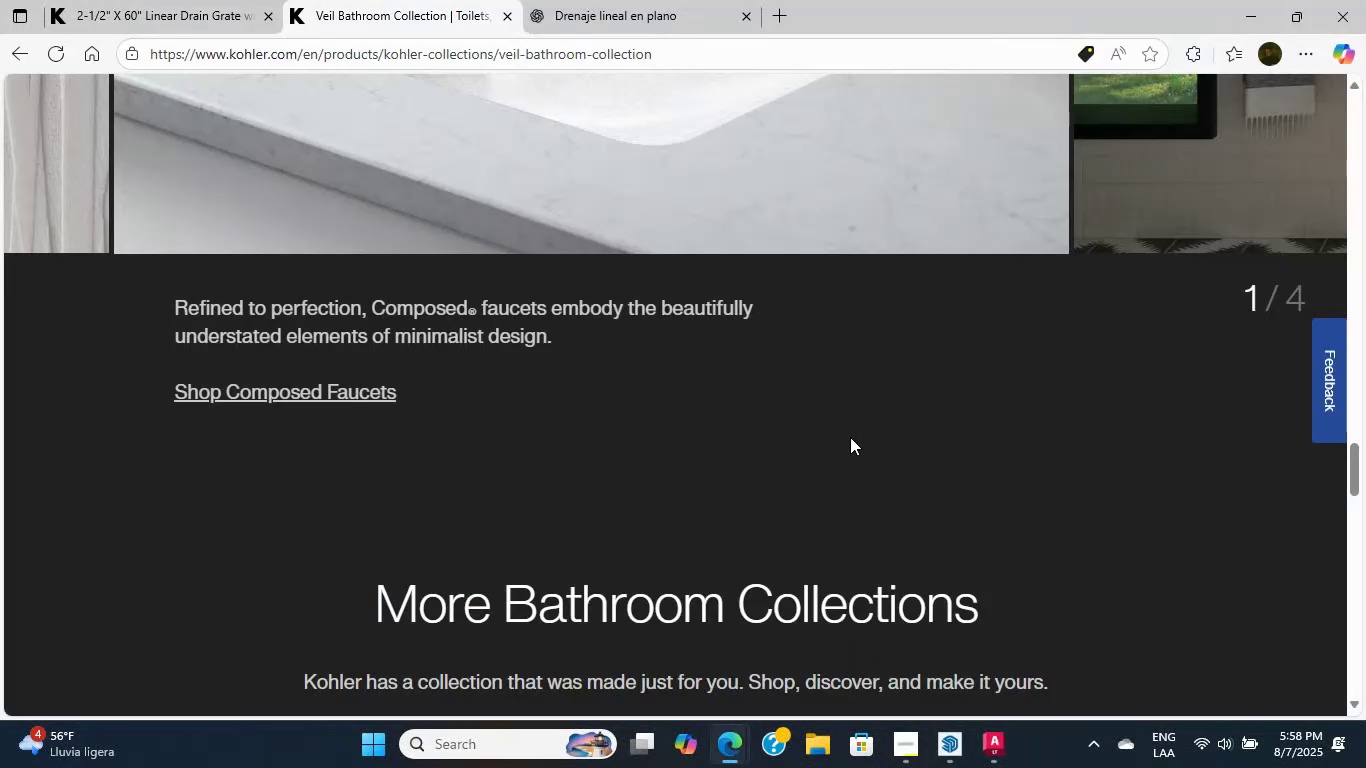 
scroll: coordinate [281, 110], scroll_direction: up, amount: 40.0
 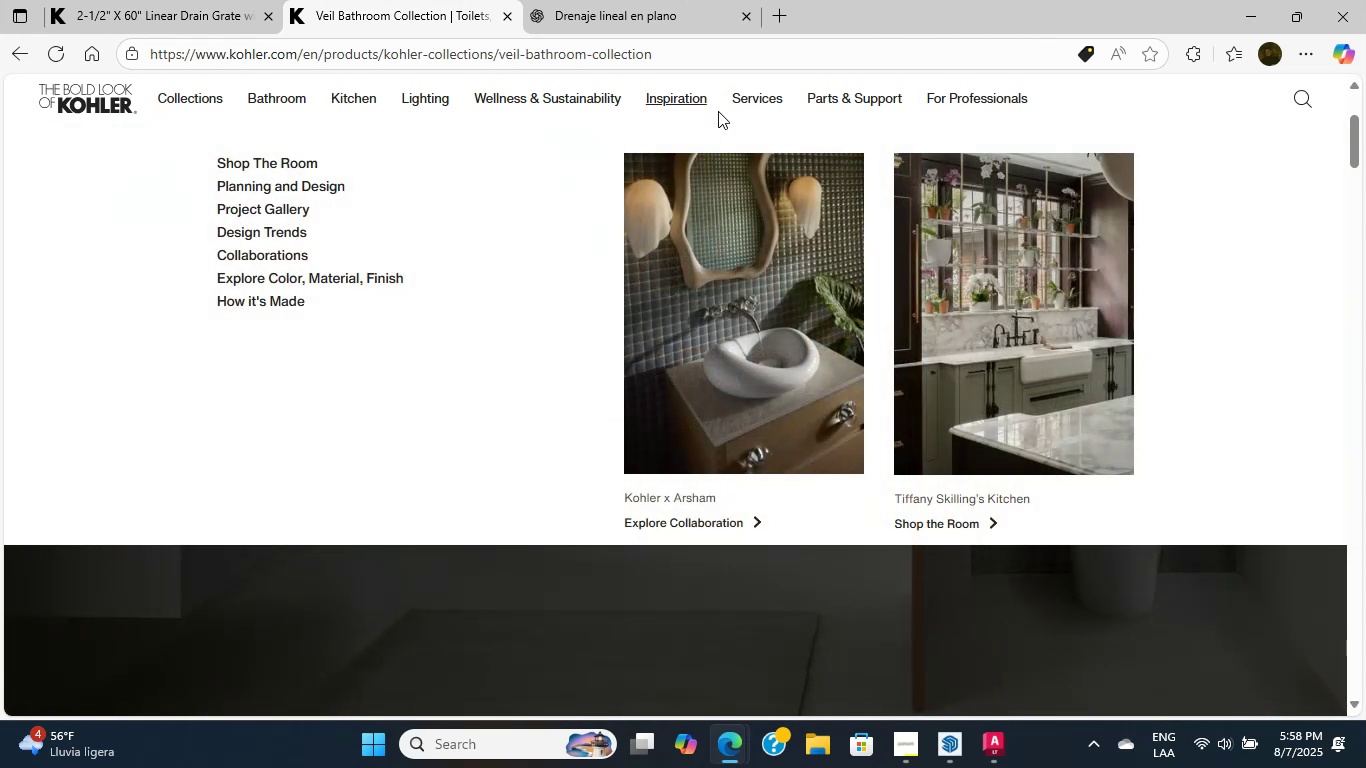 
wait(19.77)
 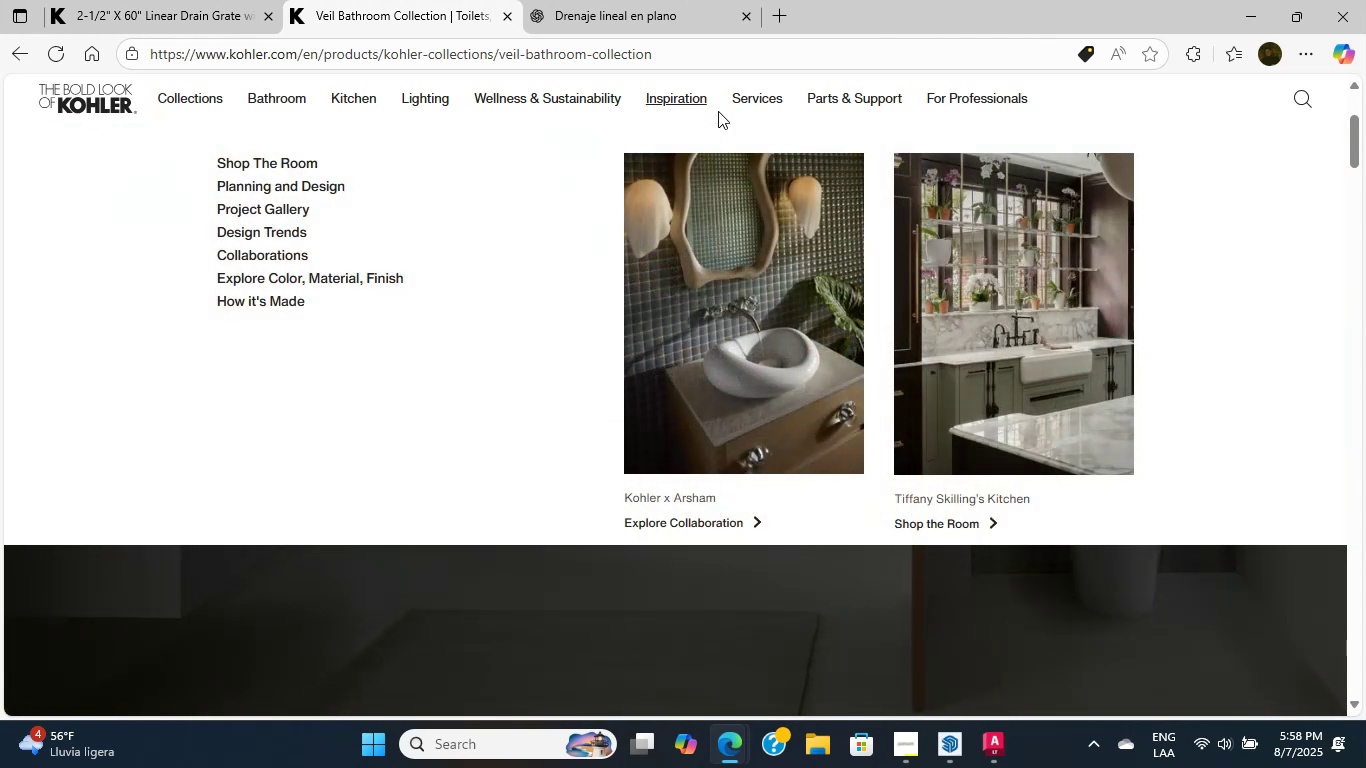 
scroll: coordinate [314, 224], scroll_direction: down, amount: 2.0
 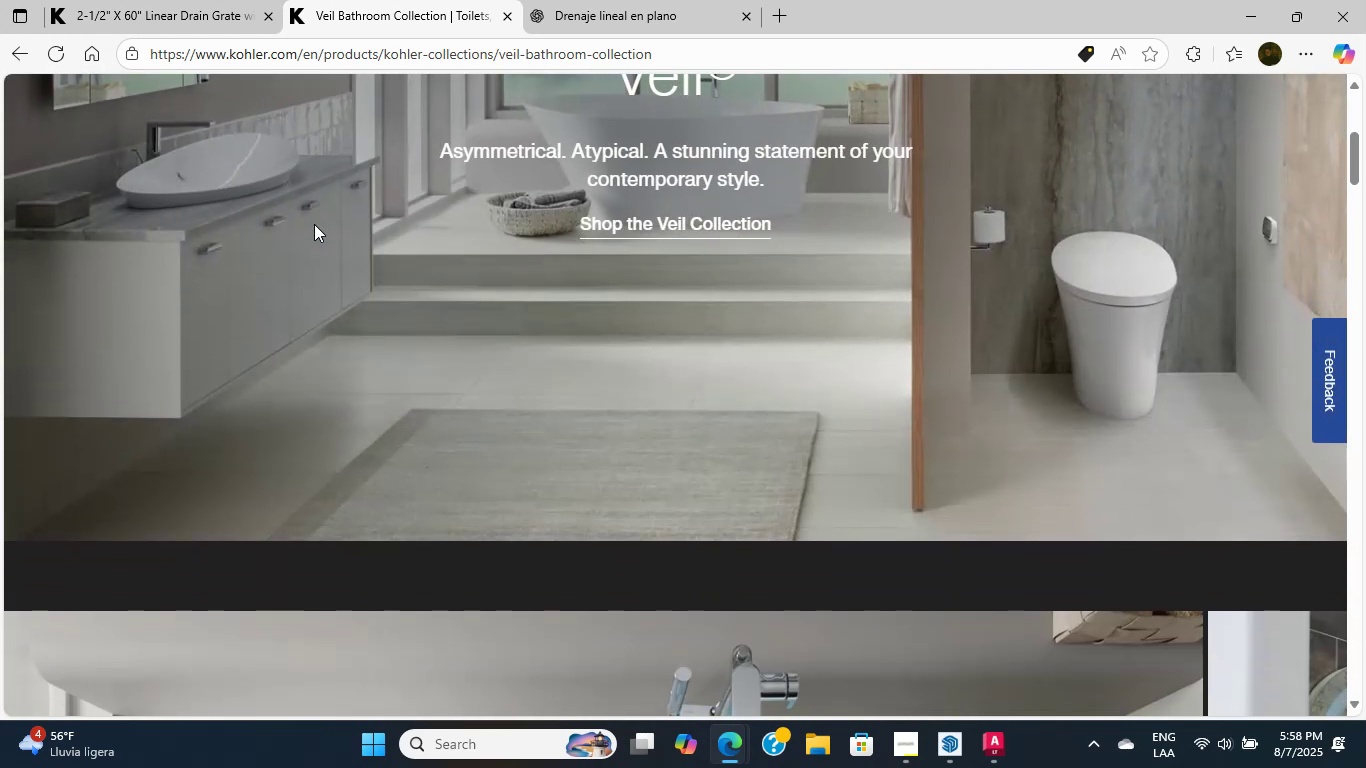 
scroll: coordinate [295, 186], scroll_direction: up, amount: 21.0
 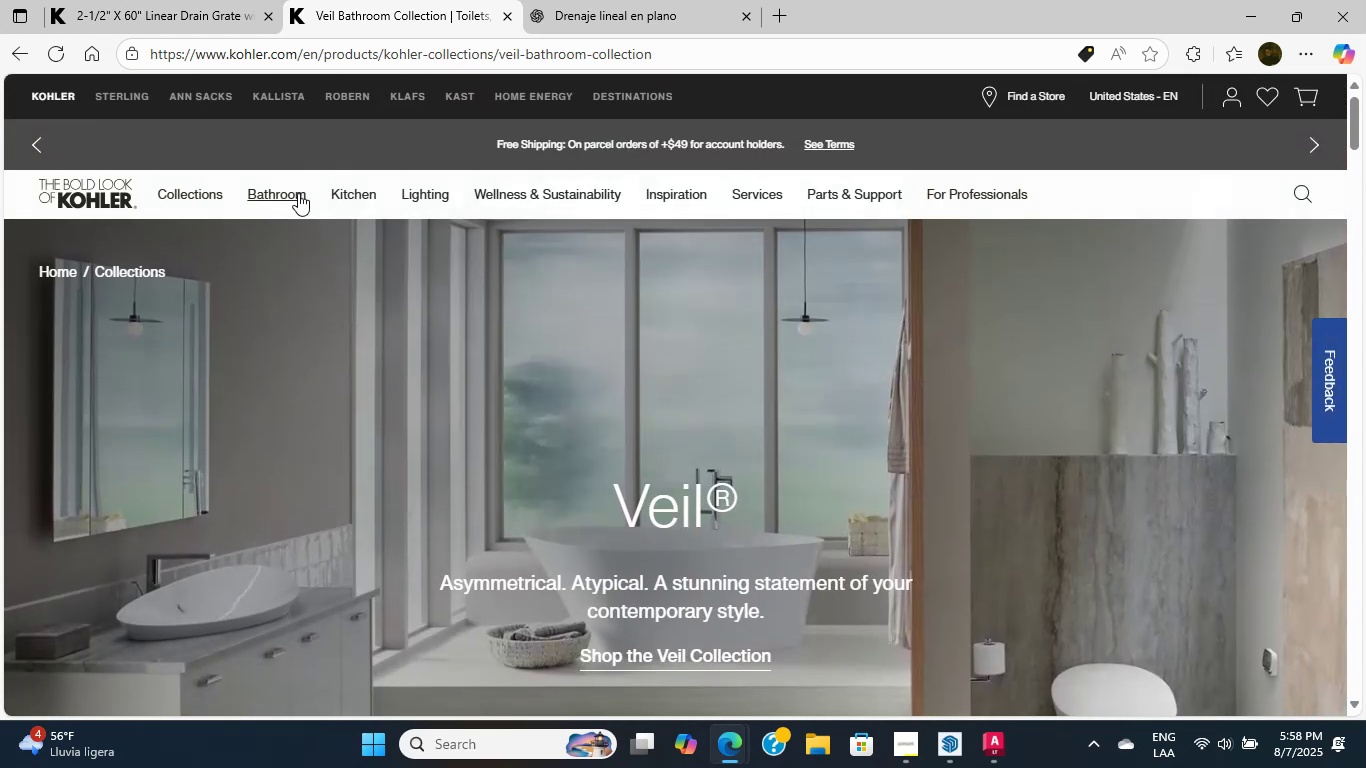 
mouse_move([317, 195])
 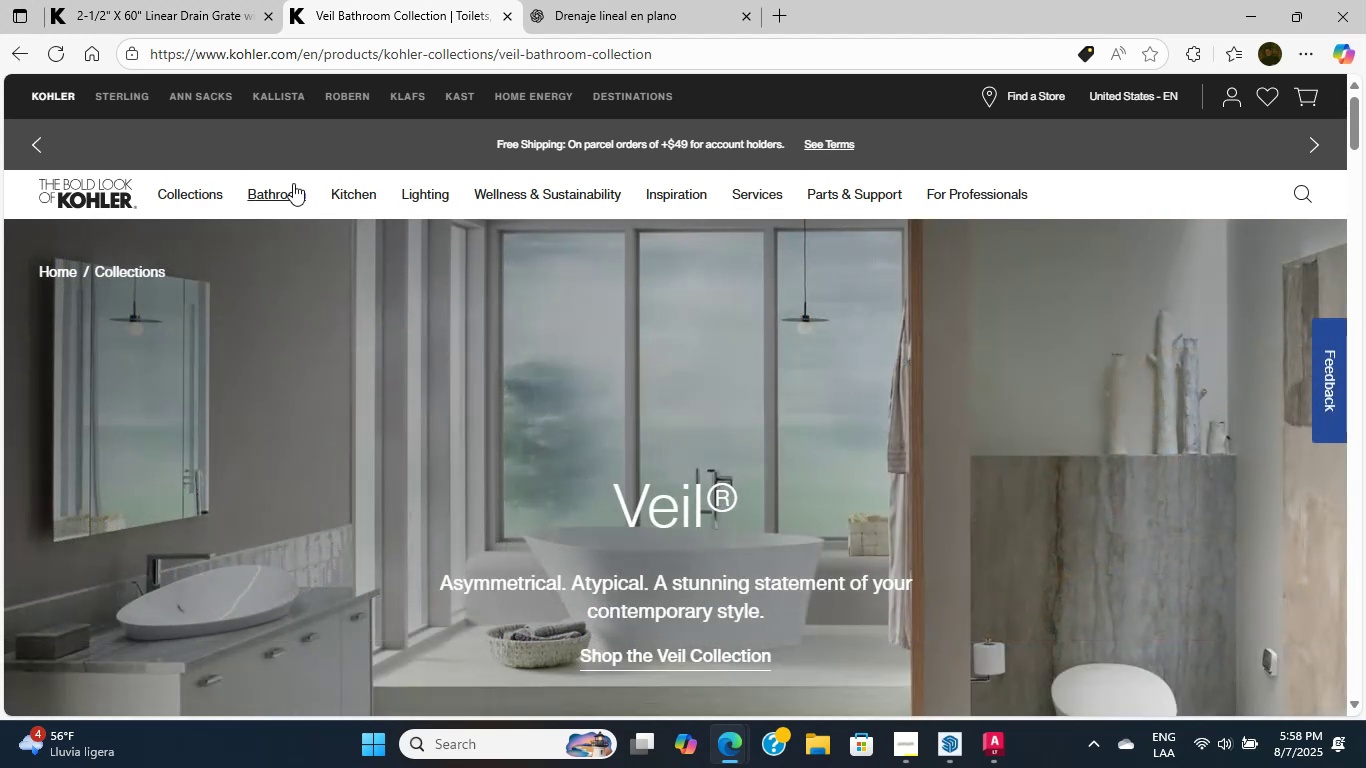 
left_click([293, 183])
 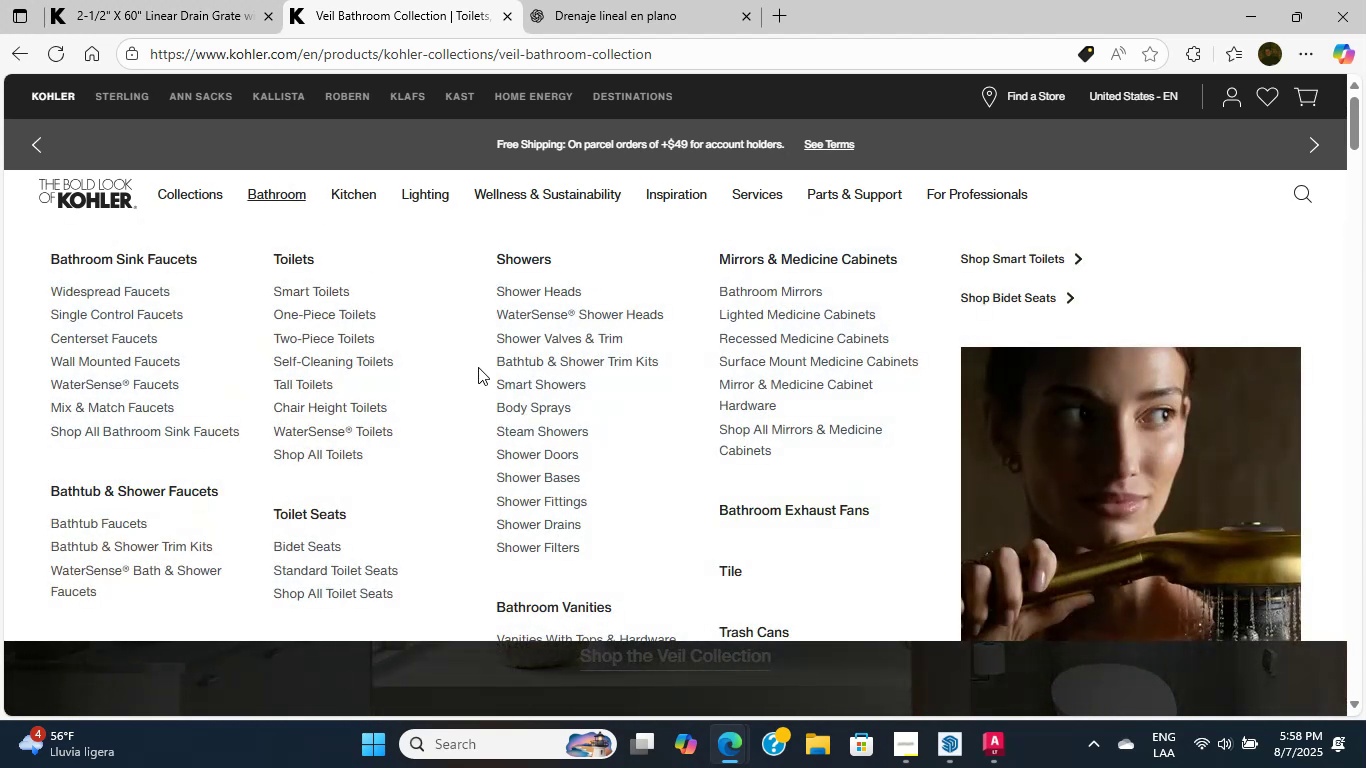 
scroll: coordinate [533, 484], scroll_direction: down, amount: 4.0
 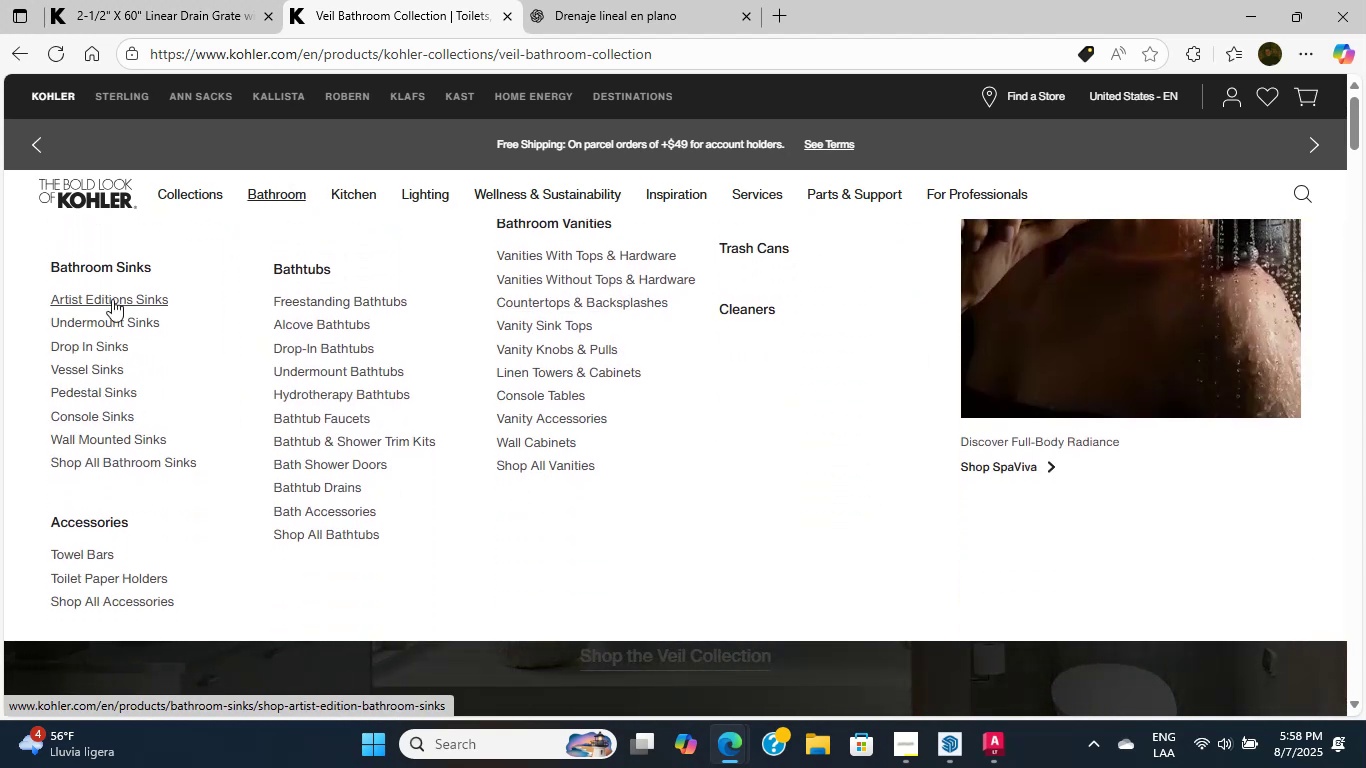 
left_click([113, 276])
 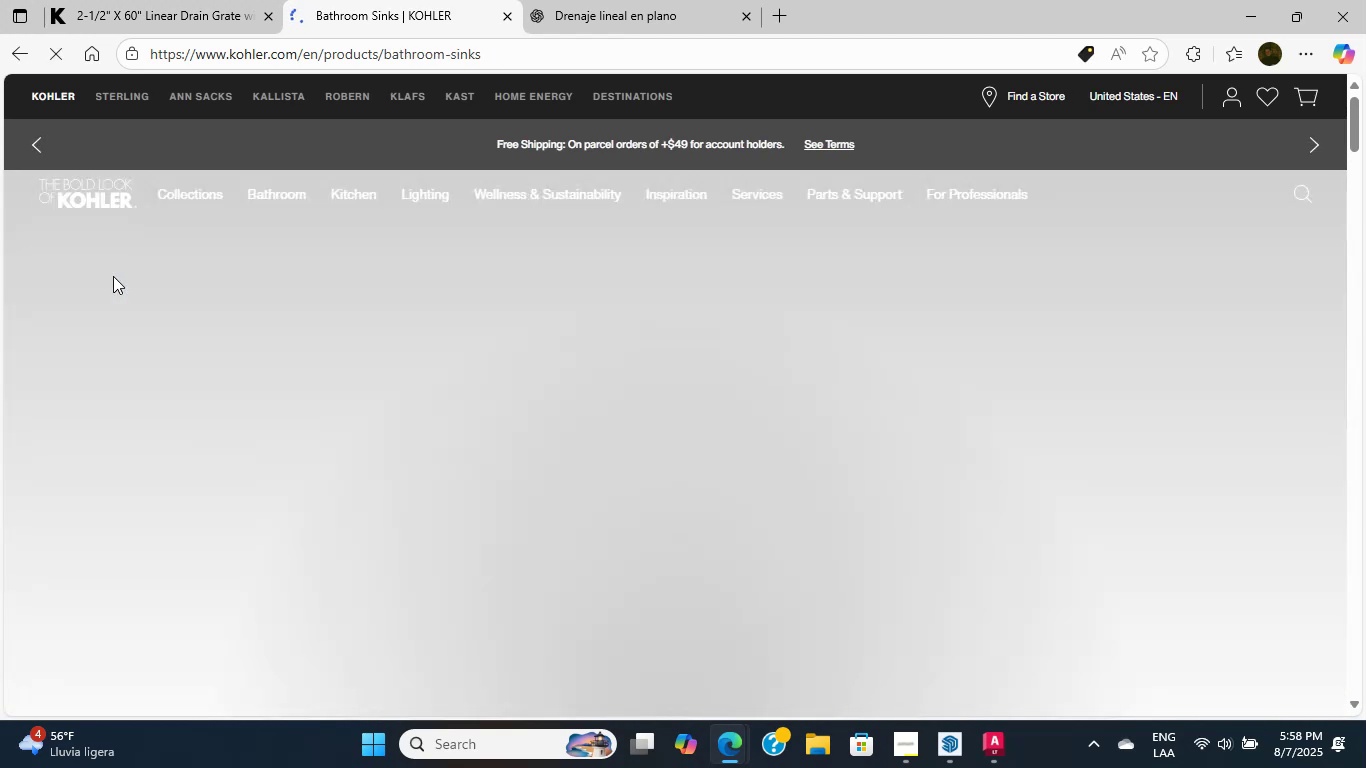 
scroll: coordinate [132, 533], scroll_direction: down, amount: 20.0
 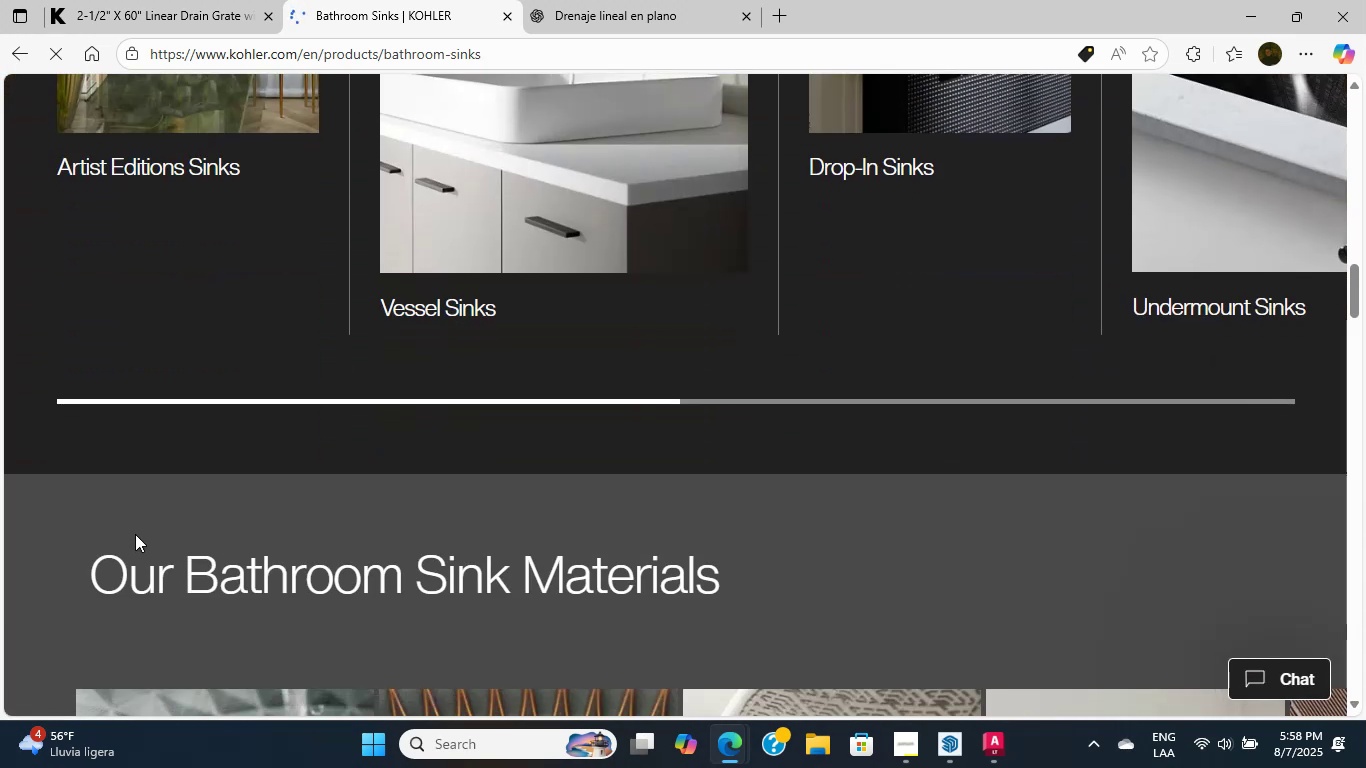 
scroll: coordinate [545, 624], scroll_direction: up, amount: 3.0
 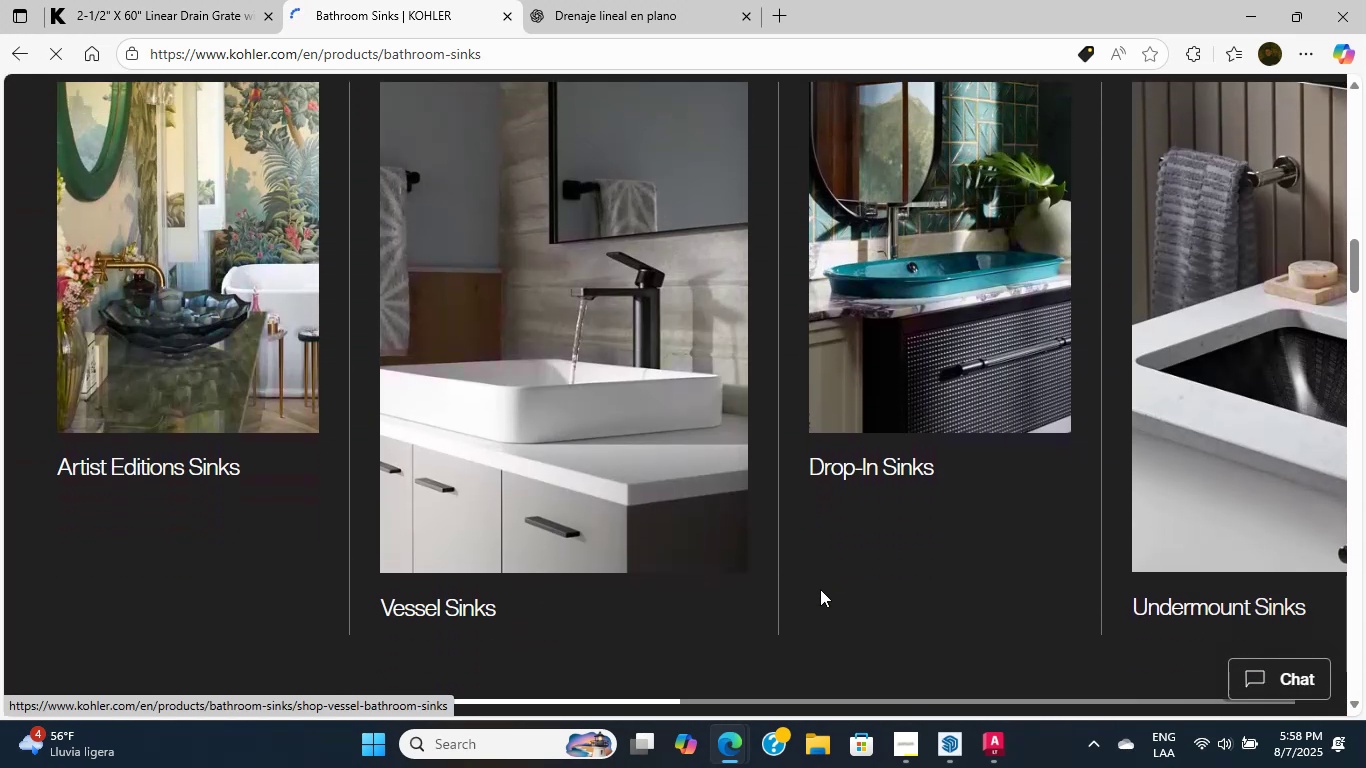 
scroll: coordinate [591, 600], scroll_direction: down, amount: 29.0
 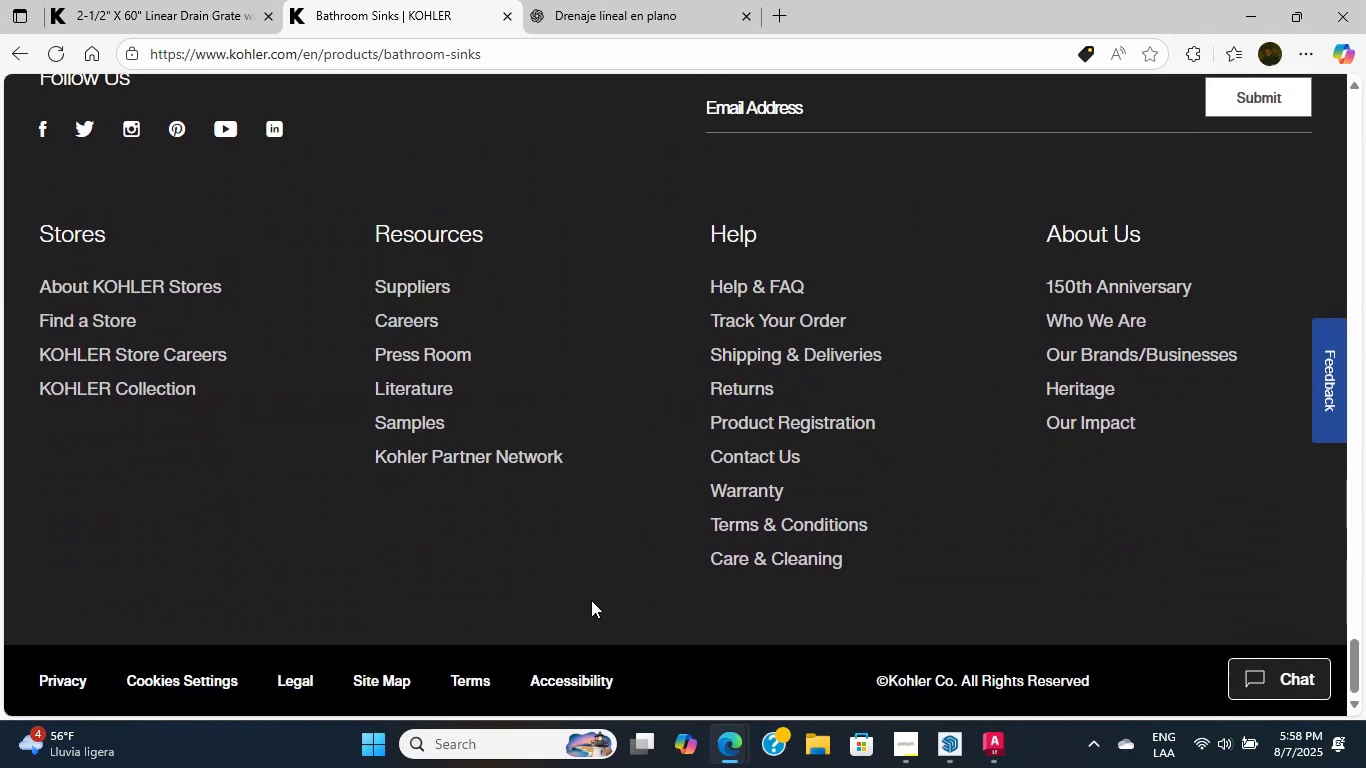 
scroll: coordinate [649, 429], scroll_direction: up, amount: 73.0
 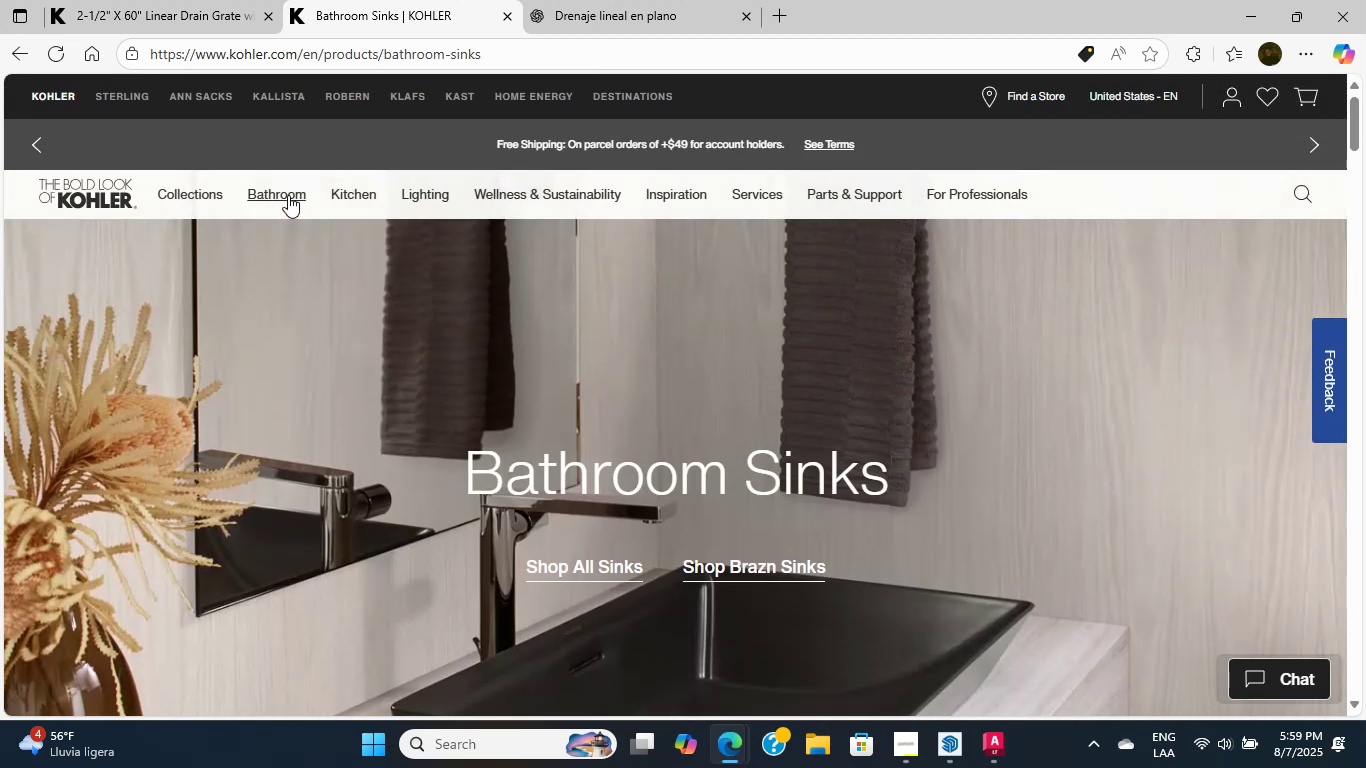 
left_click([288, 194])
 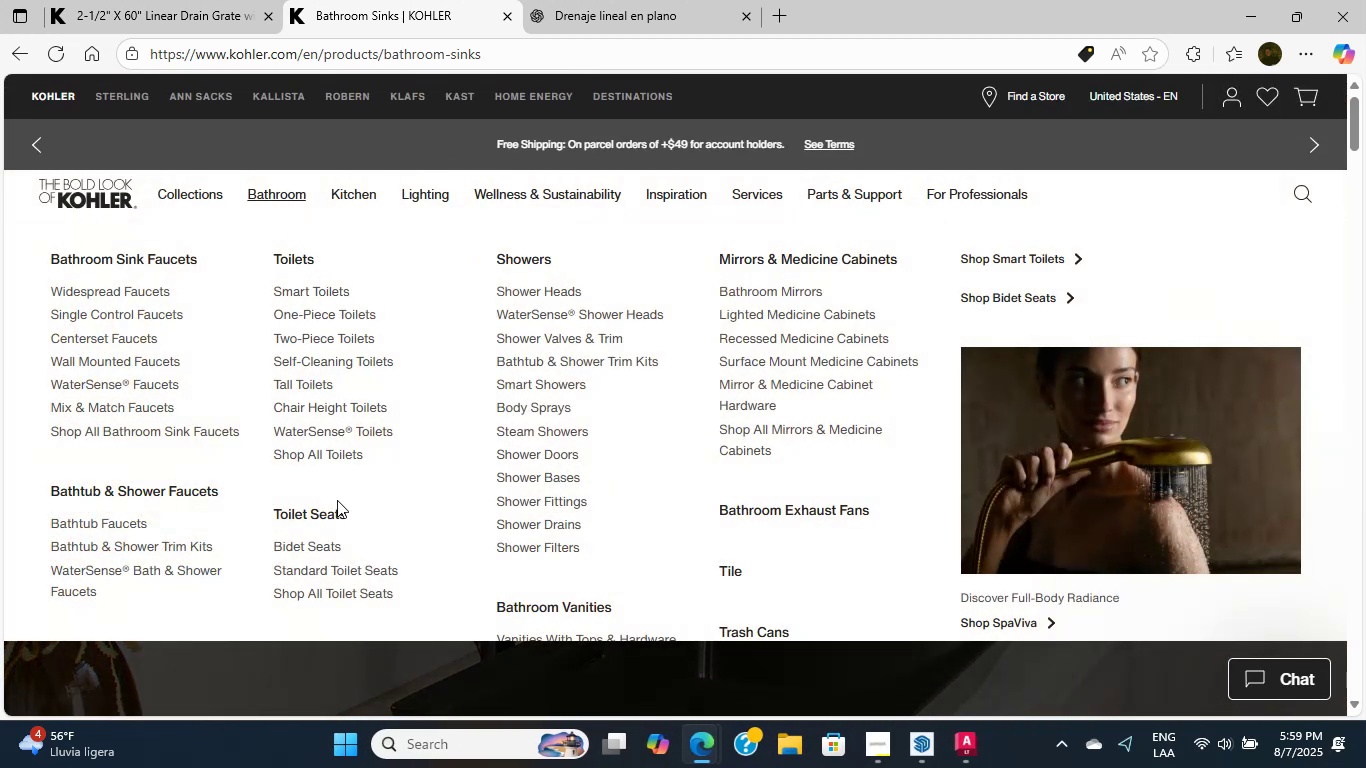 
wait(6.55)
 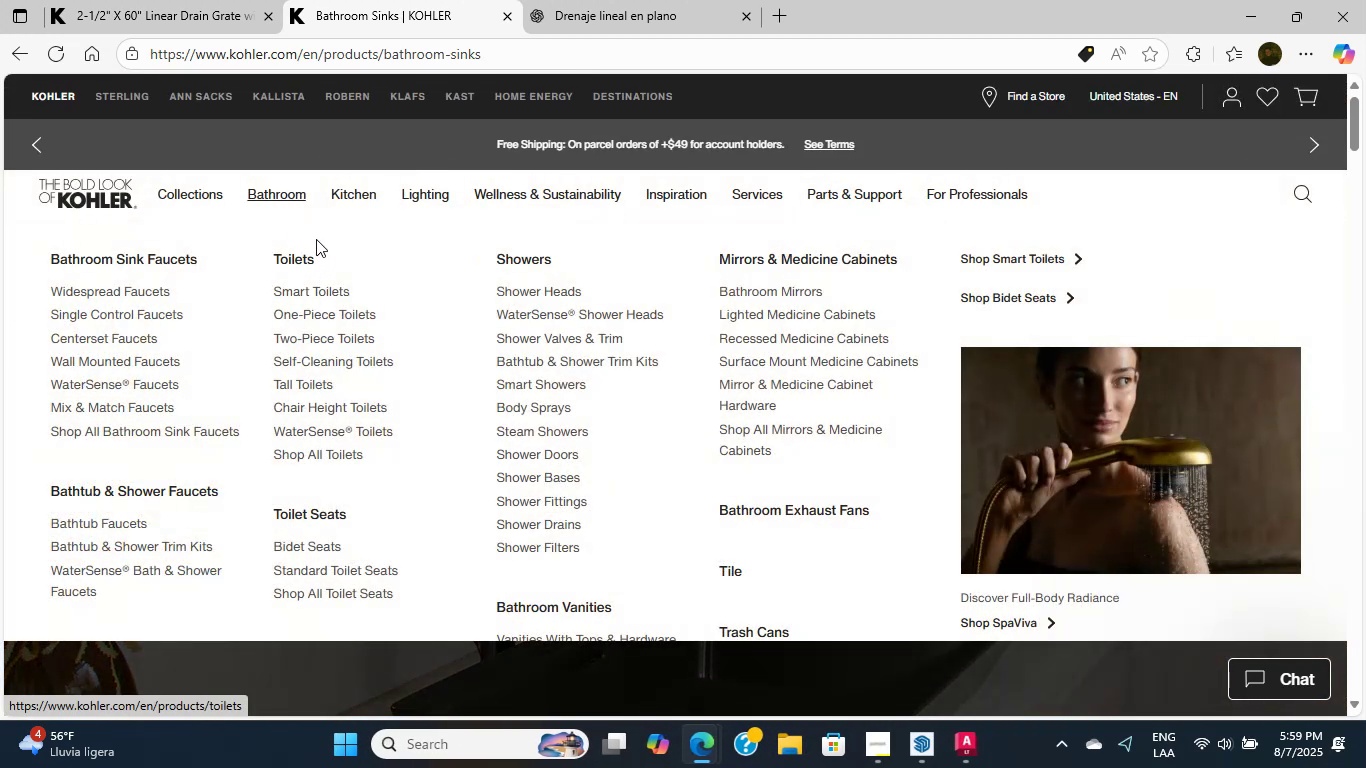 
left_click([113, 519])
 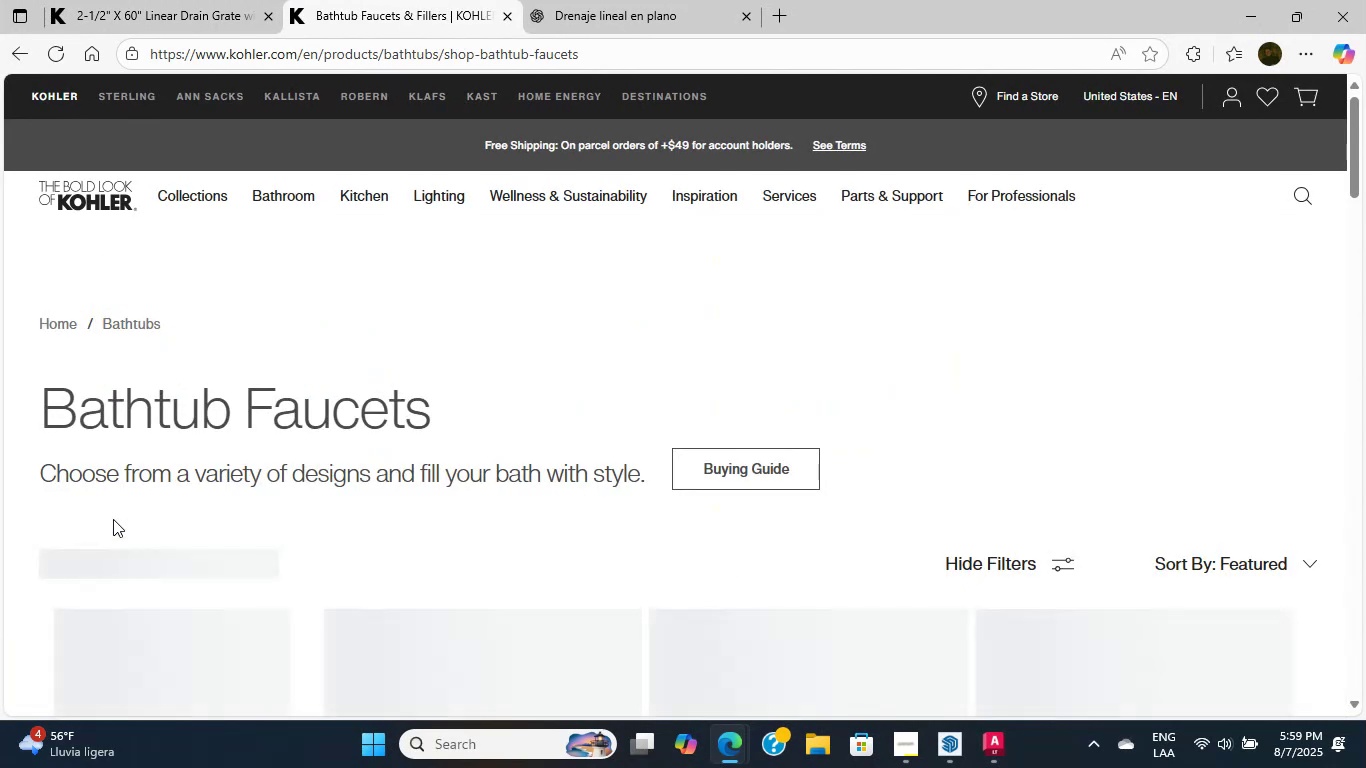 
scroll: coordinate [128, 500], scroll_direction: down, amount: 3.0
 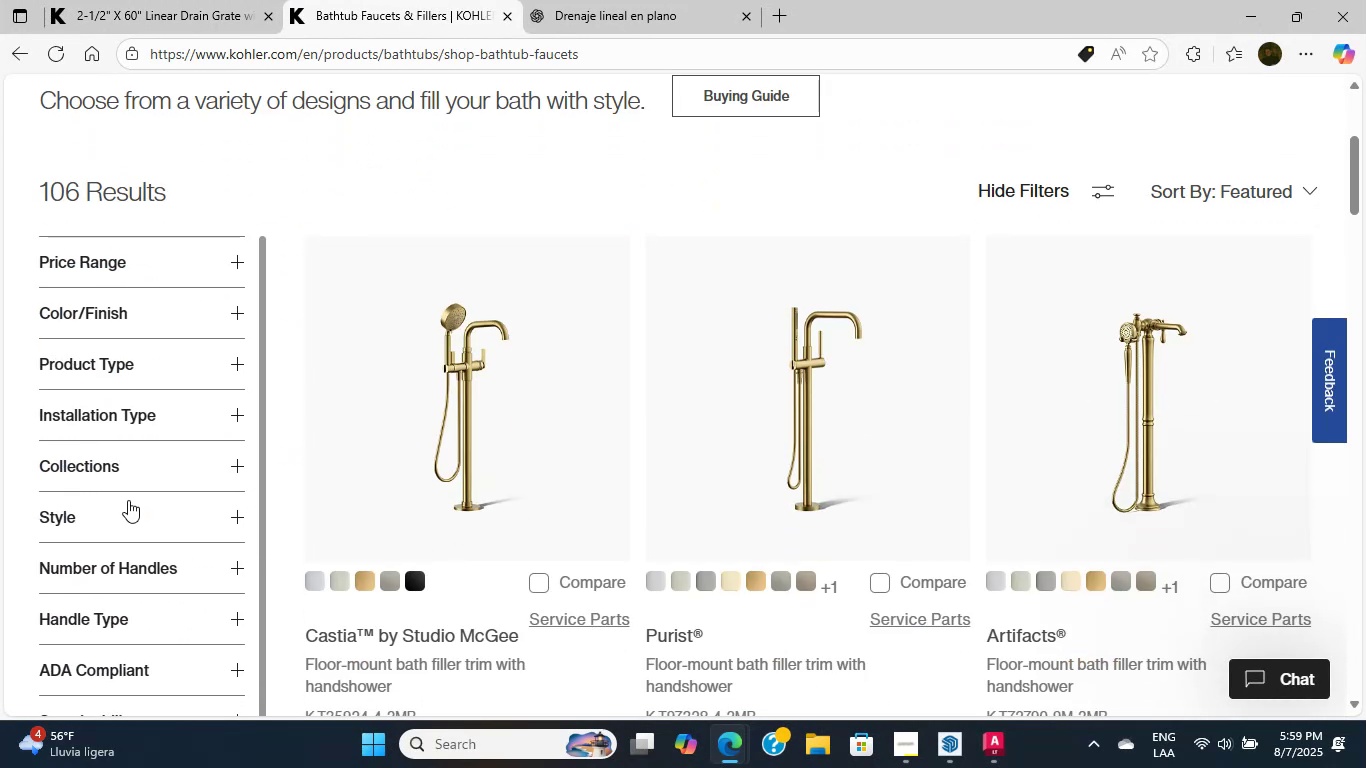 
wait(11.94)
 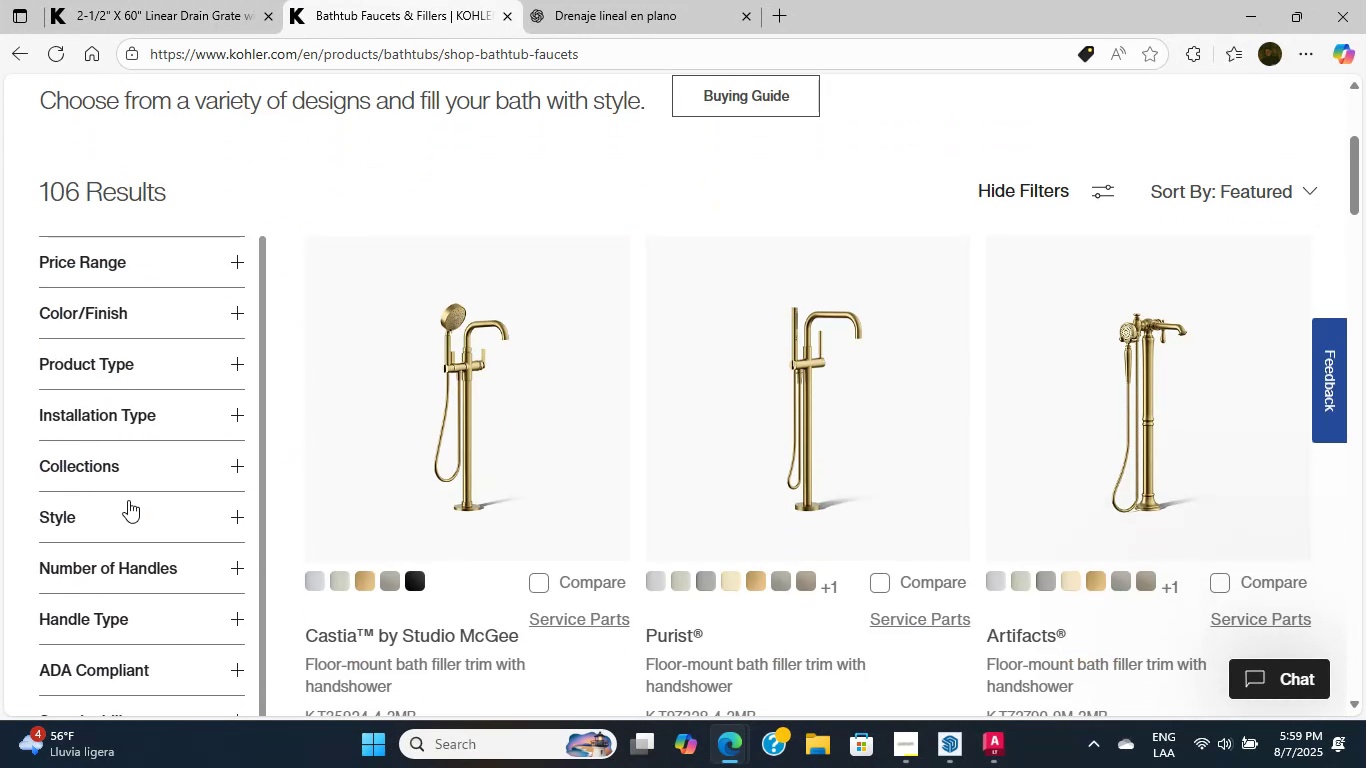 
scroll: coordinate [128, 500], scroll_direction: down, amount: 15.0
 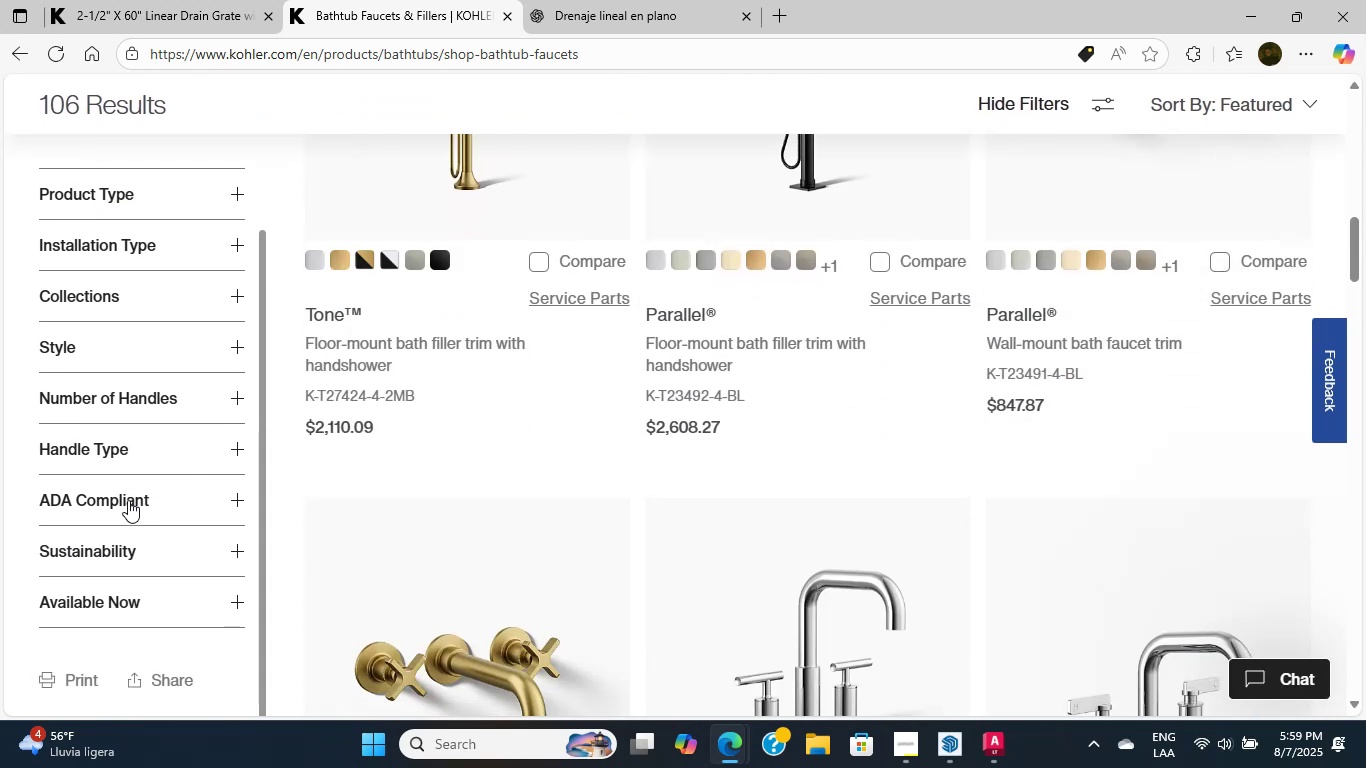 
scroll: coordinate [297, 258], scroll_direction: up, amount: 27.0
 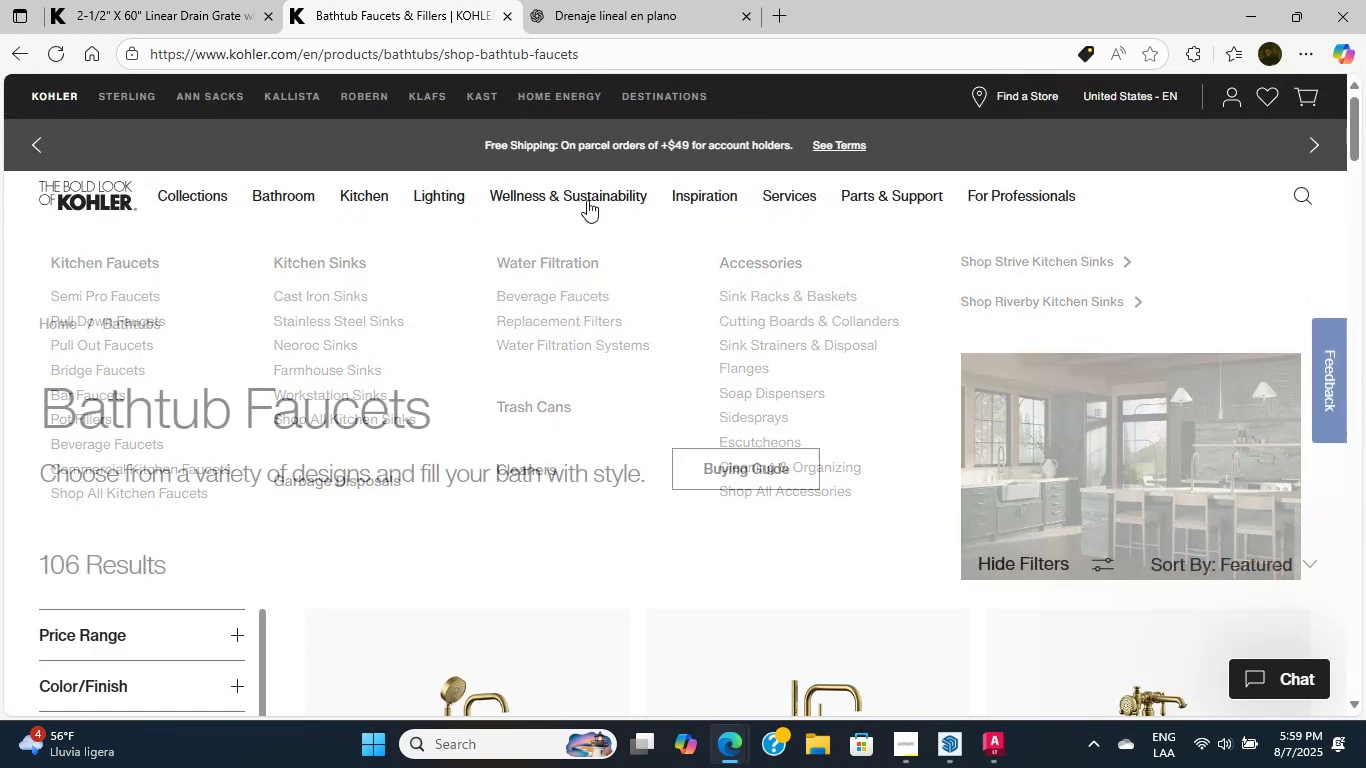 
left_click([602, 0])
 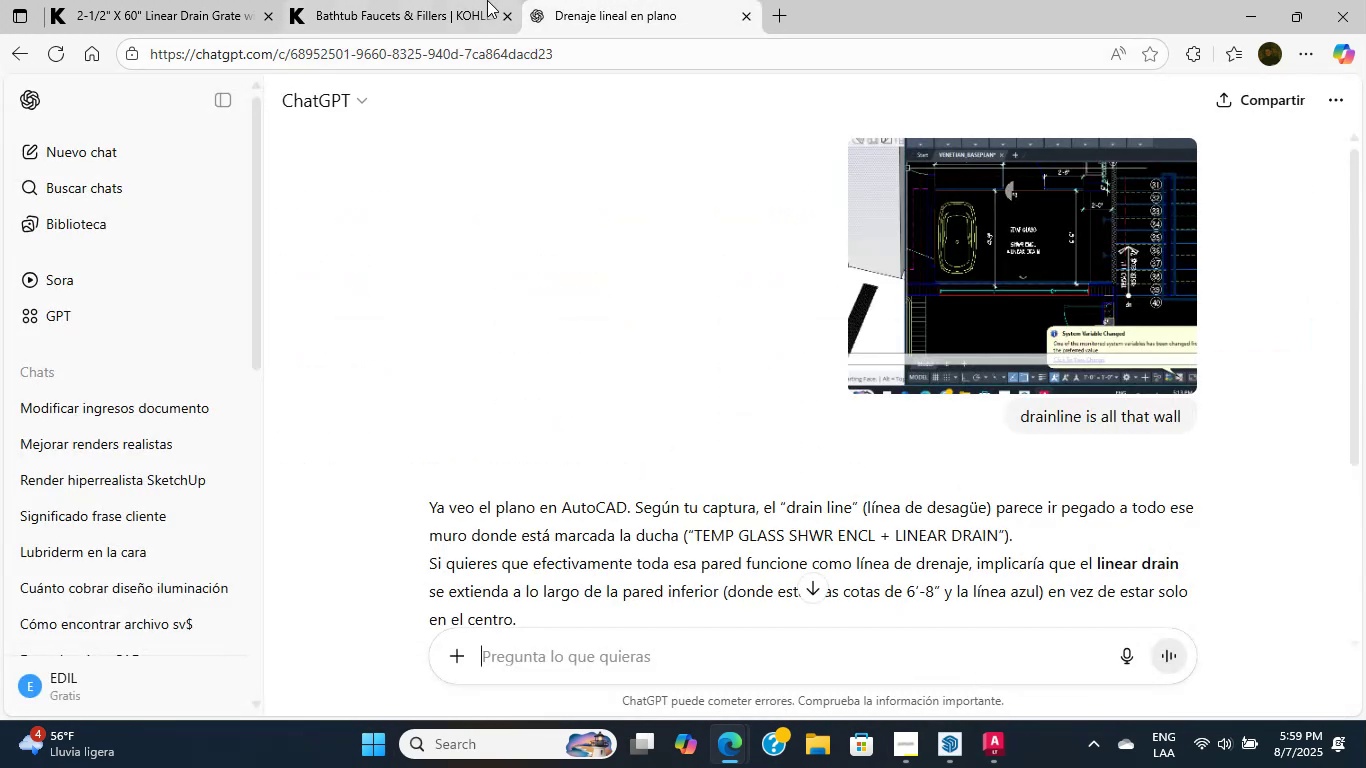 
left_click([487, 0])
 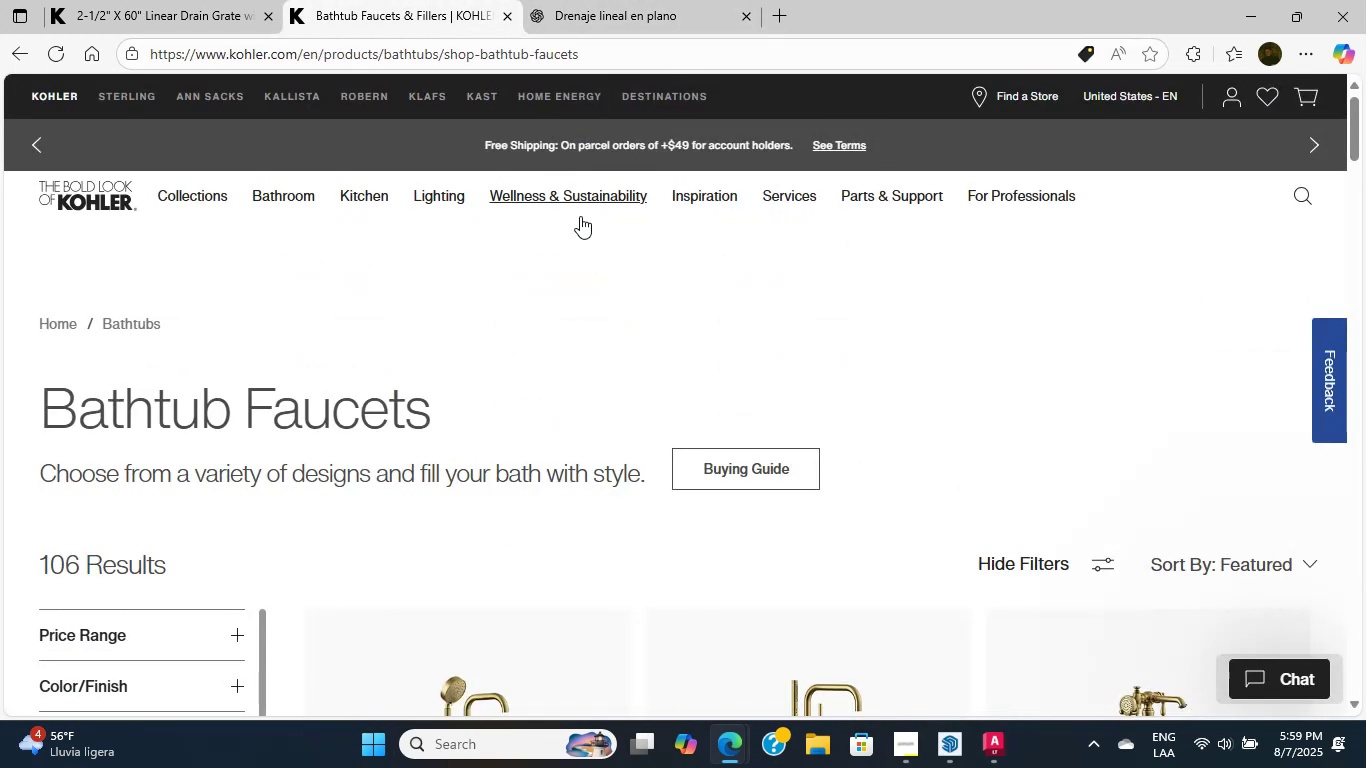 
scroll: coordinate [575, 268], scroll_direction: down, amount: 6.0
 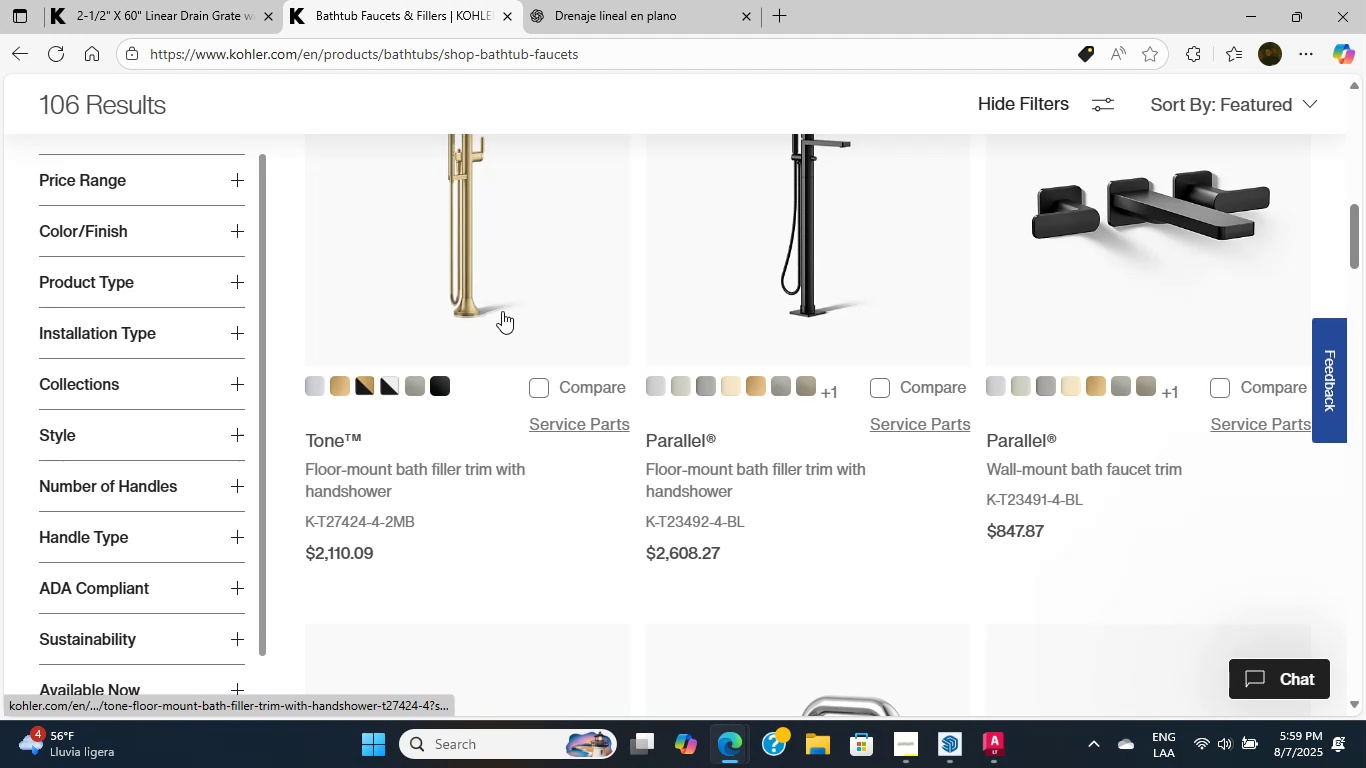 
scroll: coordinate [488, 278], scroll_direction: up, amount: 18.0
 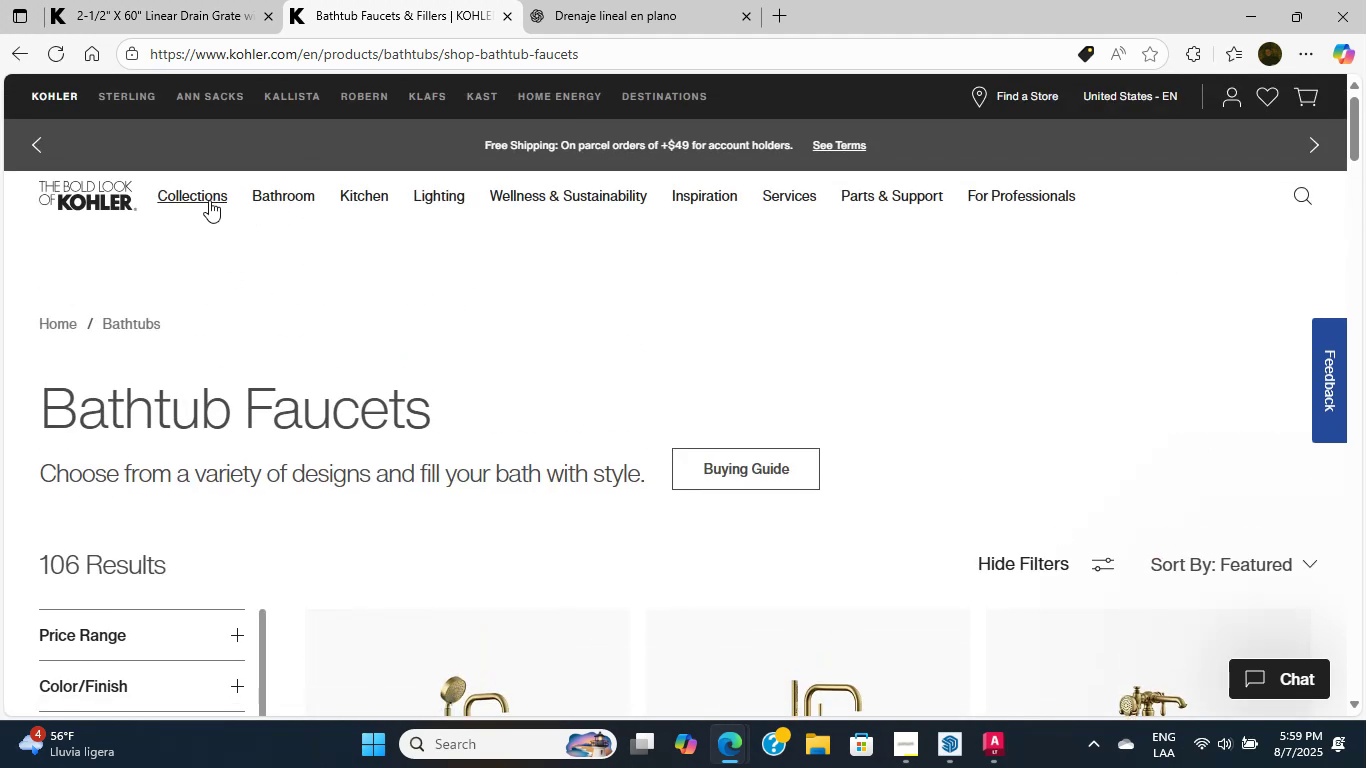 
left_click_drag(start_coordinate=[255, 197], to_coordinate=[260, 197])
 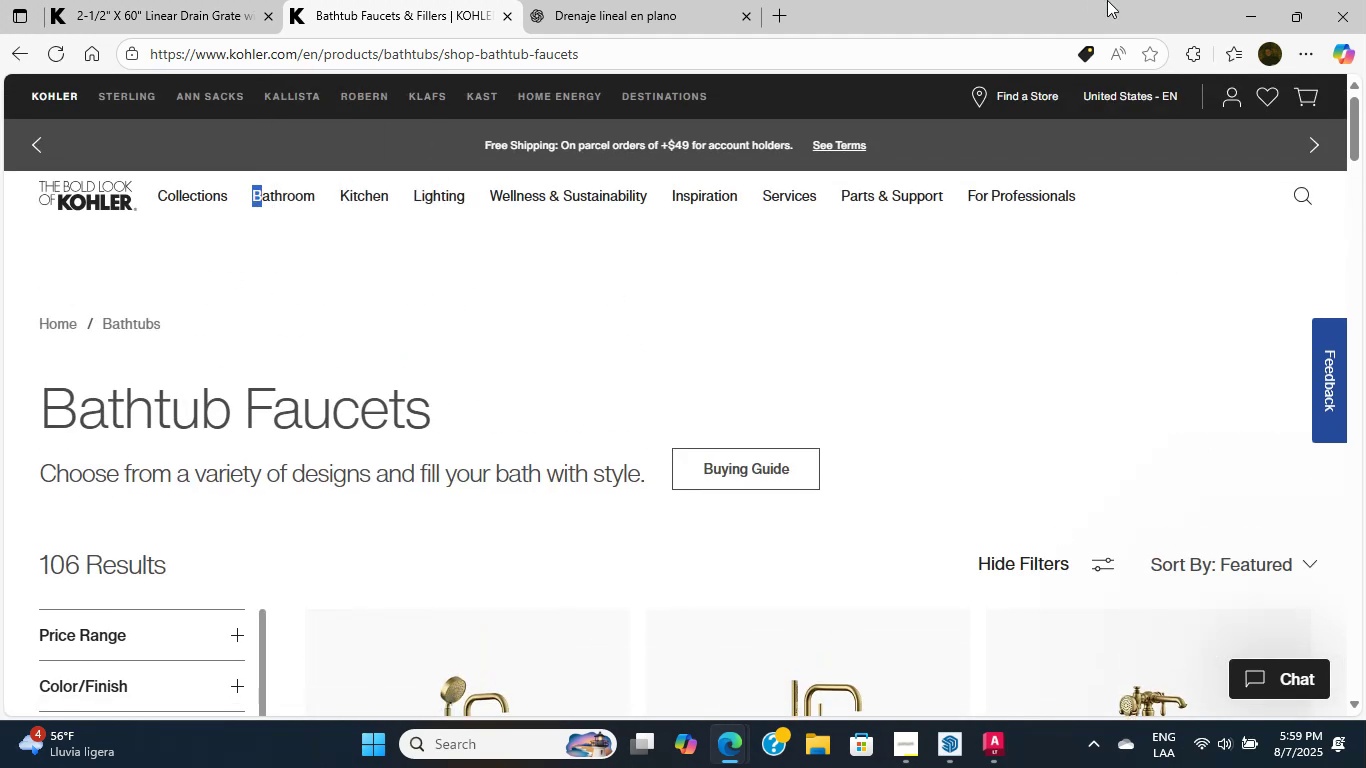 
left_click([1233, 7])
 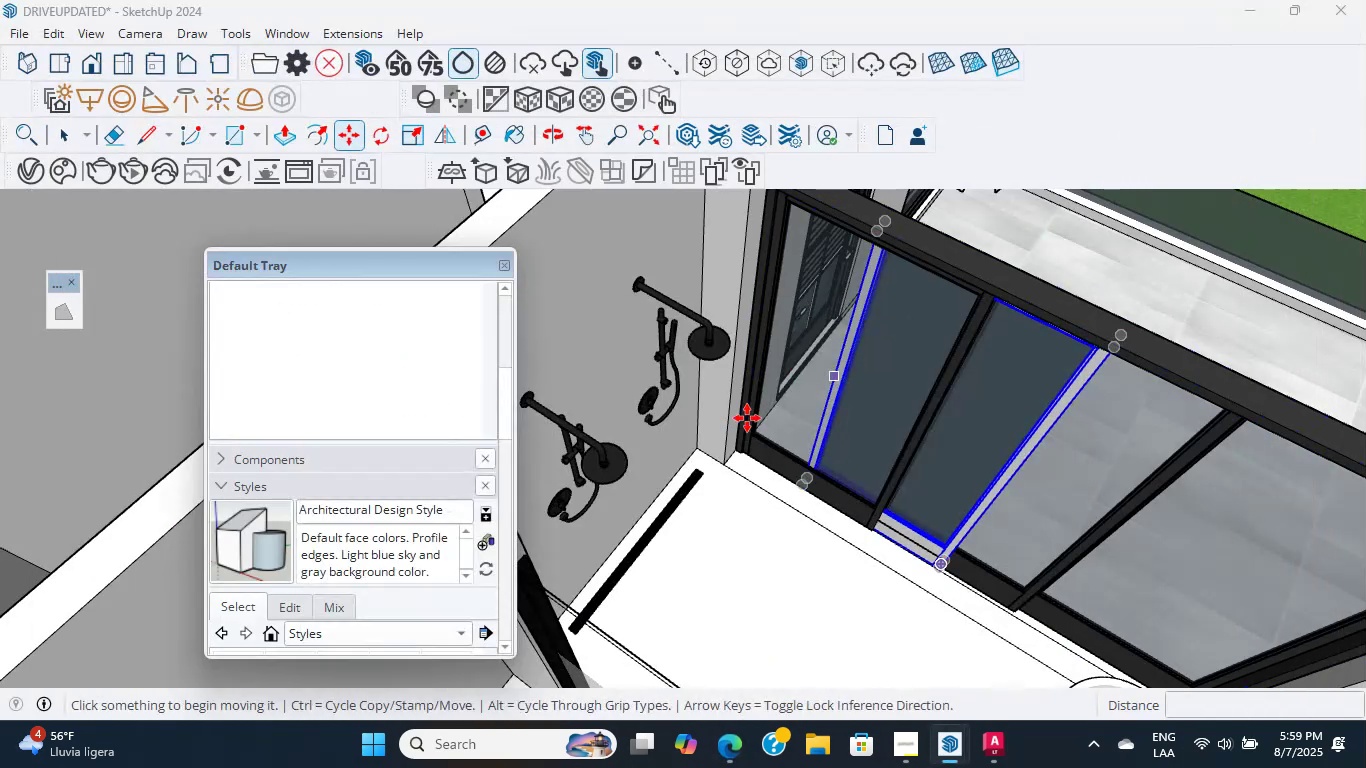 
scroll: coordinate [735, 452], scroll_direction: down, amount: 7.0
 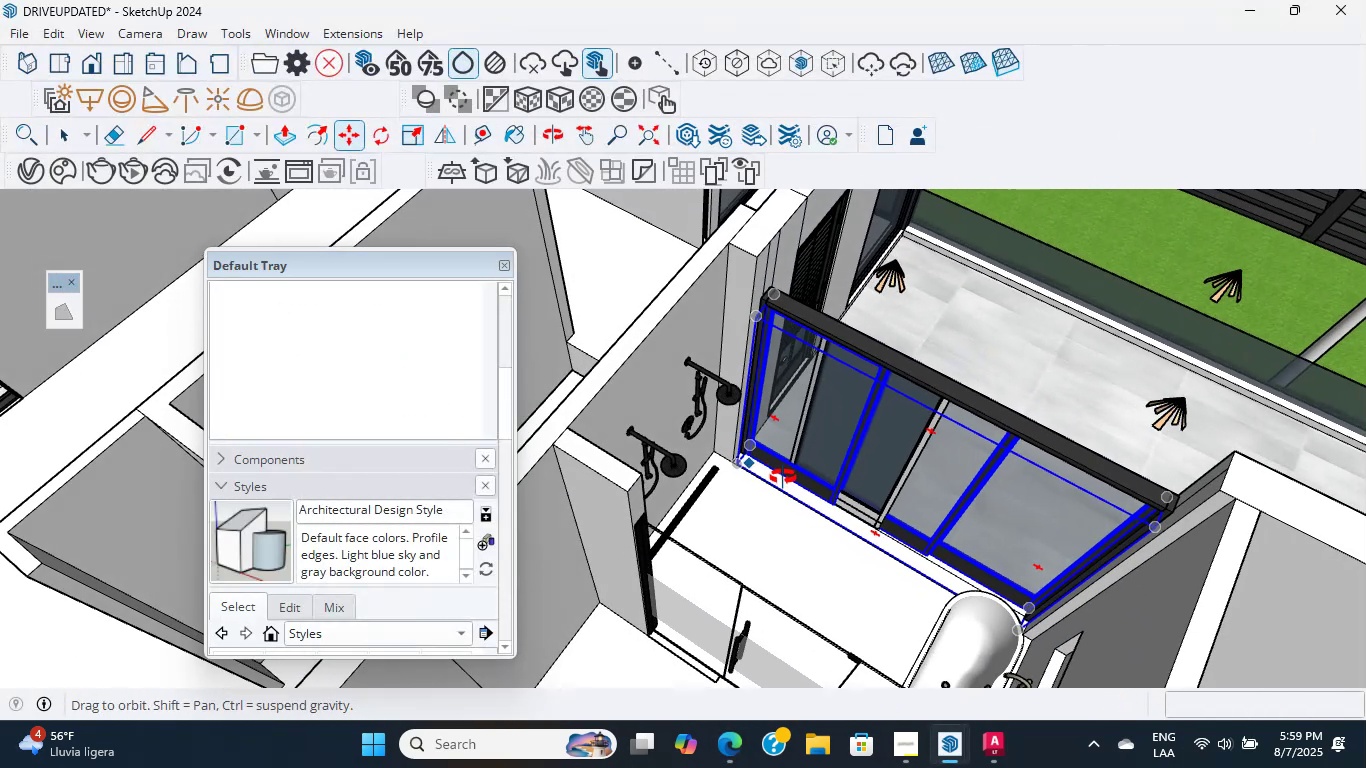 
hold_key(key=ShiftLeft, duration=0.54)
 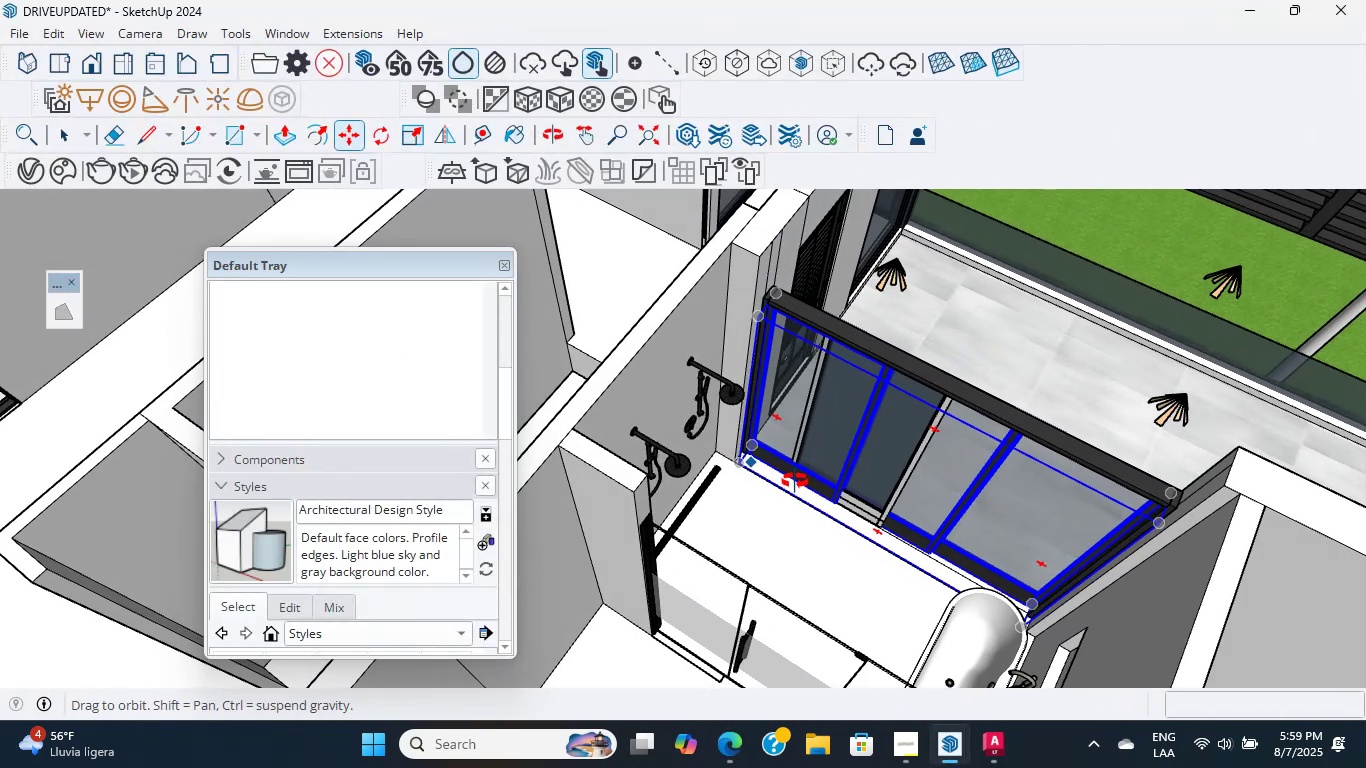 
hold_key(key=ShiftLeft, duration=0.49)
scroll: coordinate [766, 424], scroll_direction: down, amount: 1.0
 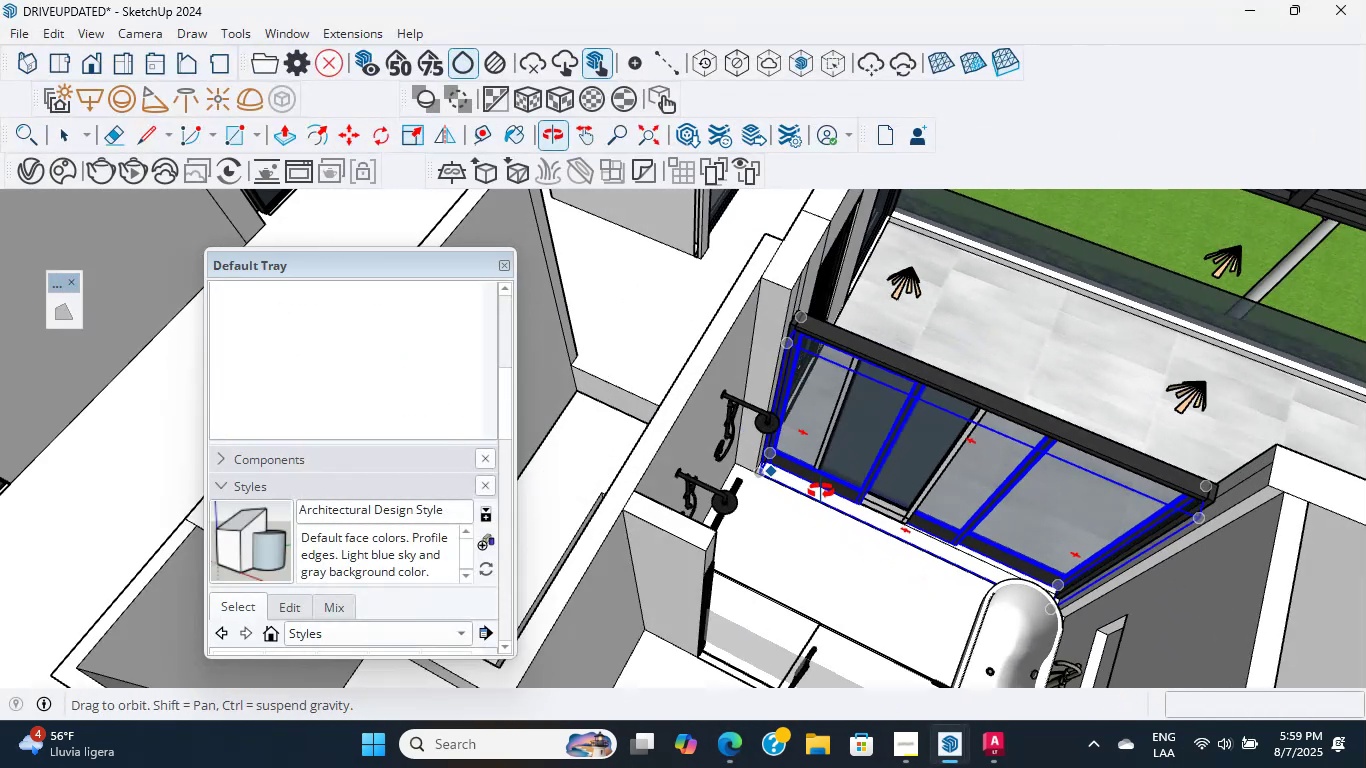 
scroll: coordinate [673, 541], scroll_direction: up, amount: 8.0
 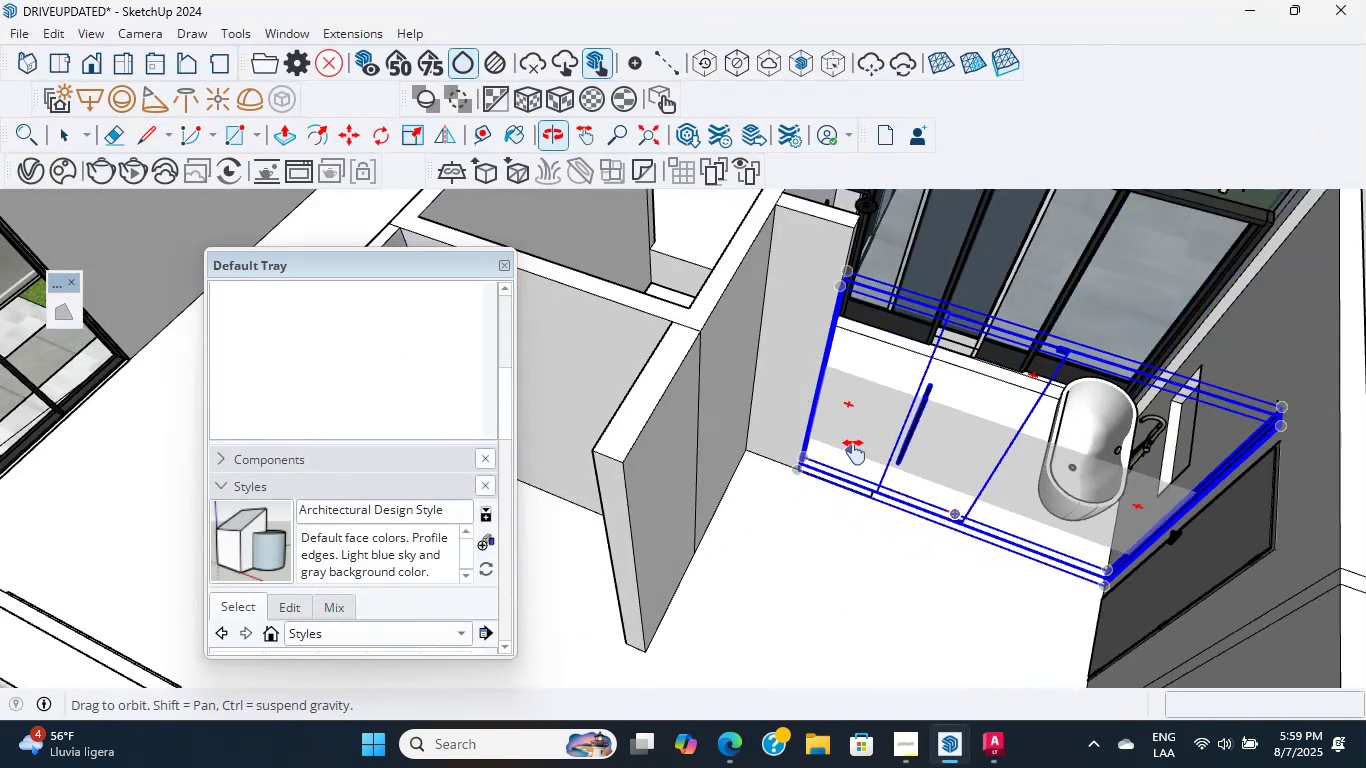 
hold_key(key=ShiftLeft, duration=0.32)
 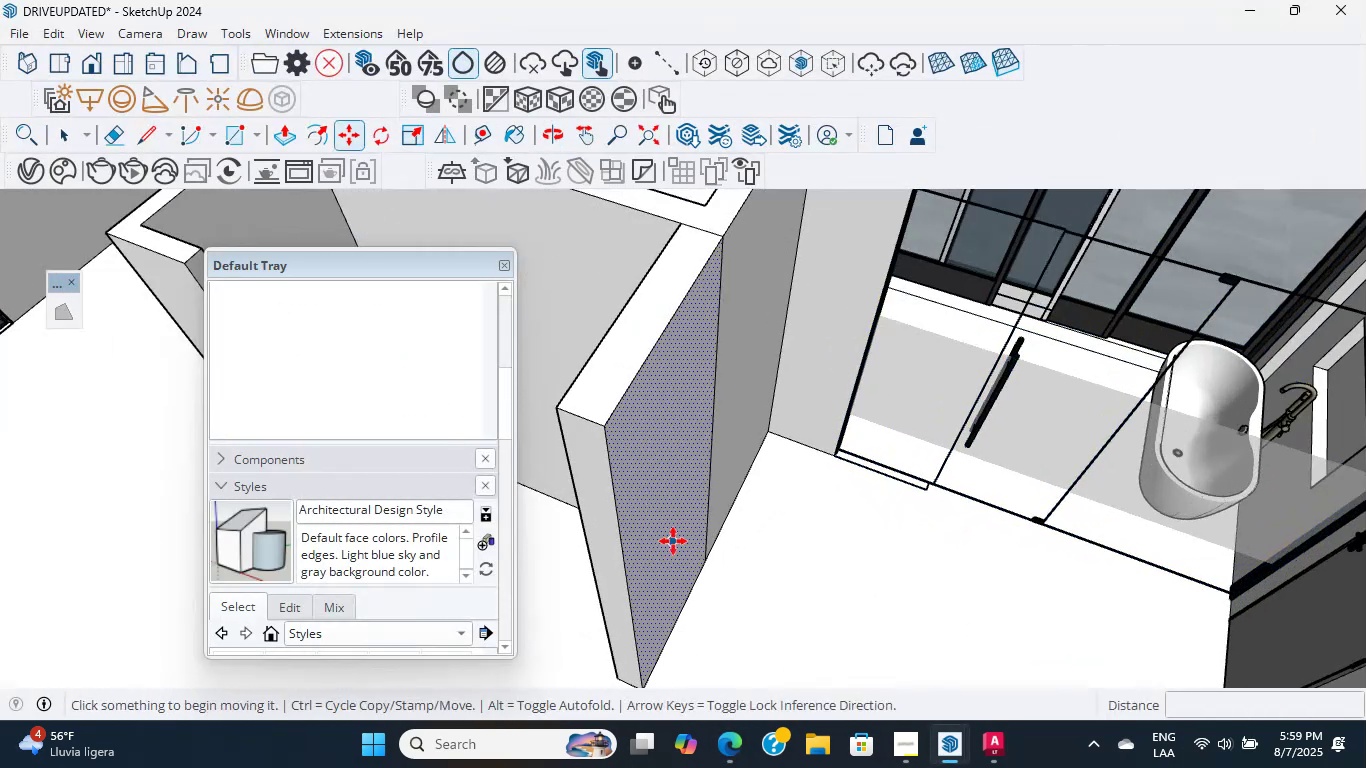 
scroll: coordinate [714, 549], scroll_direction: down, amount: 1.0
 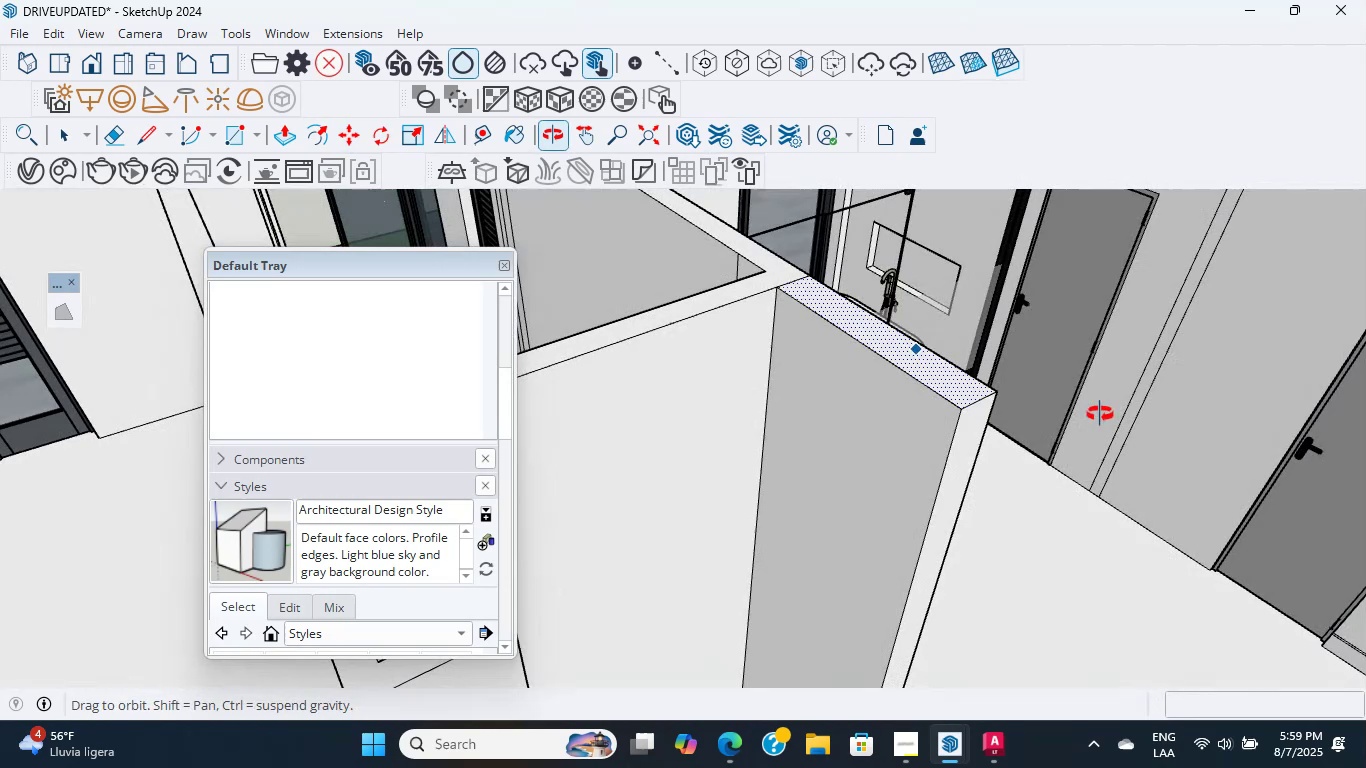 
hold_key(key=ShiftLeft, duration=1.0)
 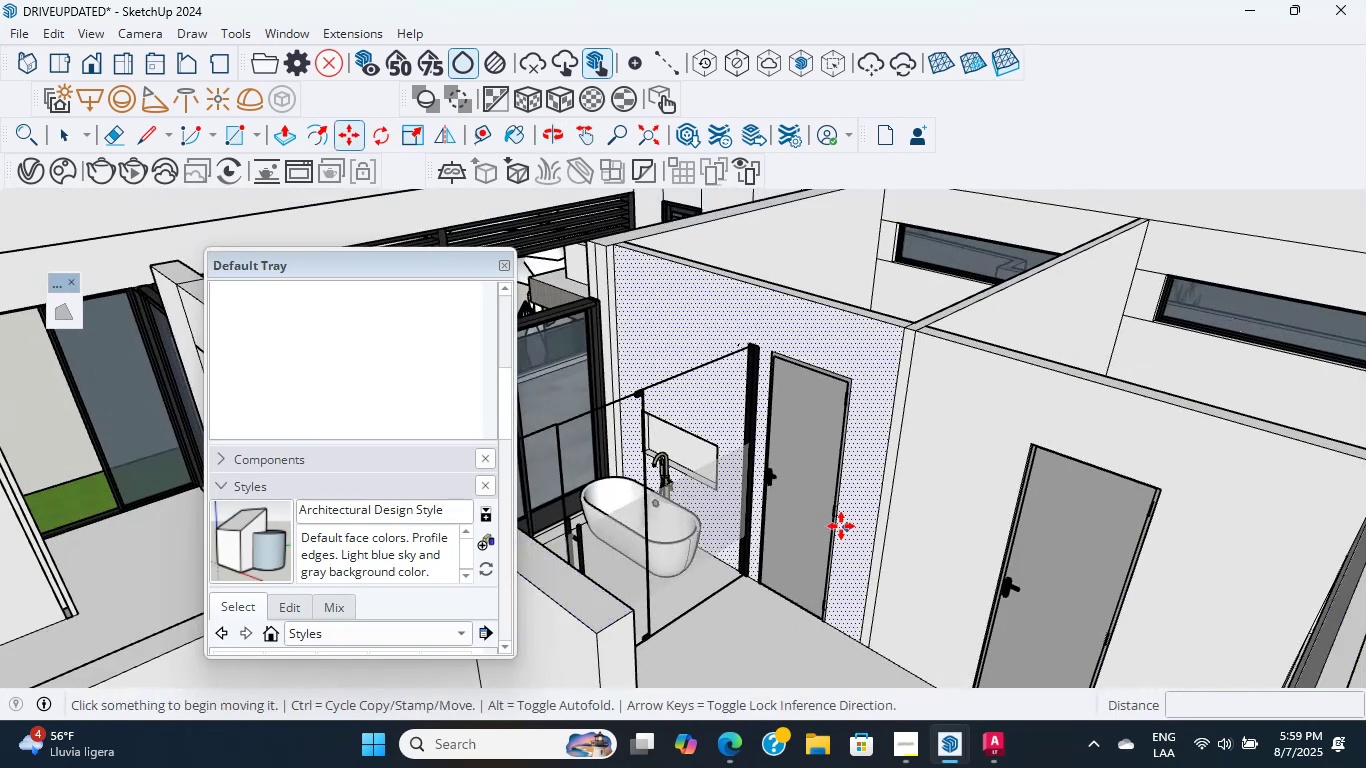 
scroll: coordinate [811, 464], scroll_direction: up, amount: 7.0
 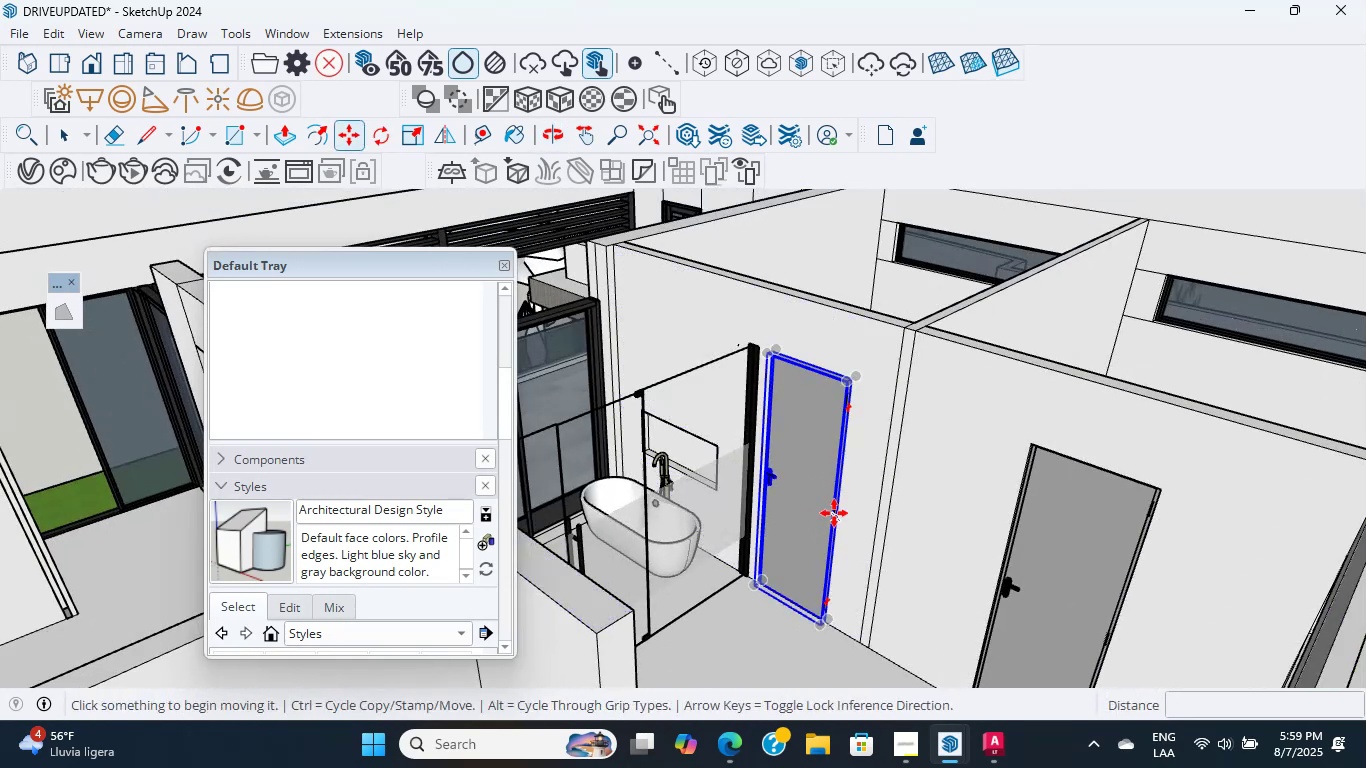 
hold_key(key=ShiftLeft, duration=1.42)
 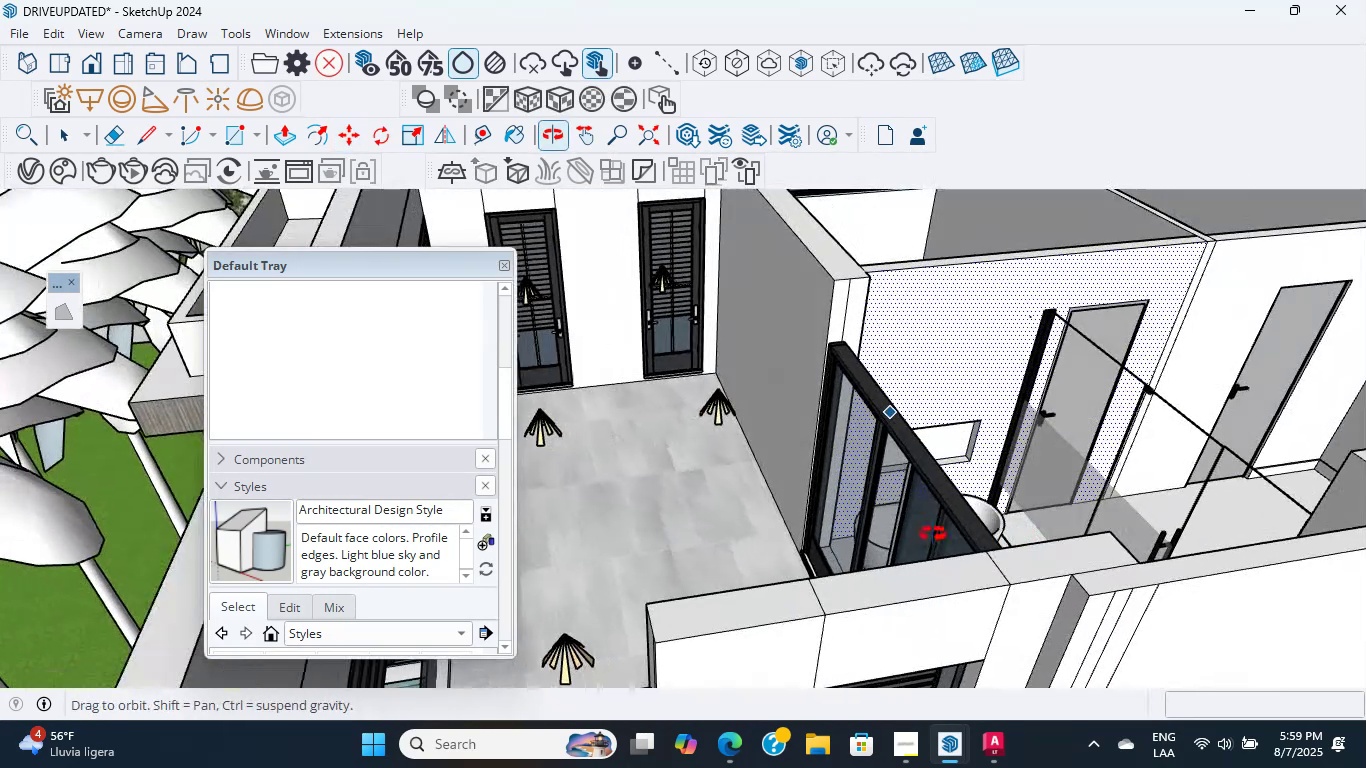 
hold_key(key=ShiftLeft, duration=0.47)
 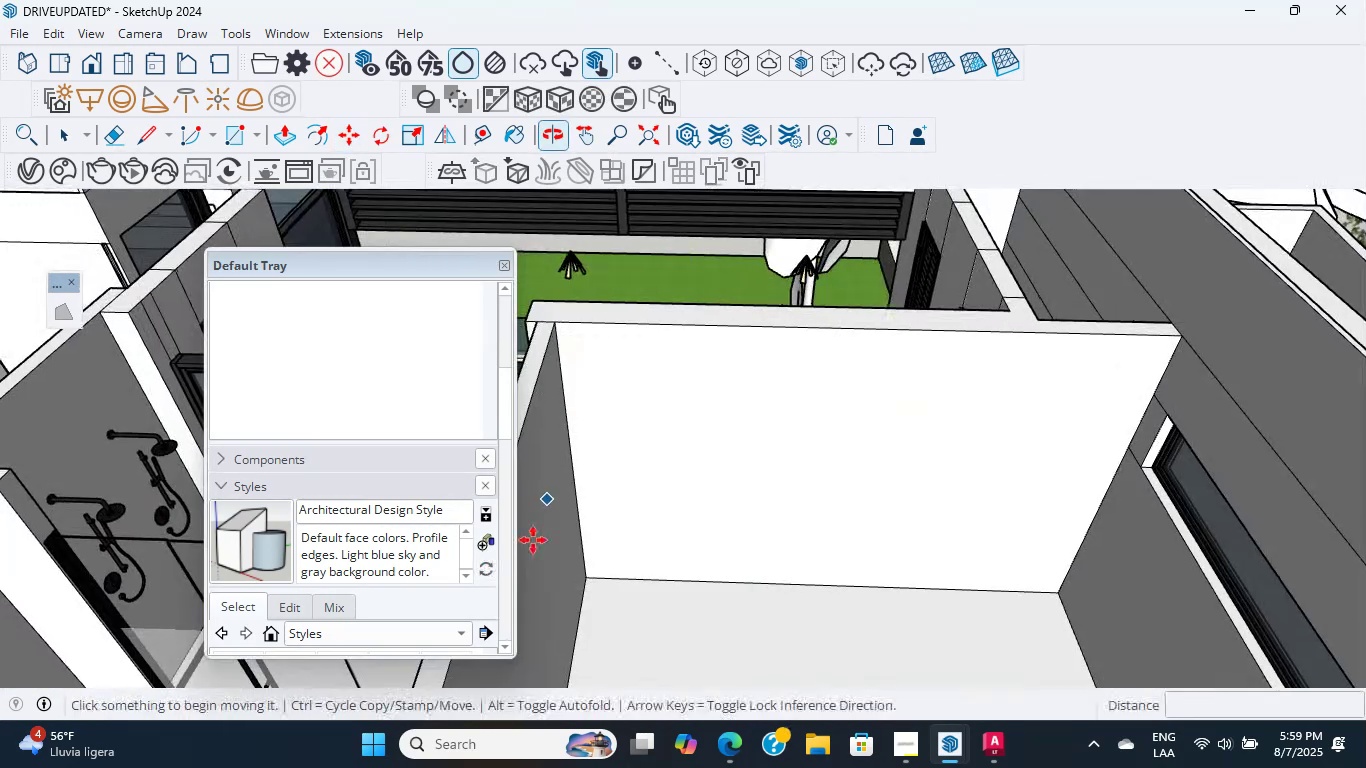 
scroll: coordinate [1033, 602], scroll_direction: up, amount: 10.0
 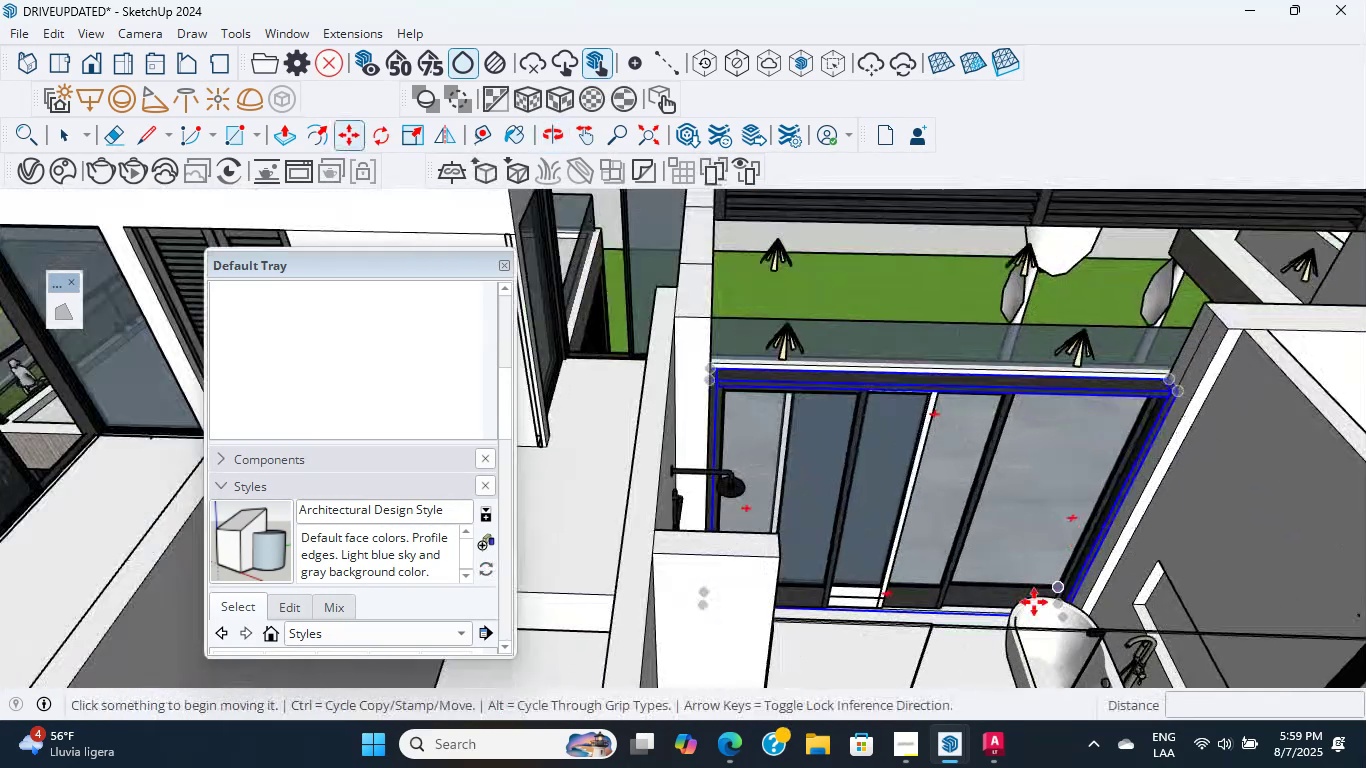 
key(Shift+ShiftLeft)
 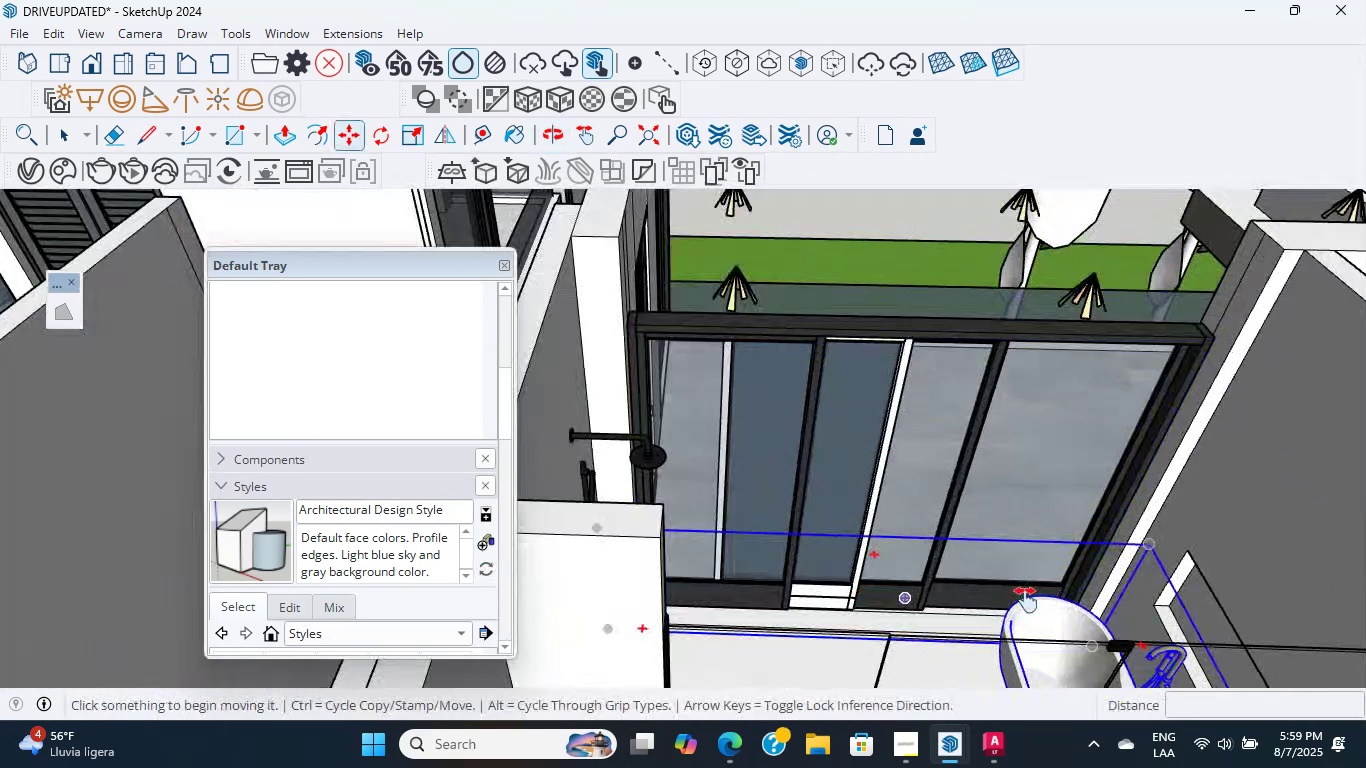 
scroll: coordinate [744, 579], scroll_direction: up, amount: 5.0
 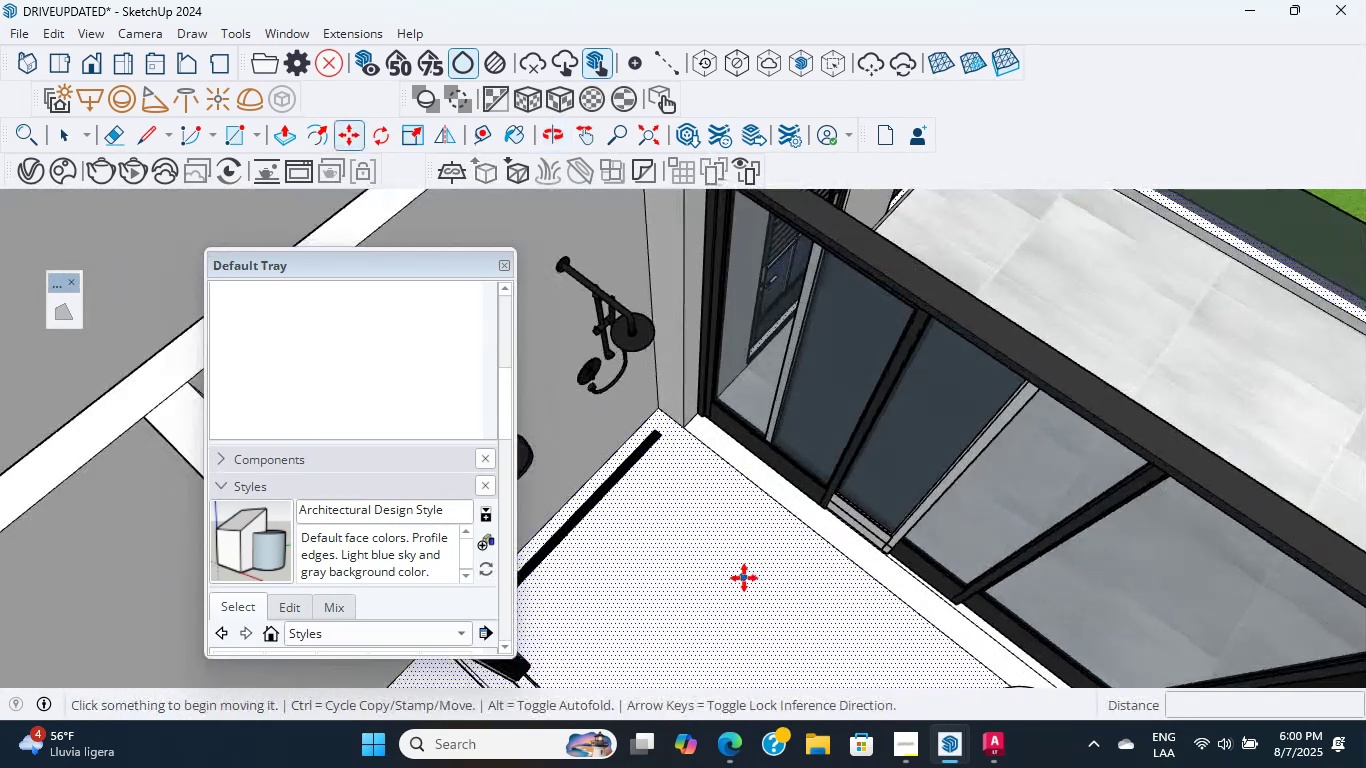 
hold_key(key=ShiftLeft, duration=1.59)
scroll: coordinate [644, 236], scroll_direction: up, amount: 19.0
 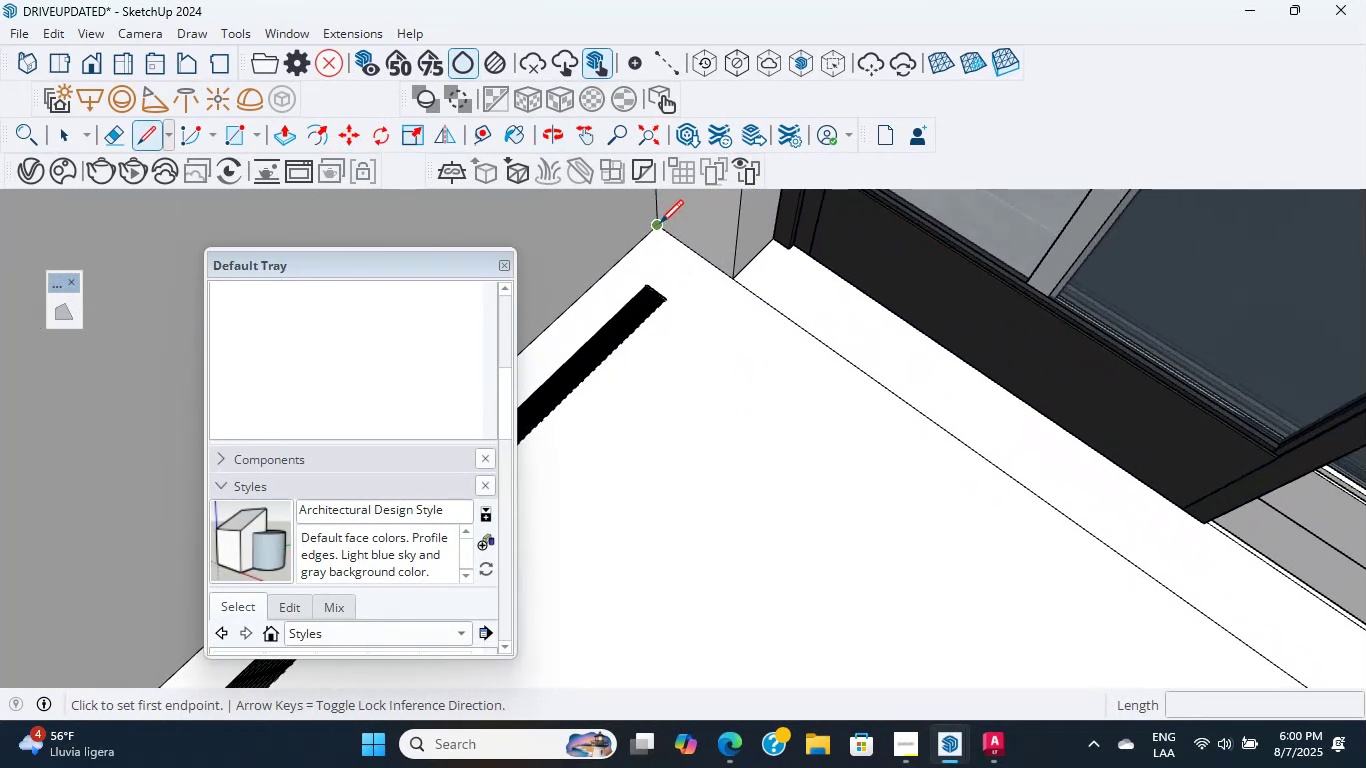 
key(L)
 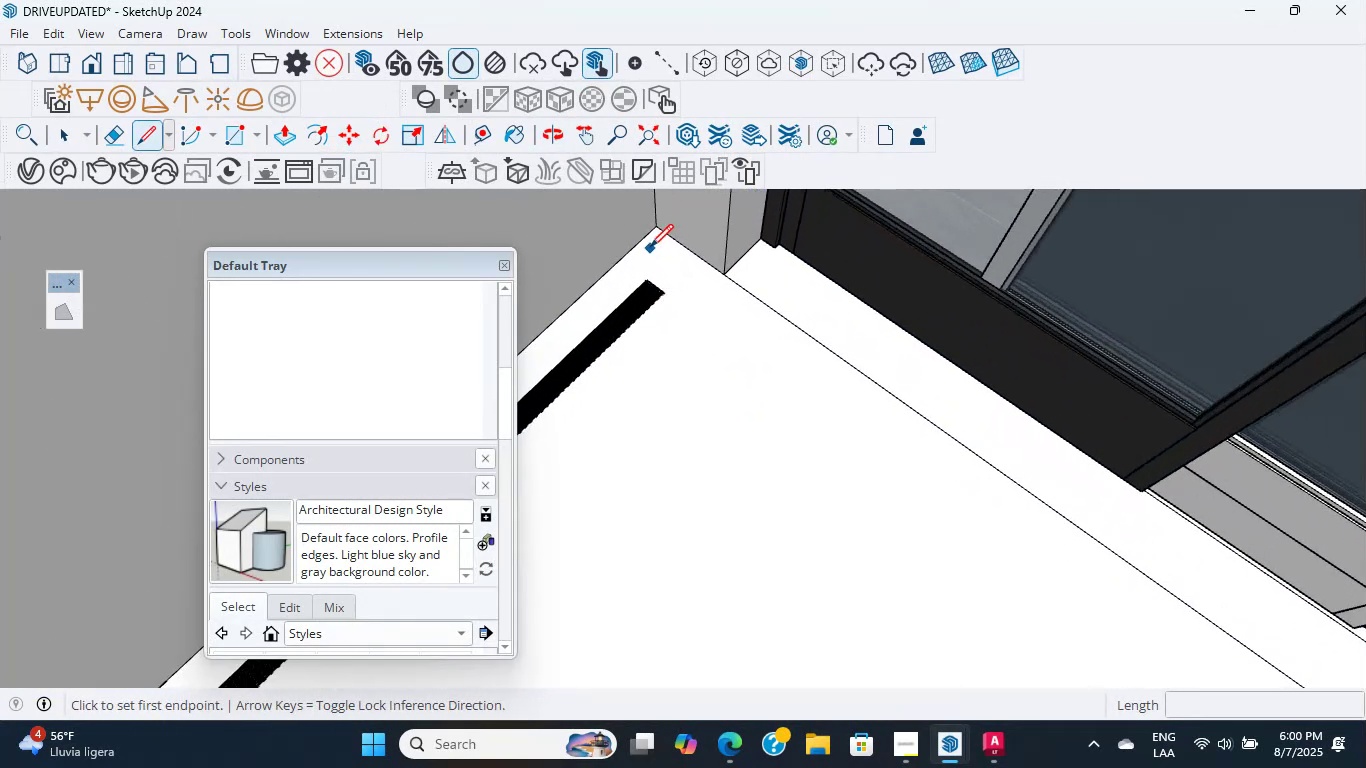 
left_click([661, 223])
 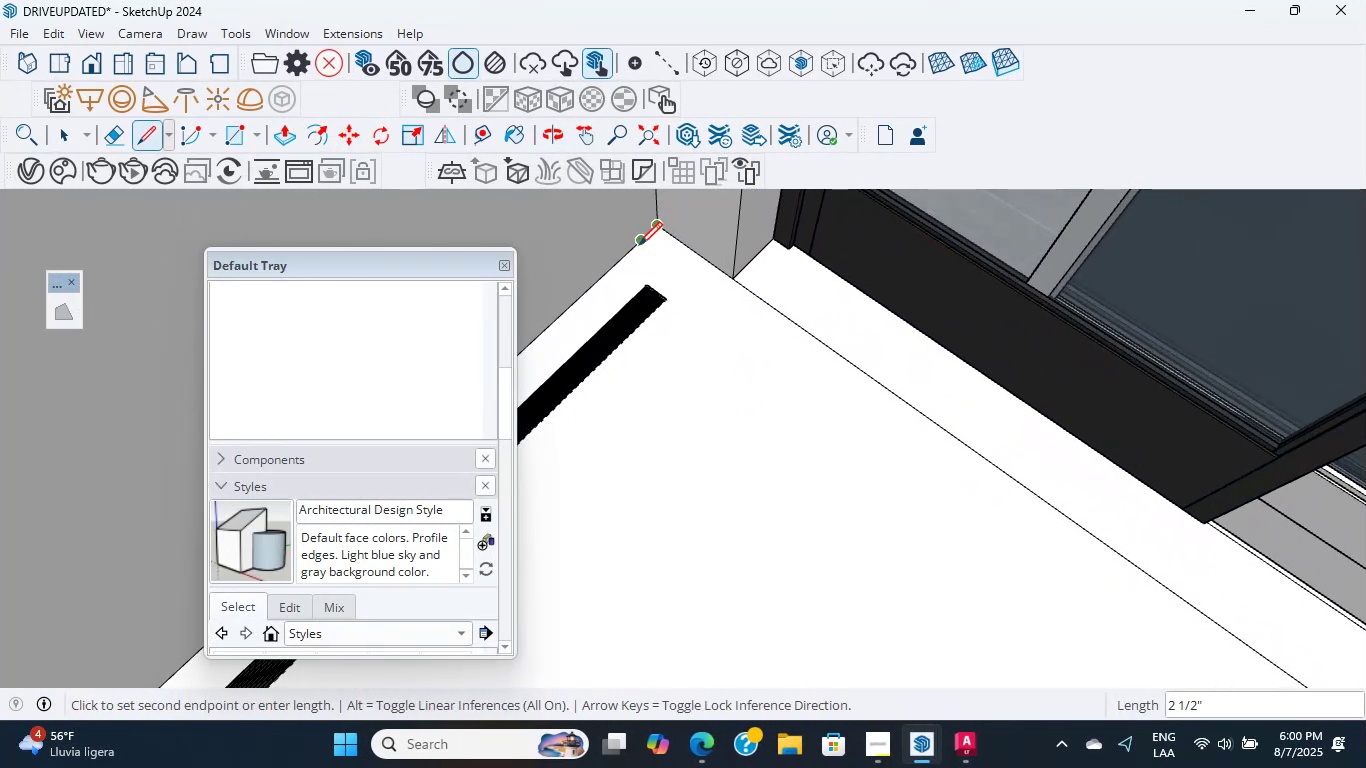 
left_click([637, 236])
 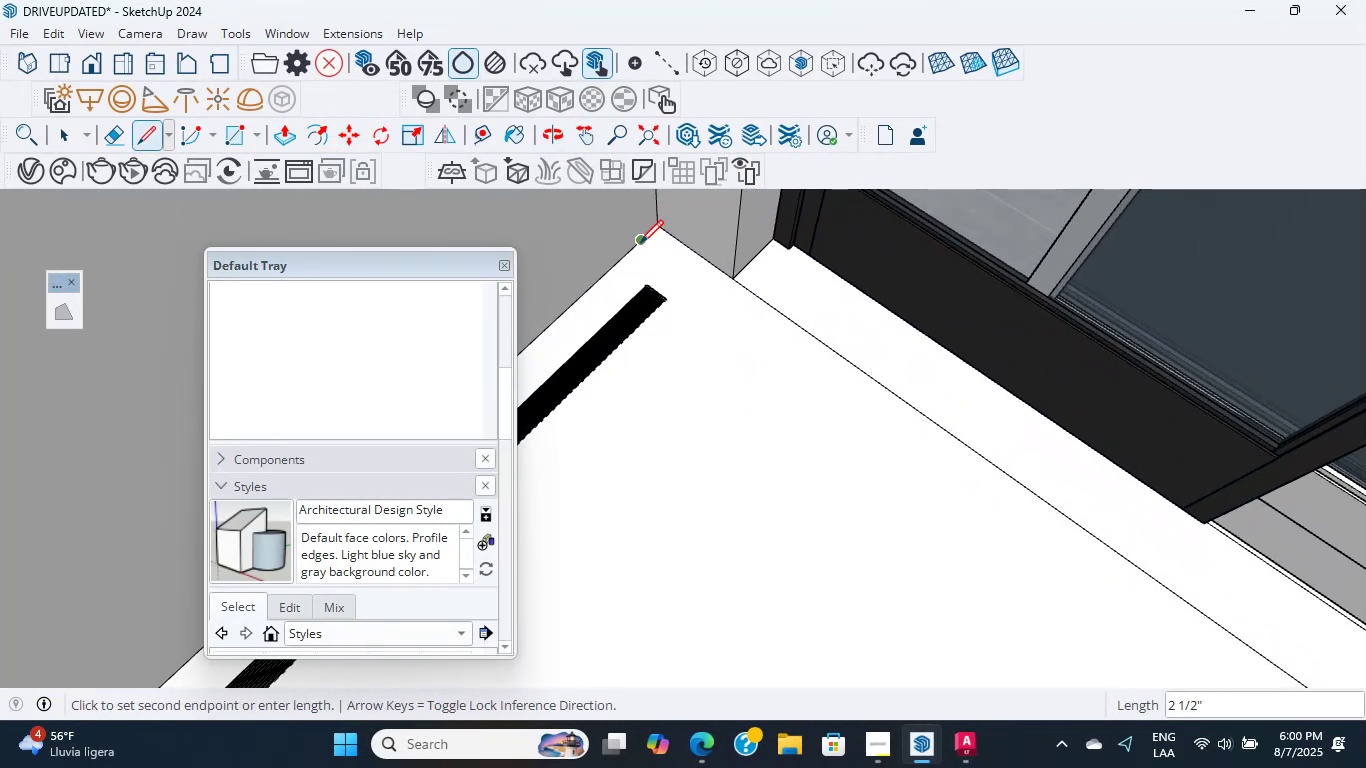 
scroll: coordinate [754, 377], scroll_direction: down, amount: 8.0
 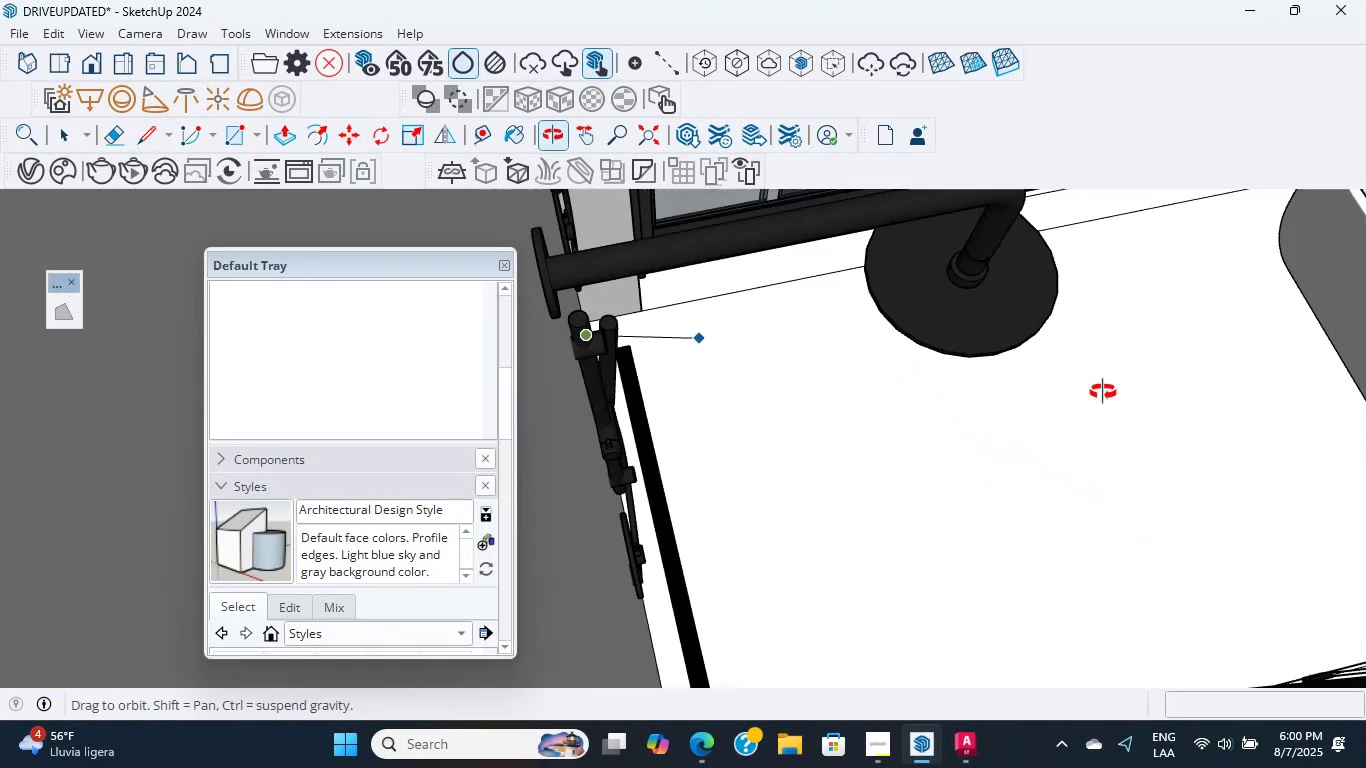 
hold_key(key=ShiftLeft, duration=1.88)
 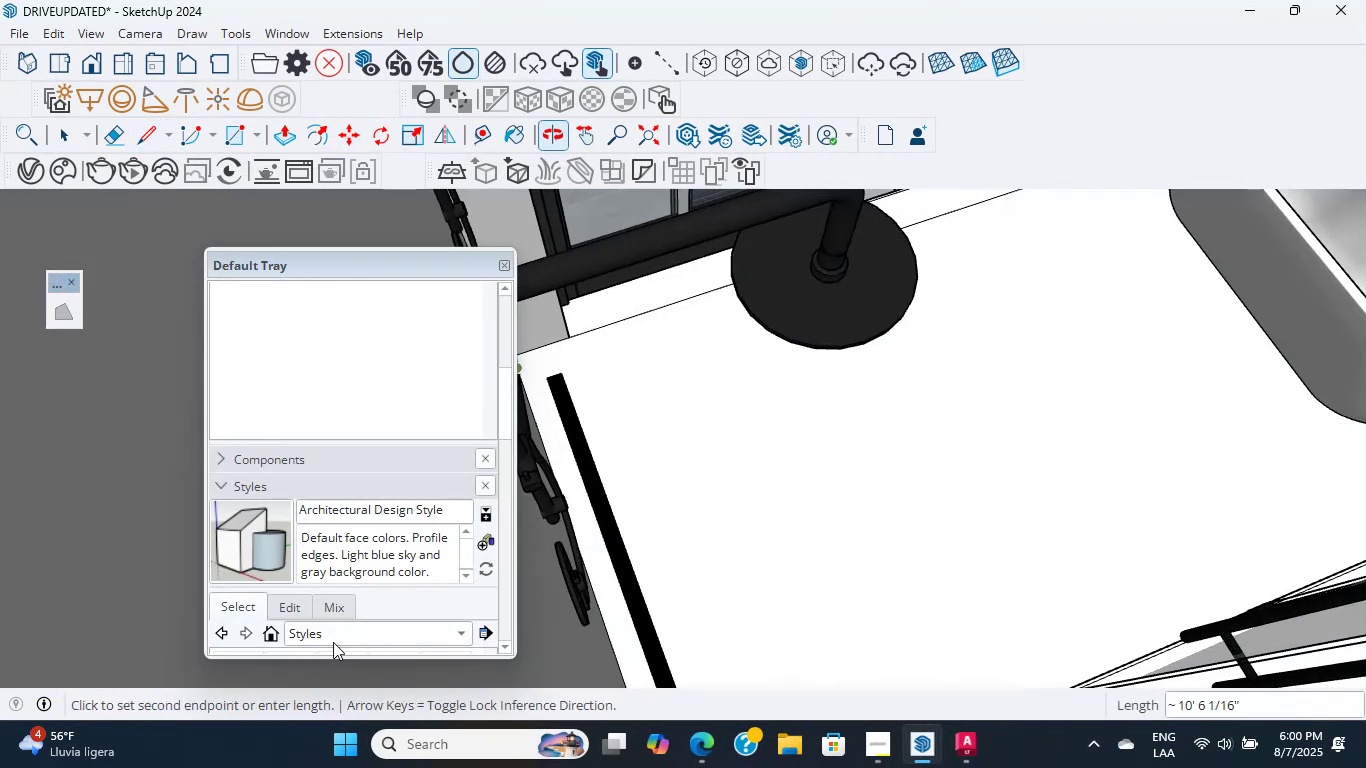 
scroll: coordinate [697, 543], scroll_direction: up, amount: 1.0
 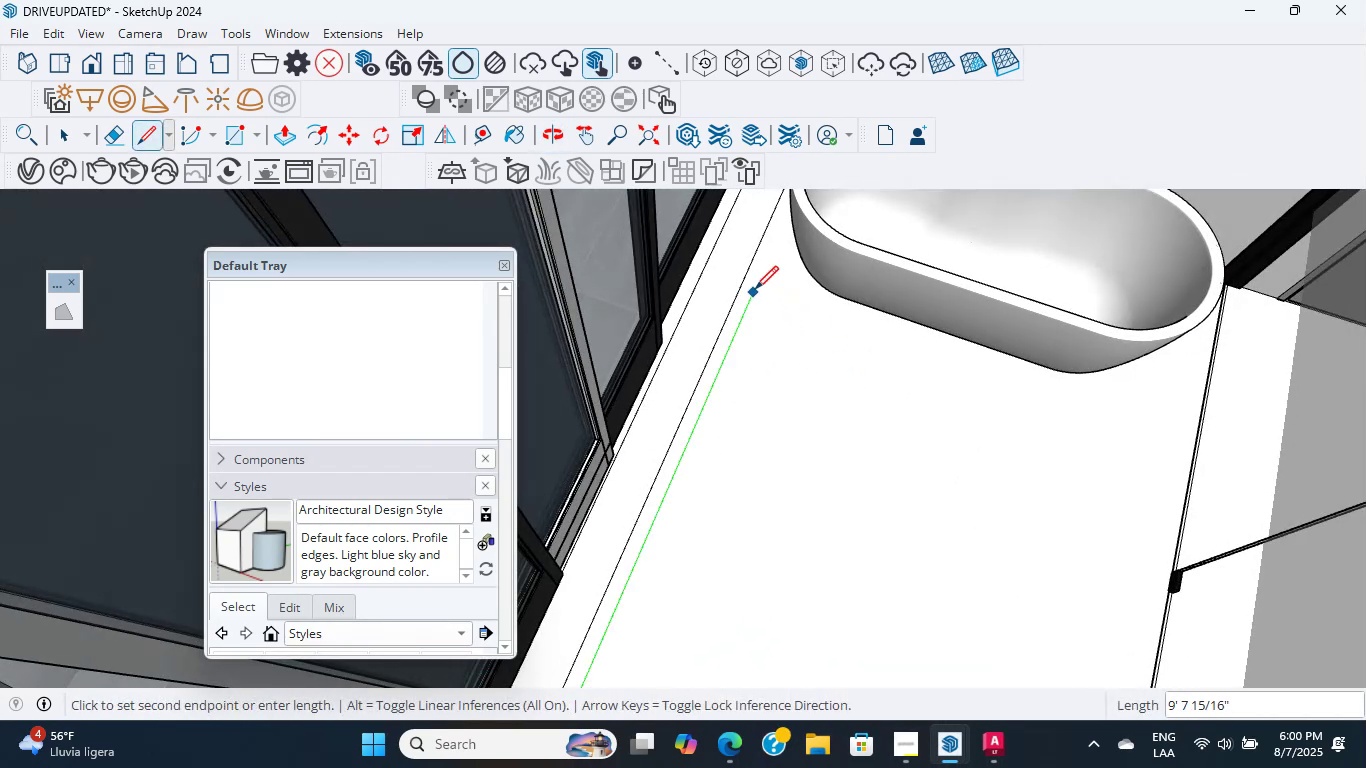 
hold_key(key=ShiftLeft, duration=0.4)
 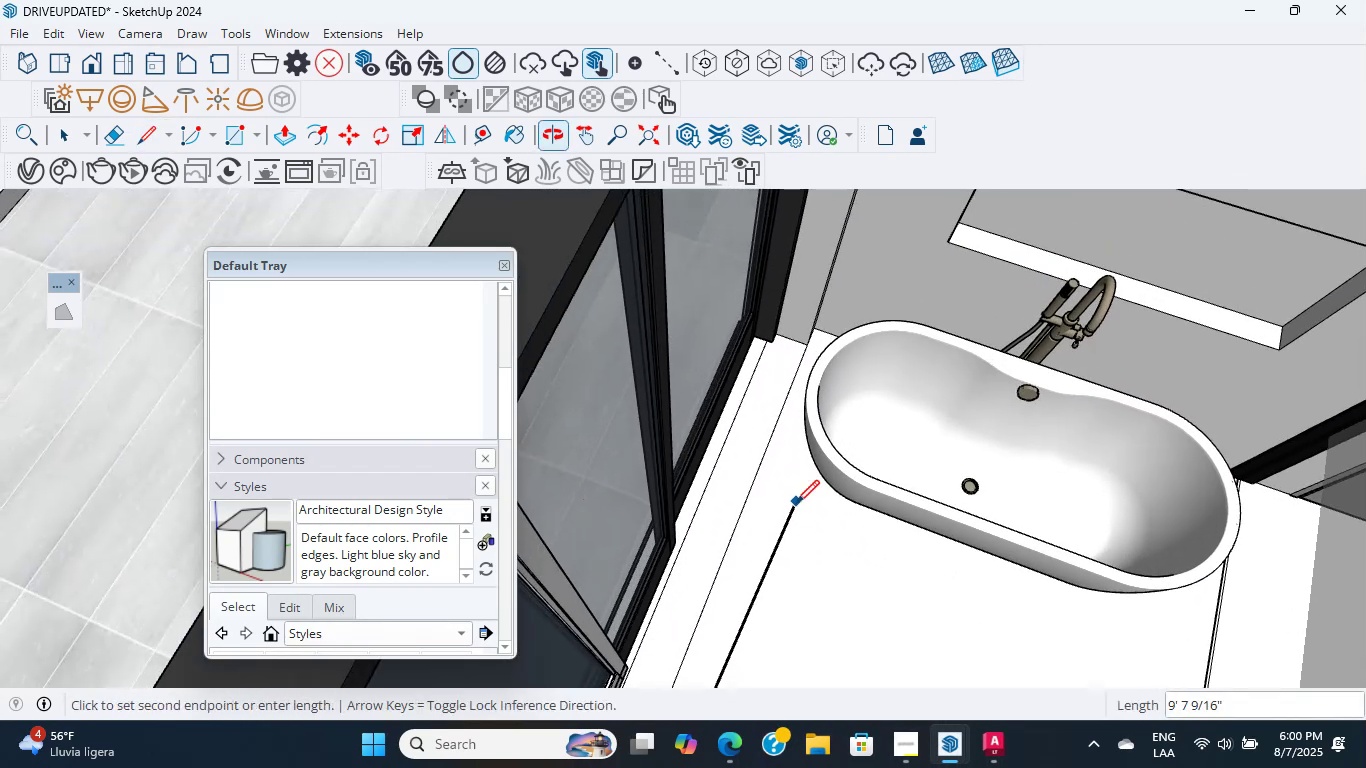 
scroll: coordinate [853, 315], scroll_direction: up, amount: 12.0
 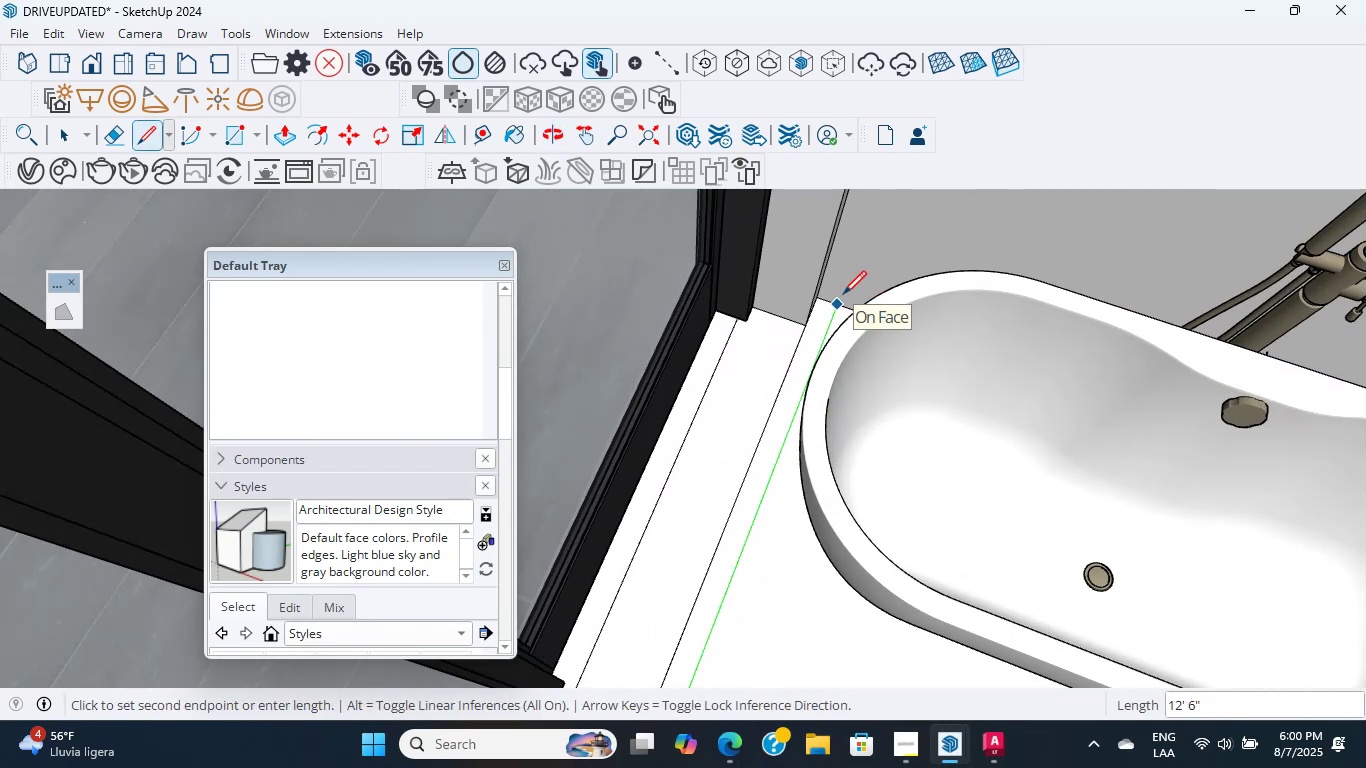 
left_click([843, 294])
 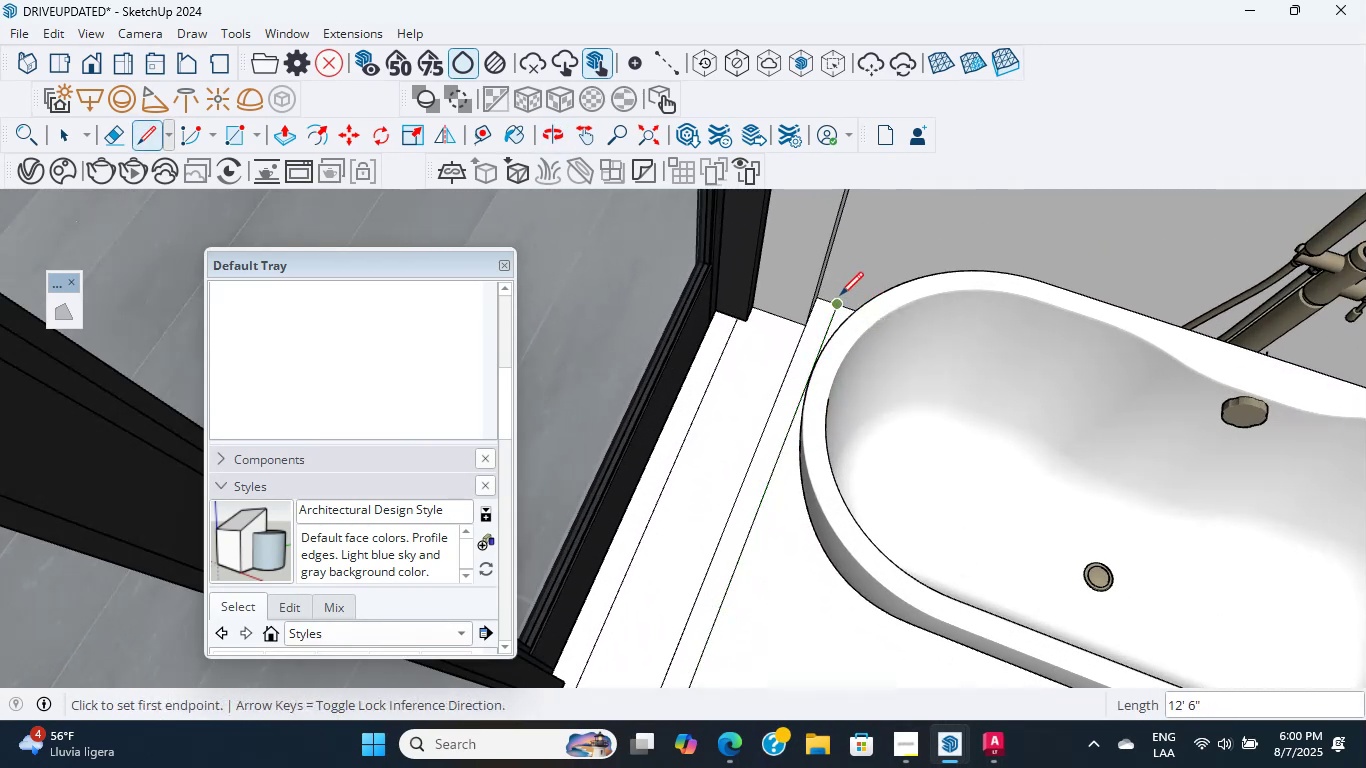 
scroll: coordinate [830, 310], scroll_direction: up, amount: 4.0
 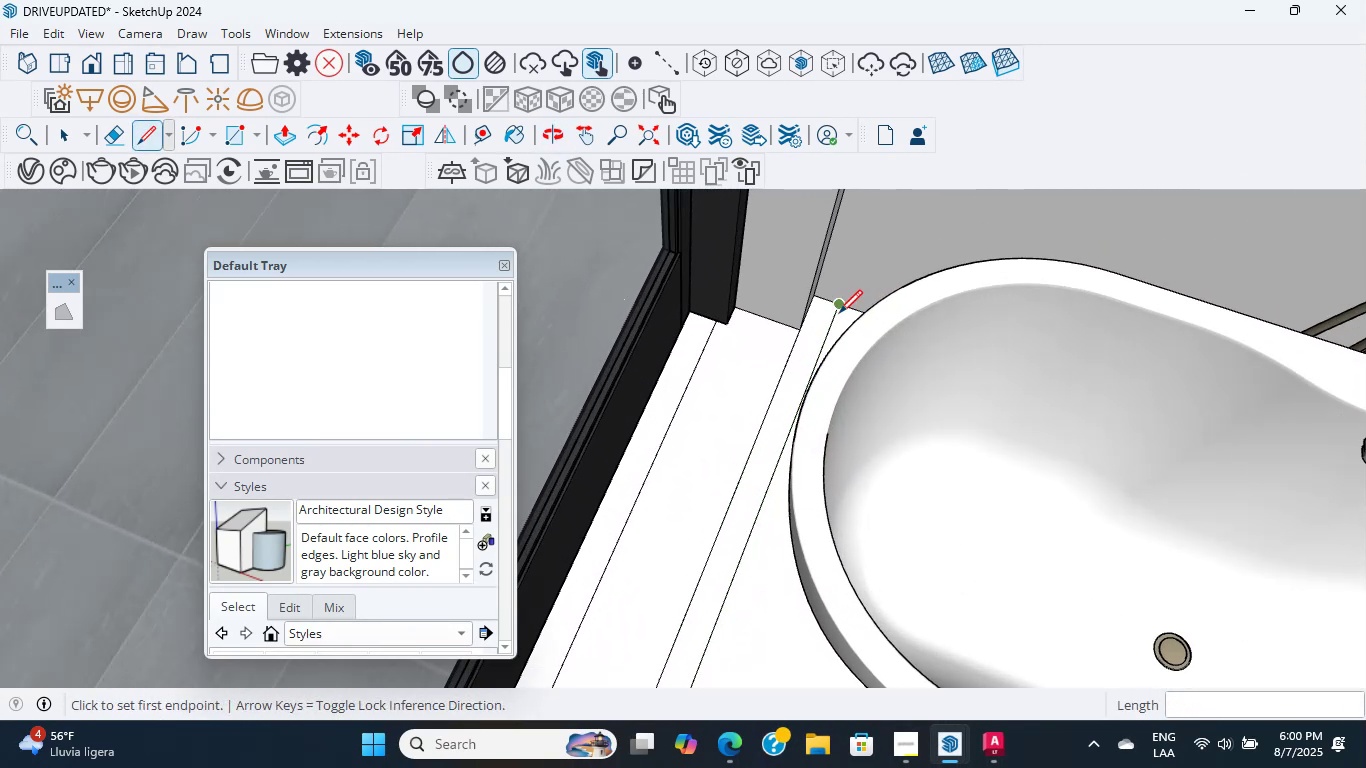 
left_click([840, 307])
 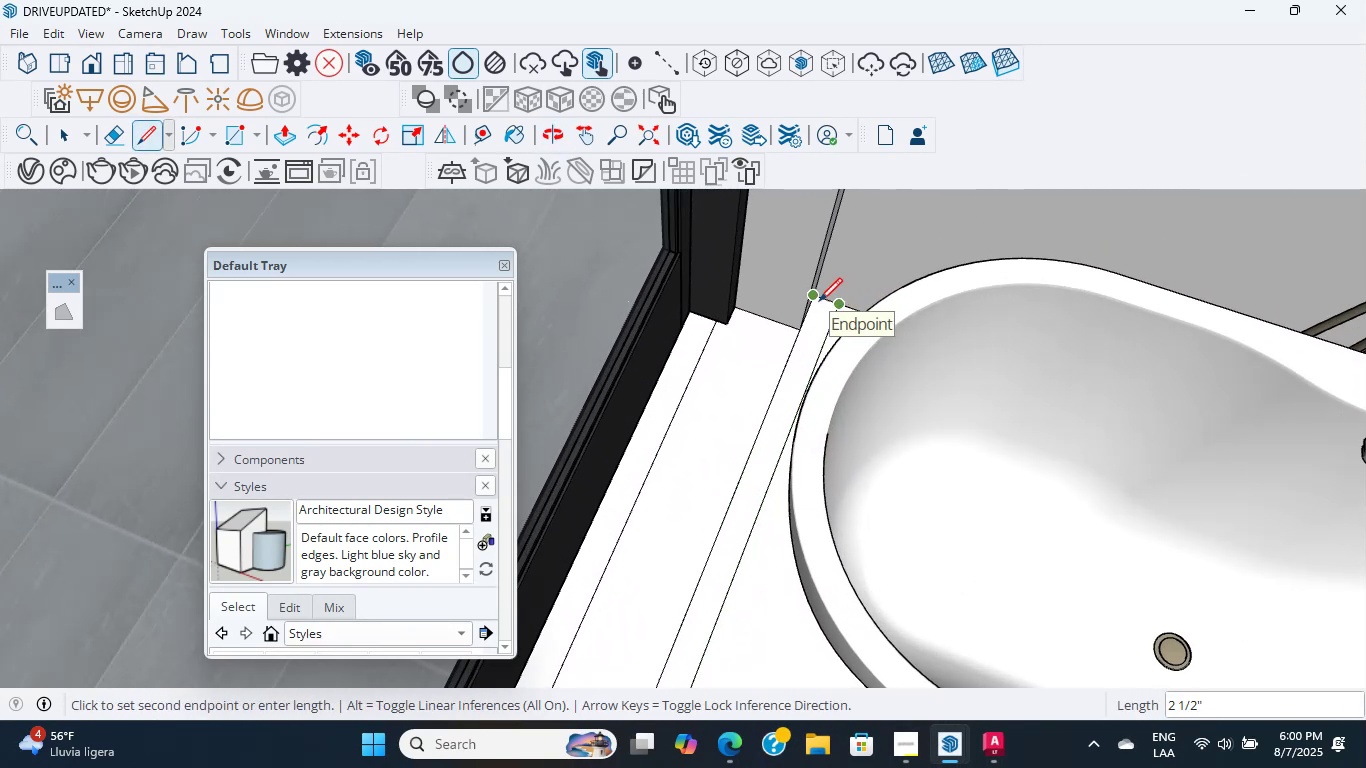 
left_click([819, 301])
 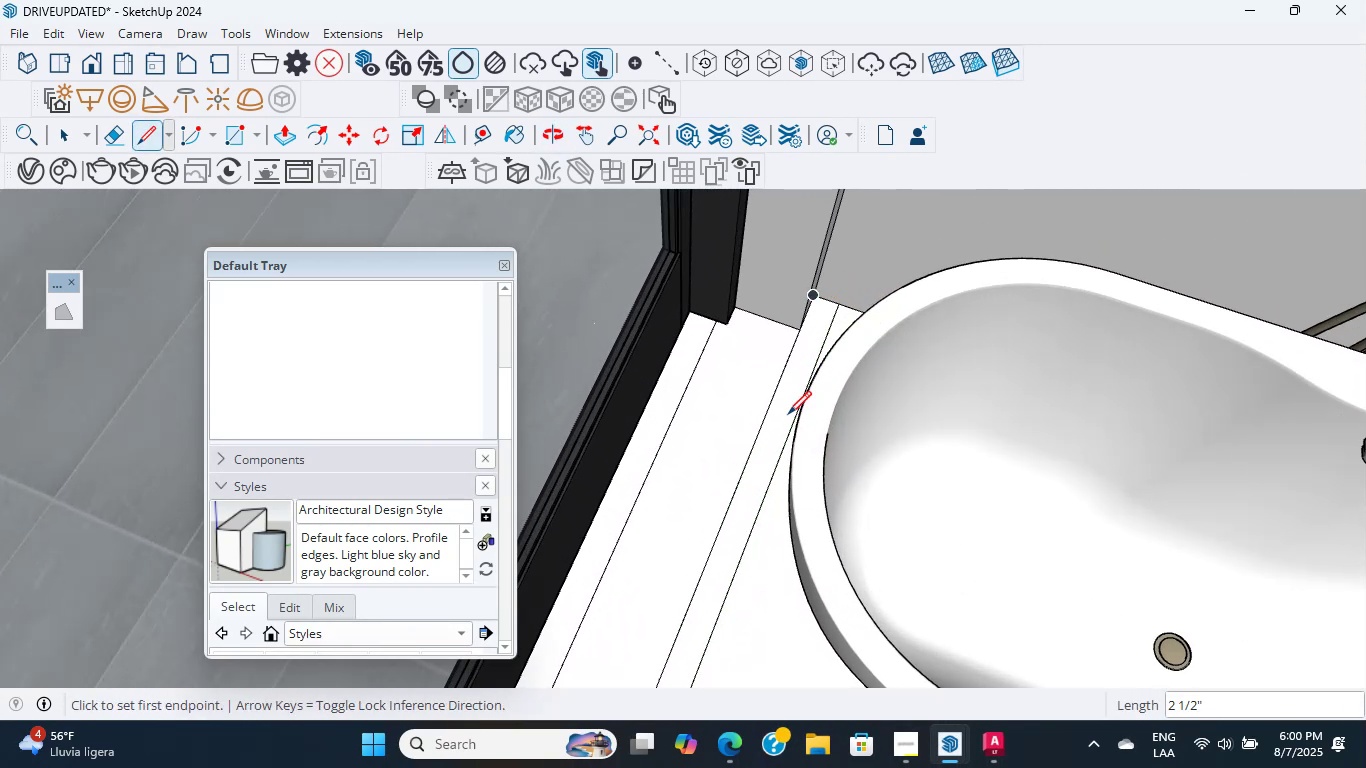 
scroll: coordinate [679, 485], scroll_direction: down, amount: 13.0
 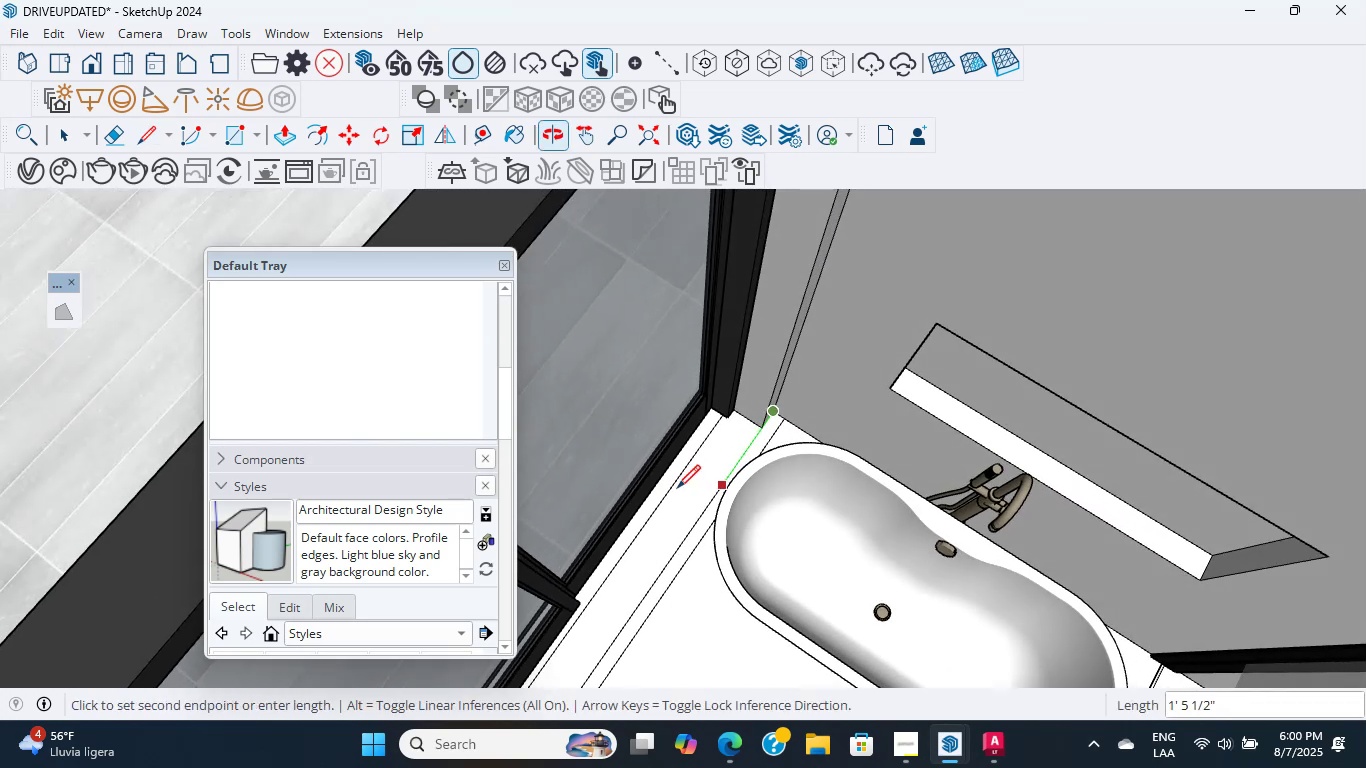 
scroll: coordinate [711, 527], scroll_direction: up, amount: 2.0
 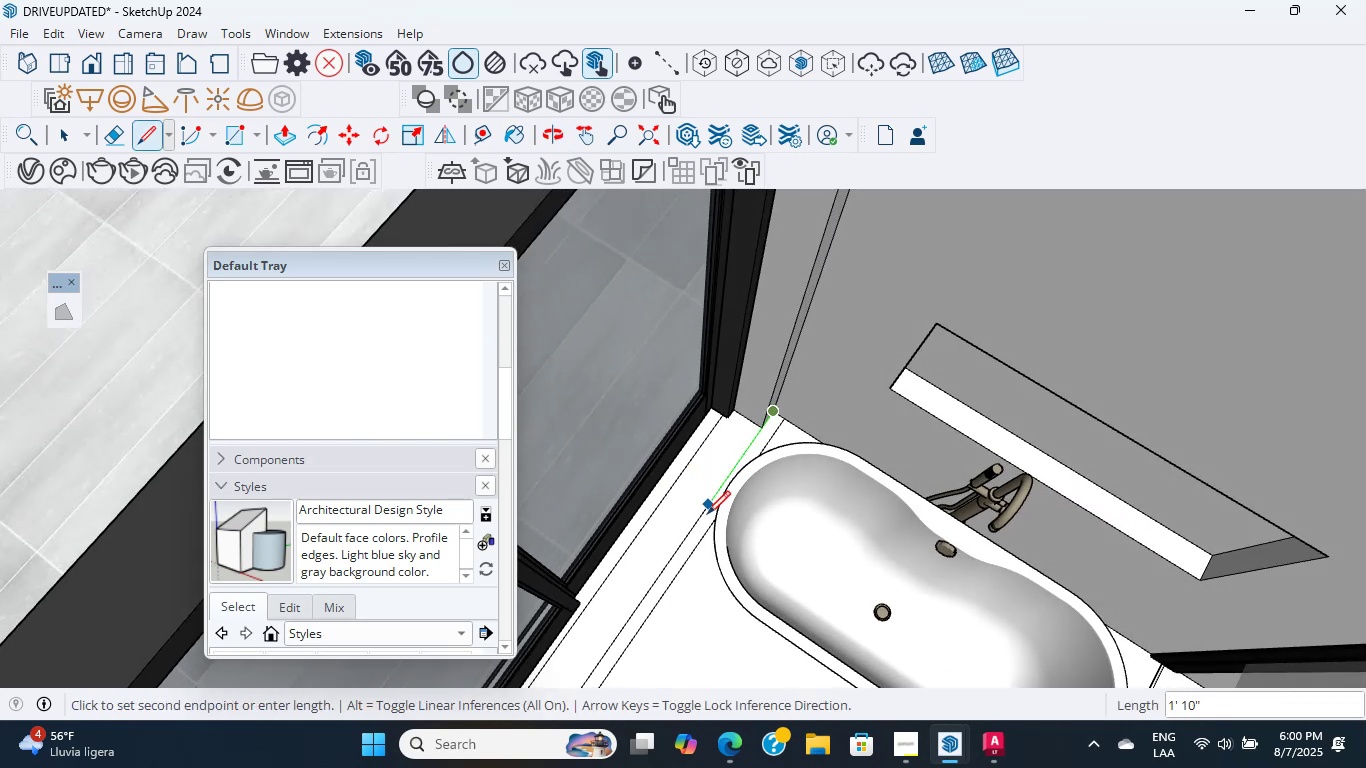 
key(Backslash)
 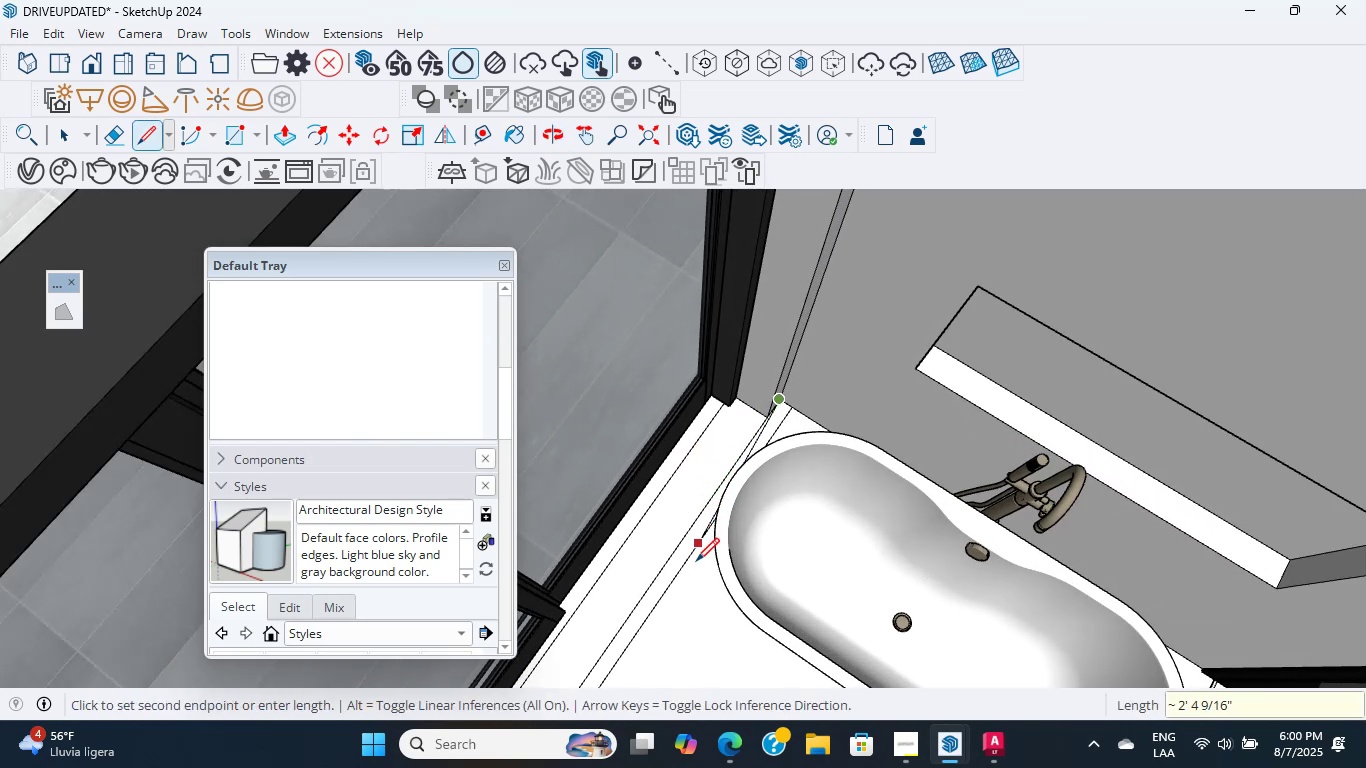 
key(Escape)
 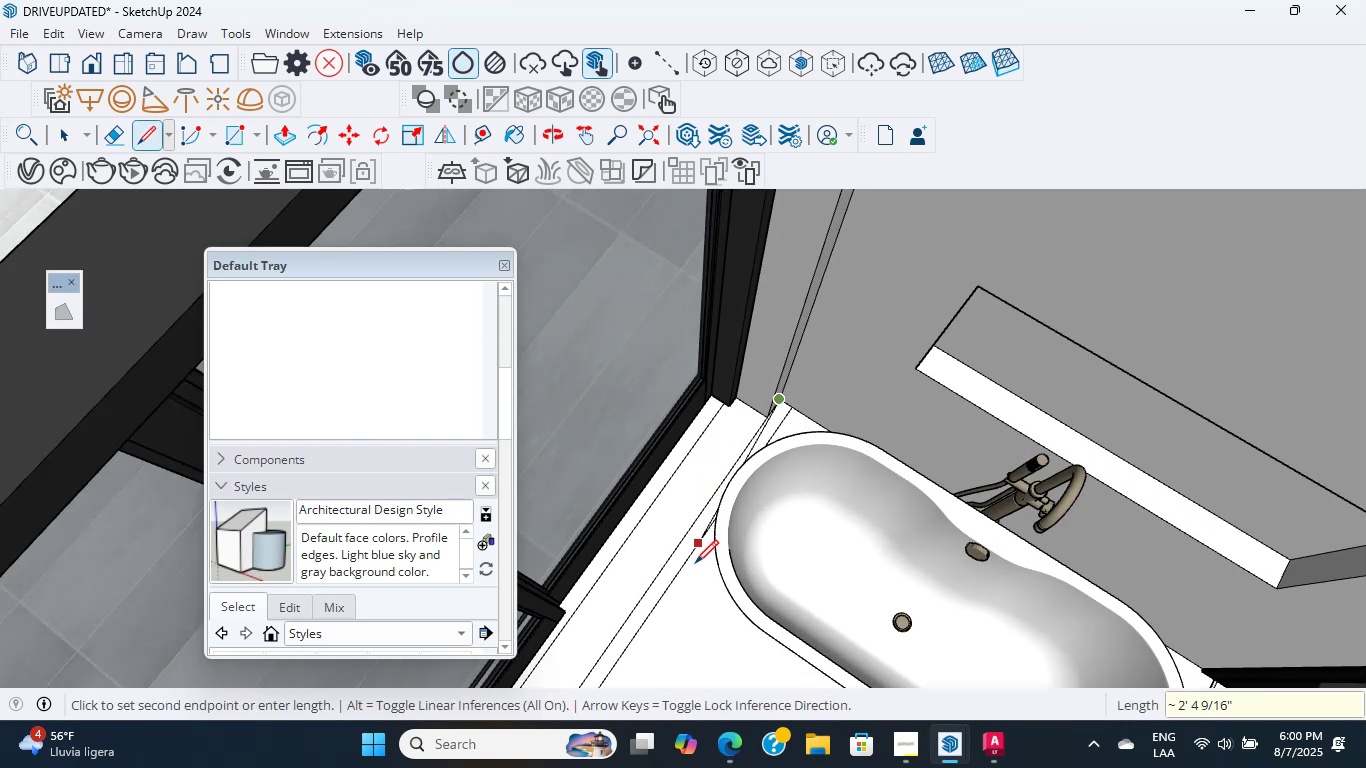 
key(Backslash)
 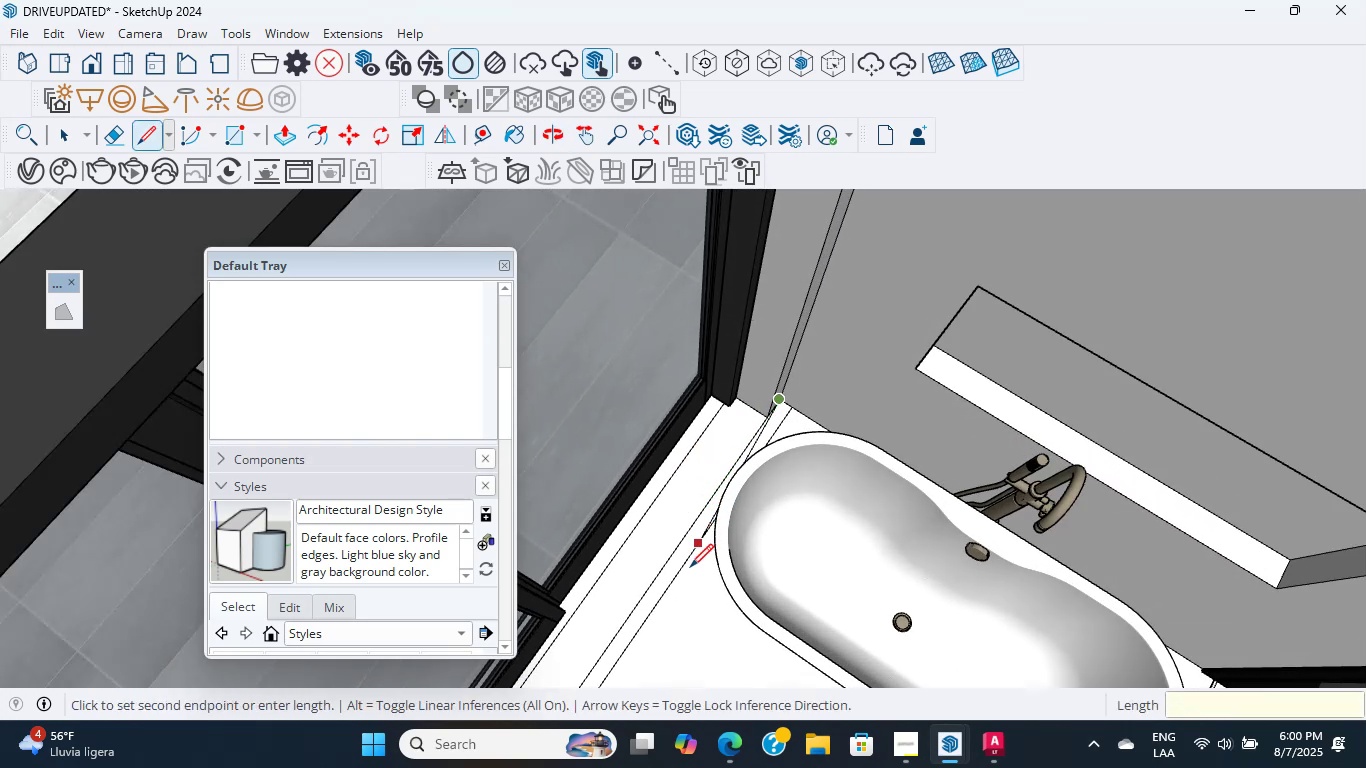 
scroll: coordinate [680, 451], scroll_direction: down, amount: 12.0
 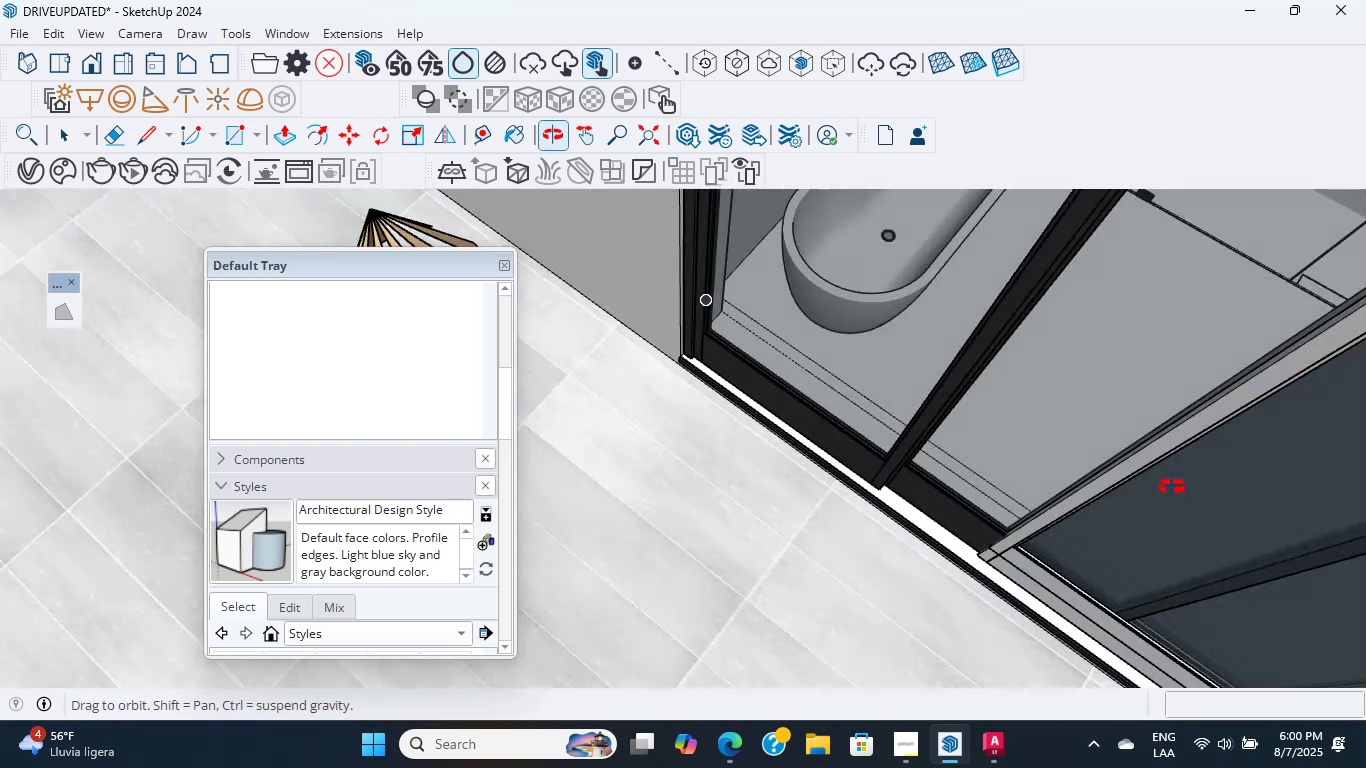 
key(Escape)
 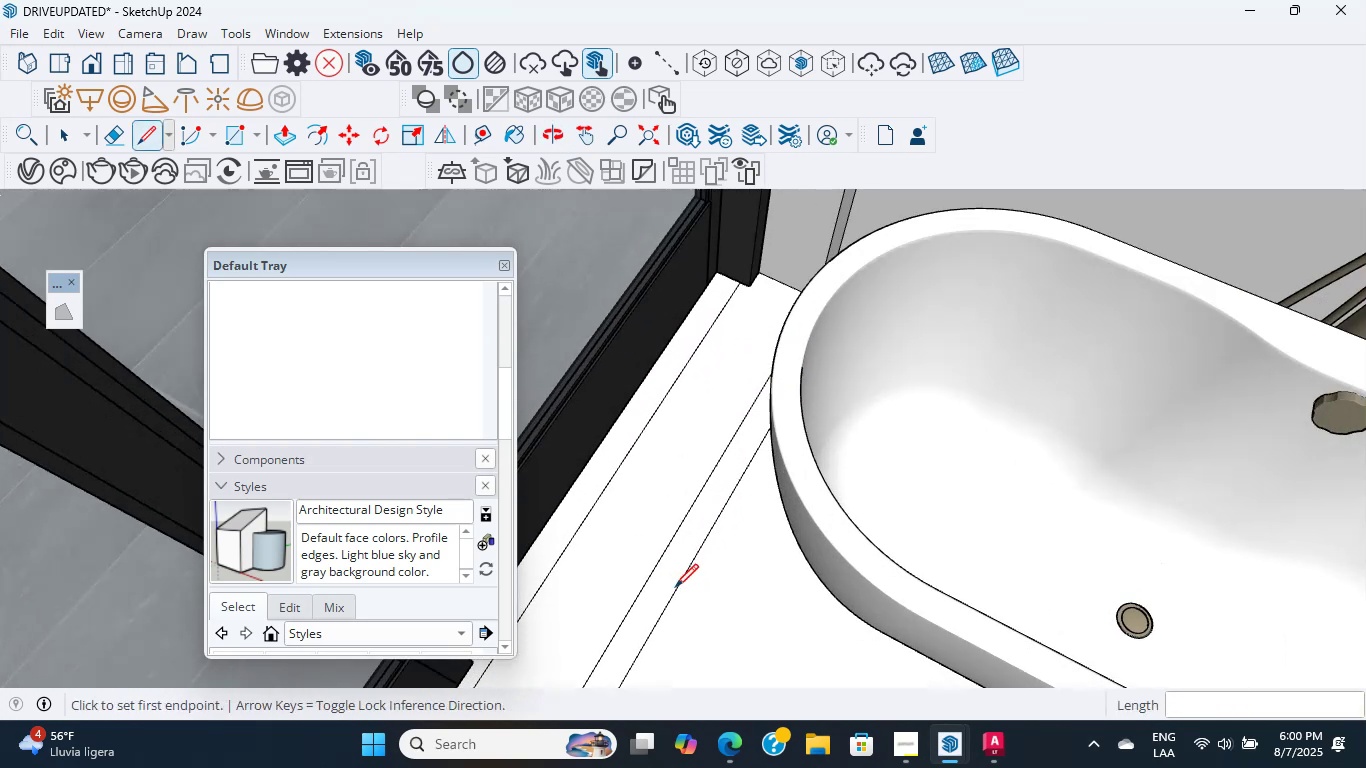 
key(Escape)
 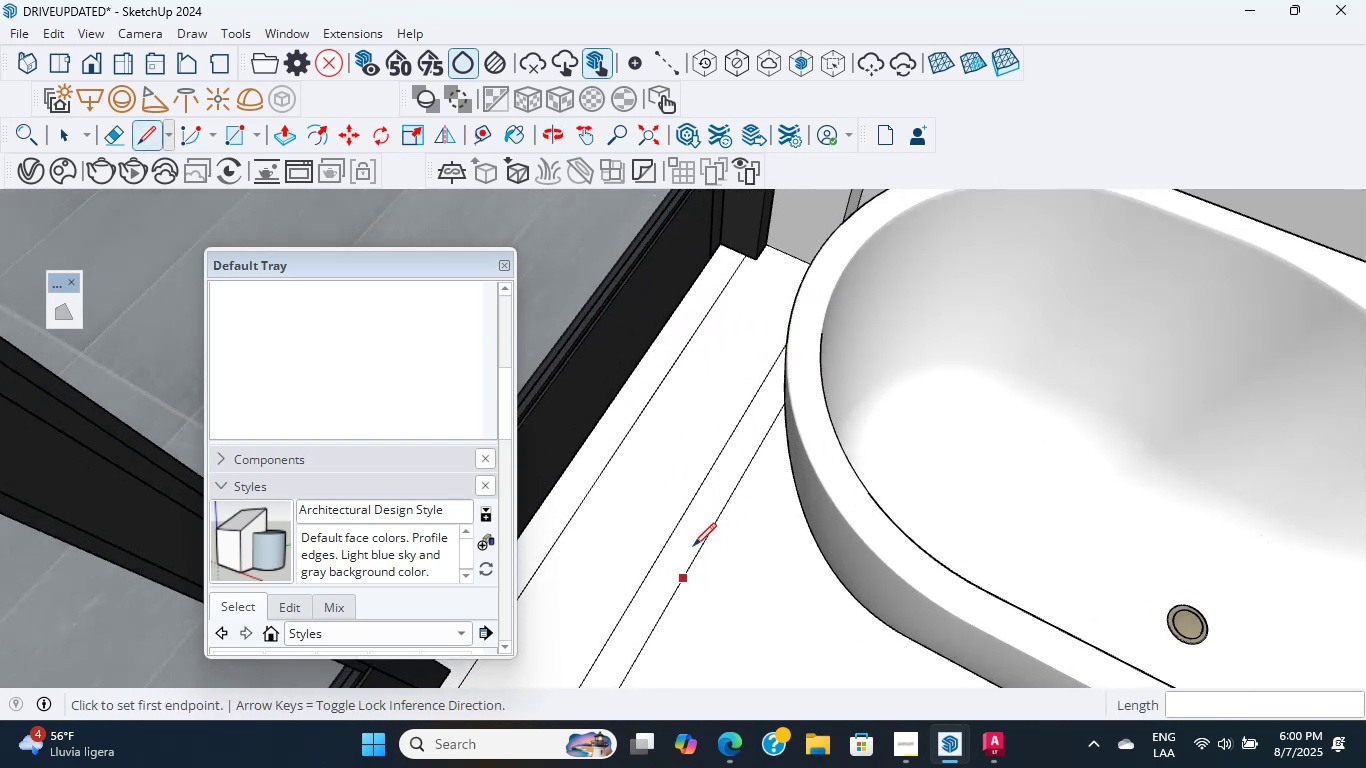 
key(Escape)
 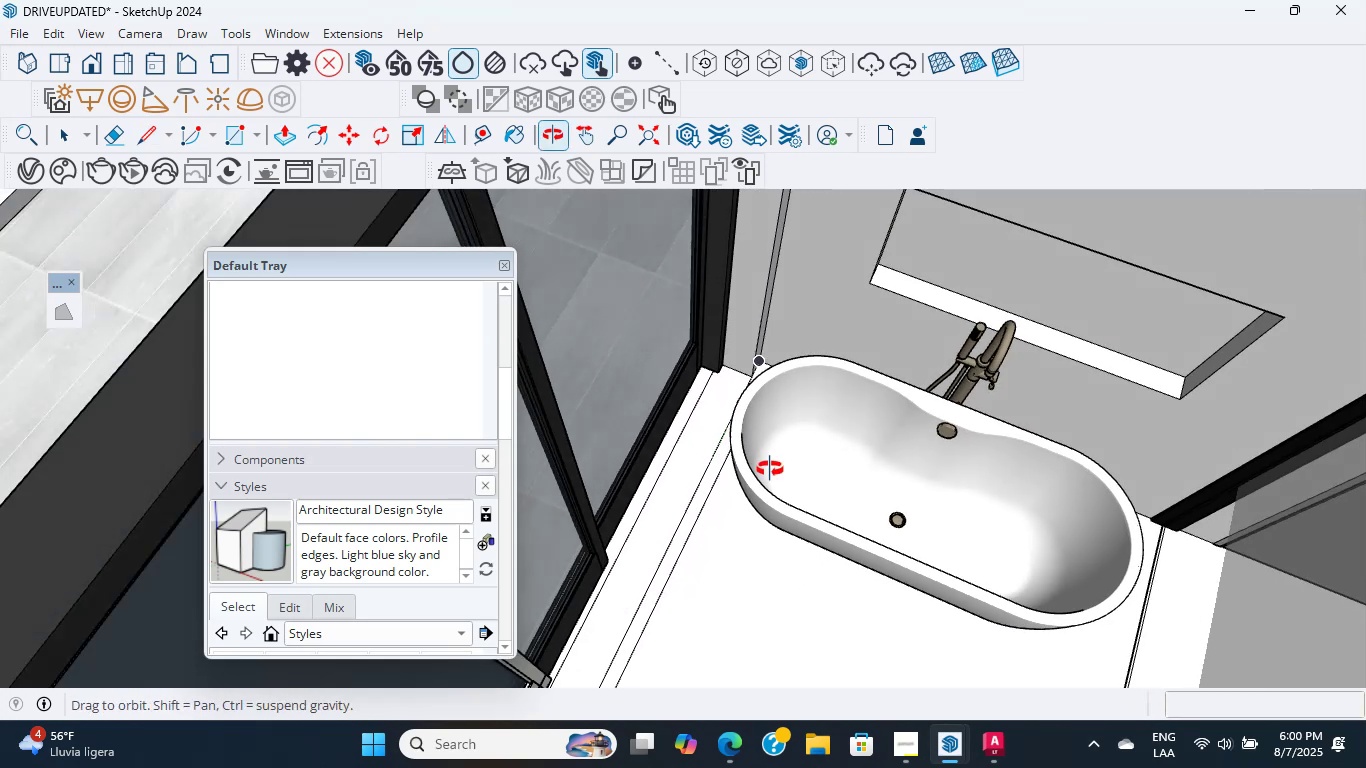 
hold_key(key=ShiftLeft, duration=1.4)
 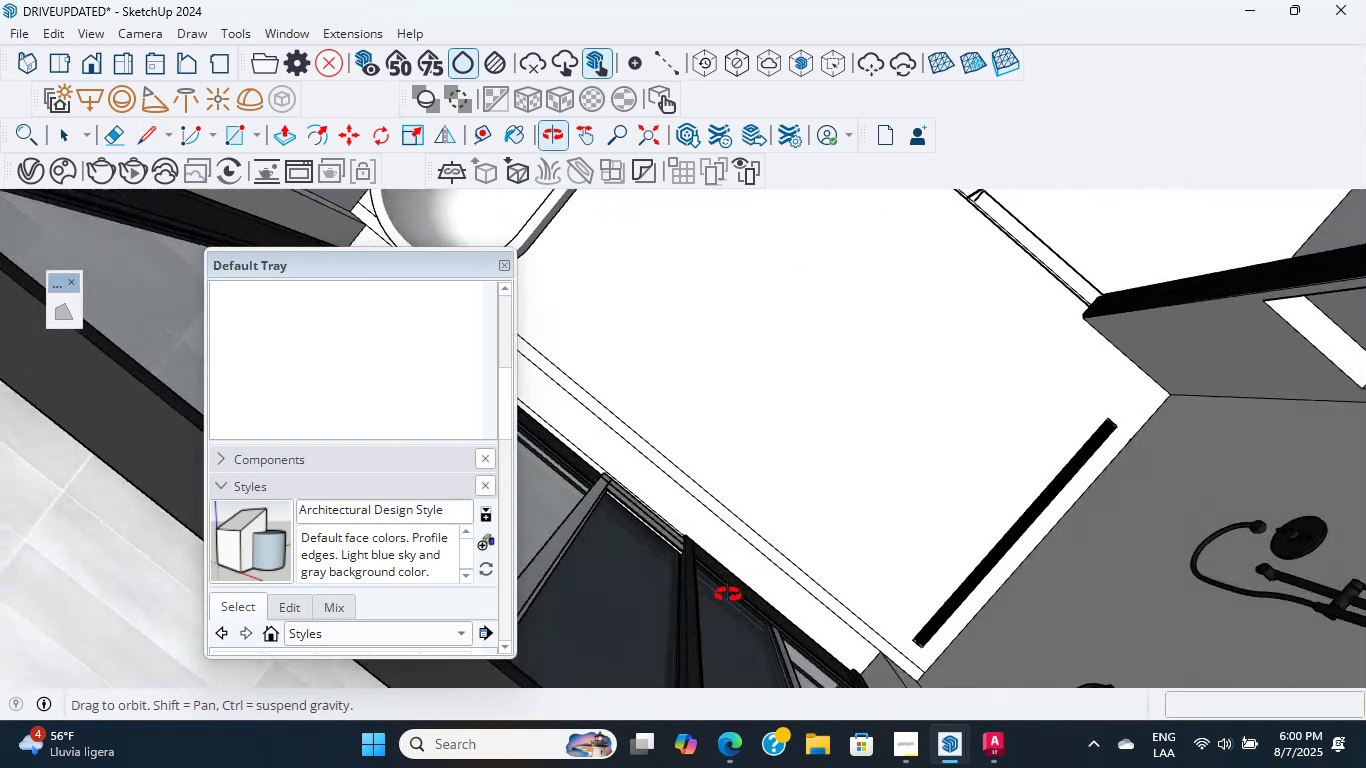 
scroll: coordinate [800, 612], scroll_direction: down, amount: 1.0
 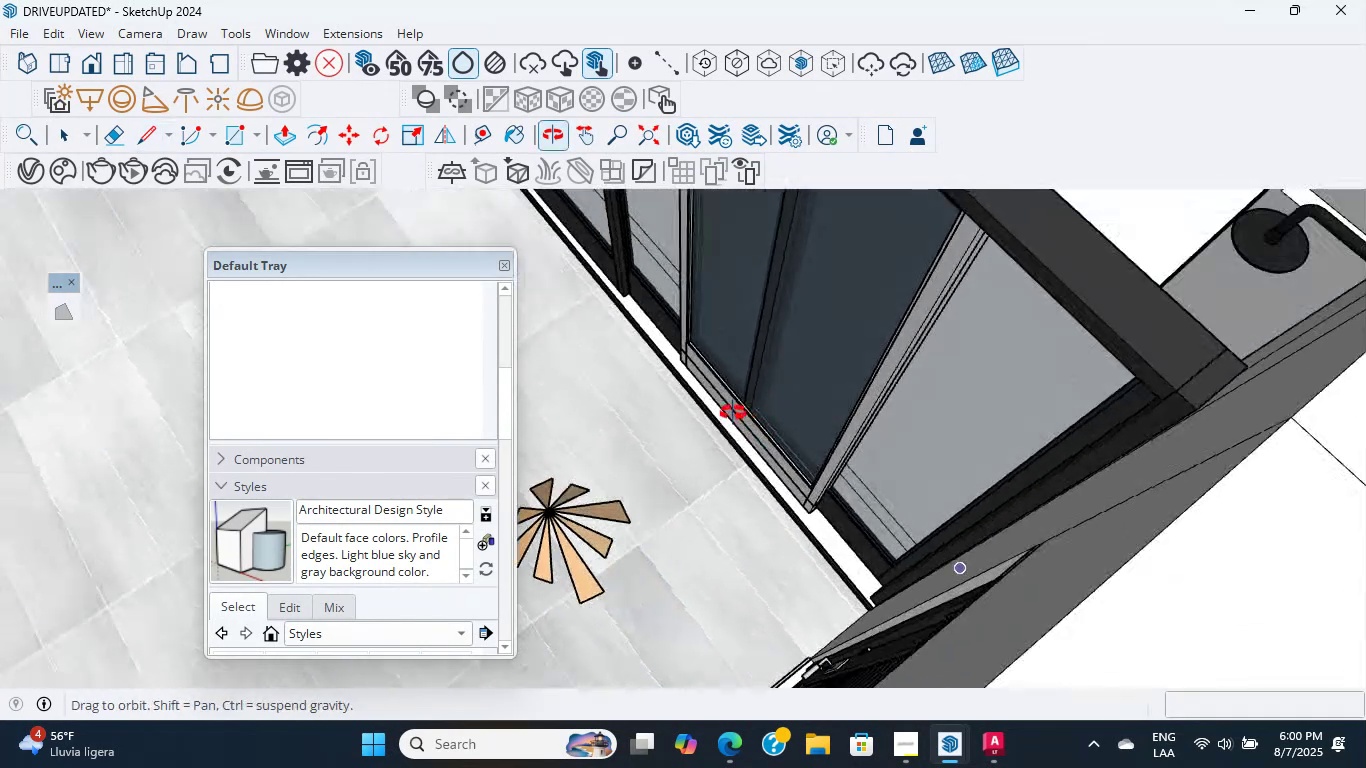 
scroll: coordinate [710, 560], scroll_direction: up, amount: 10.0
 